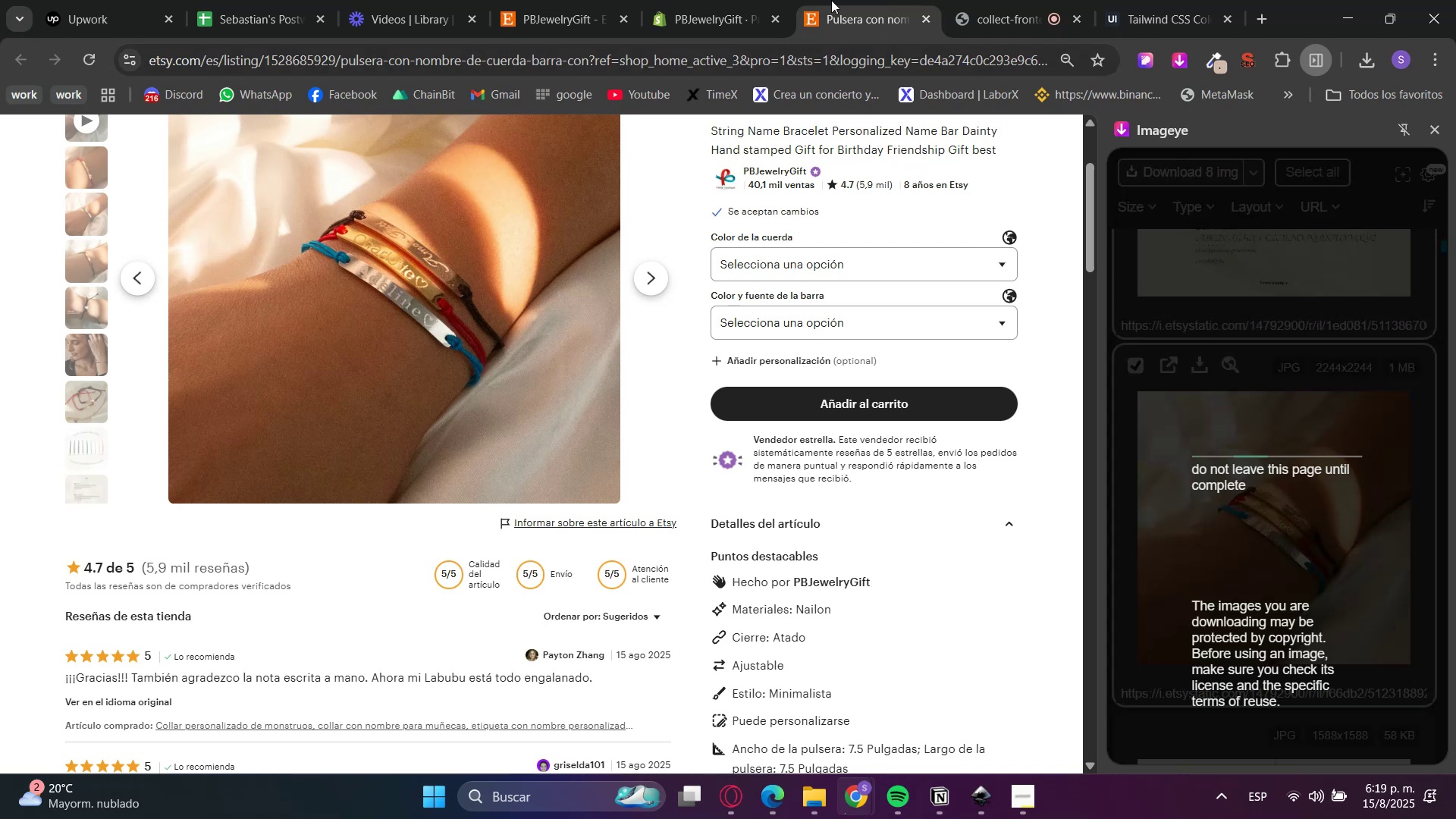 
left_click([776, 0])
 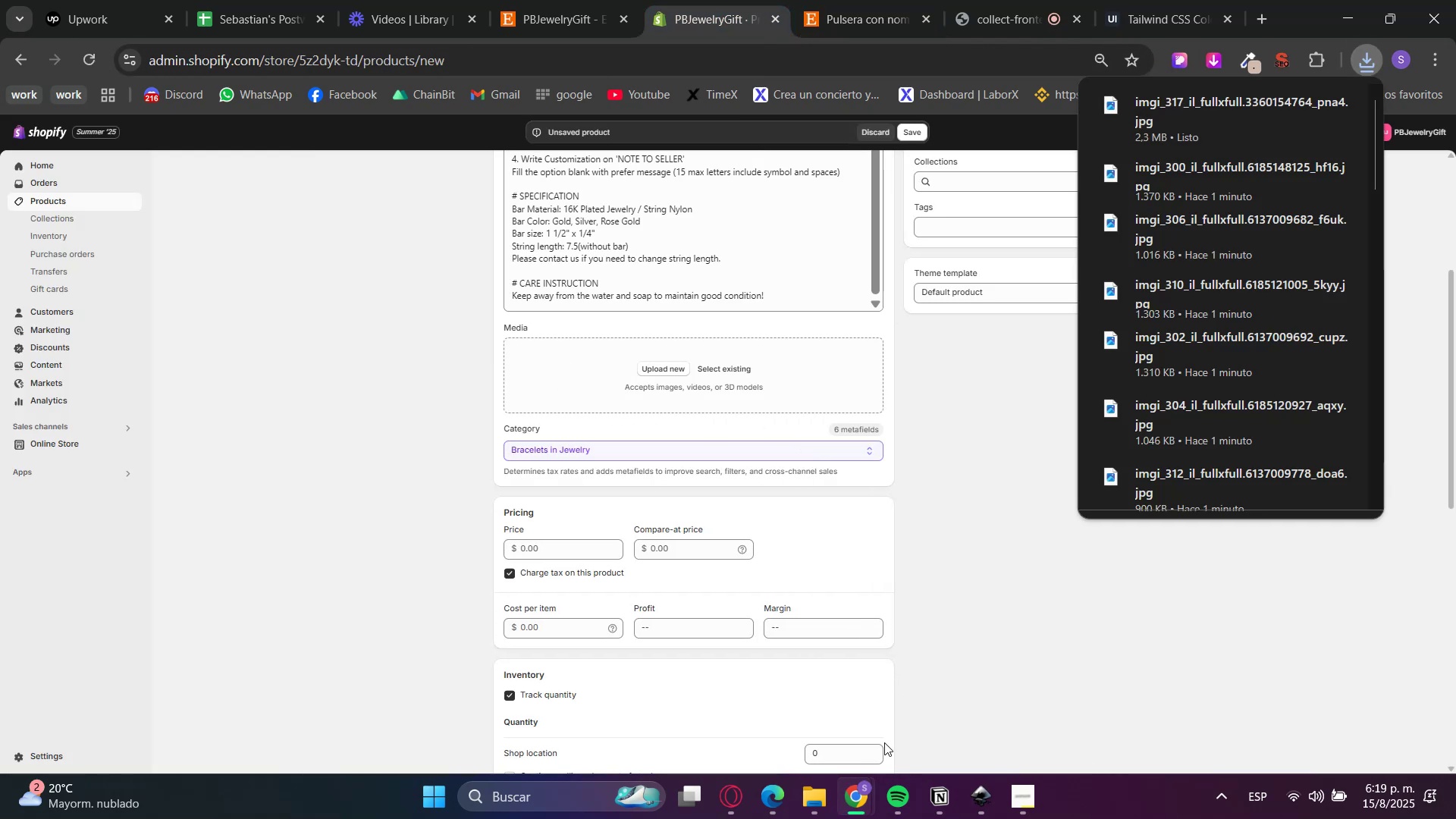 
left_click([824, 814])
 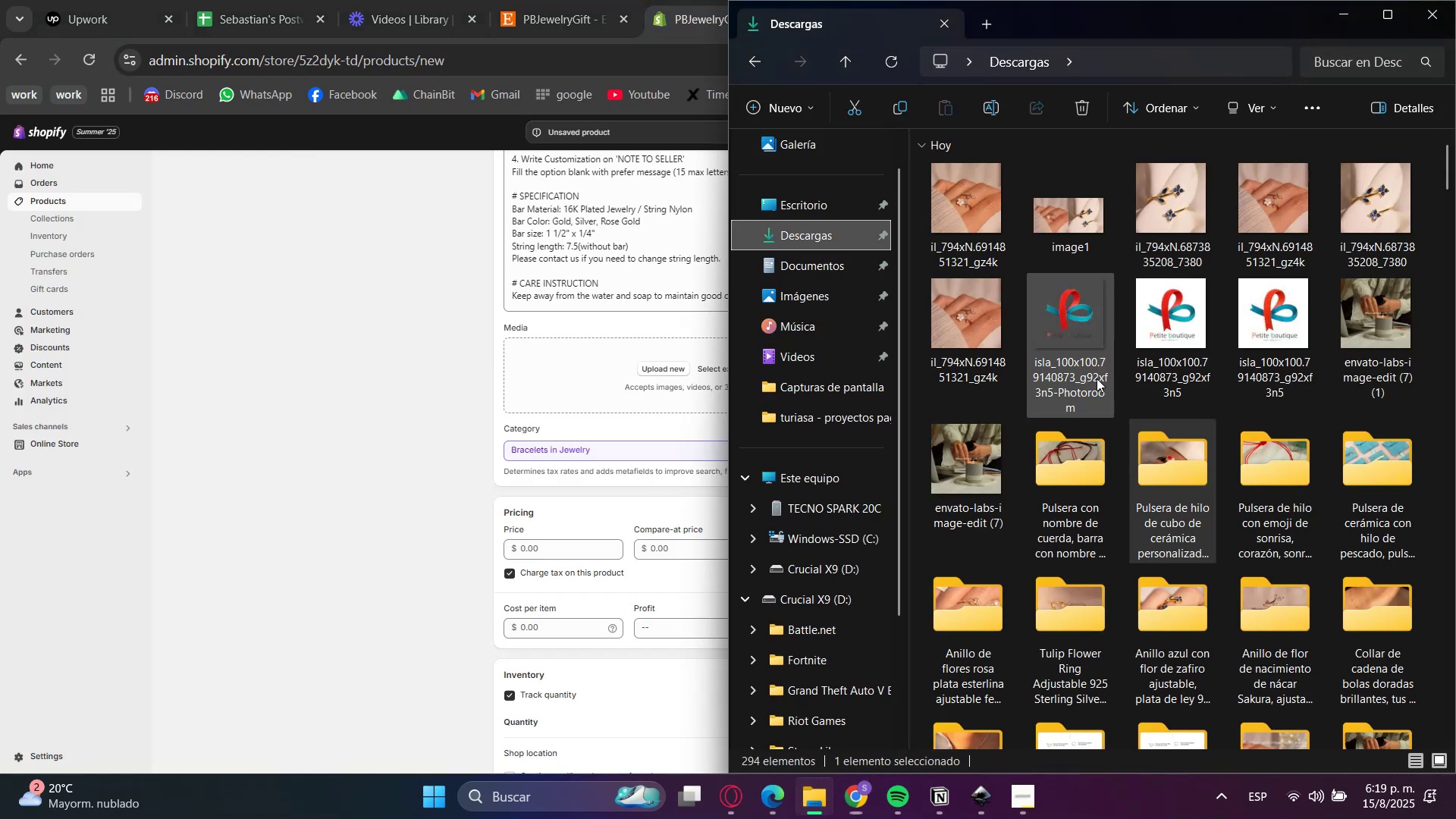 
double_click([1104, 476])
 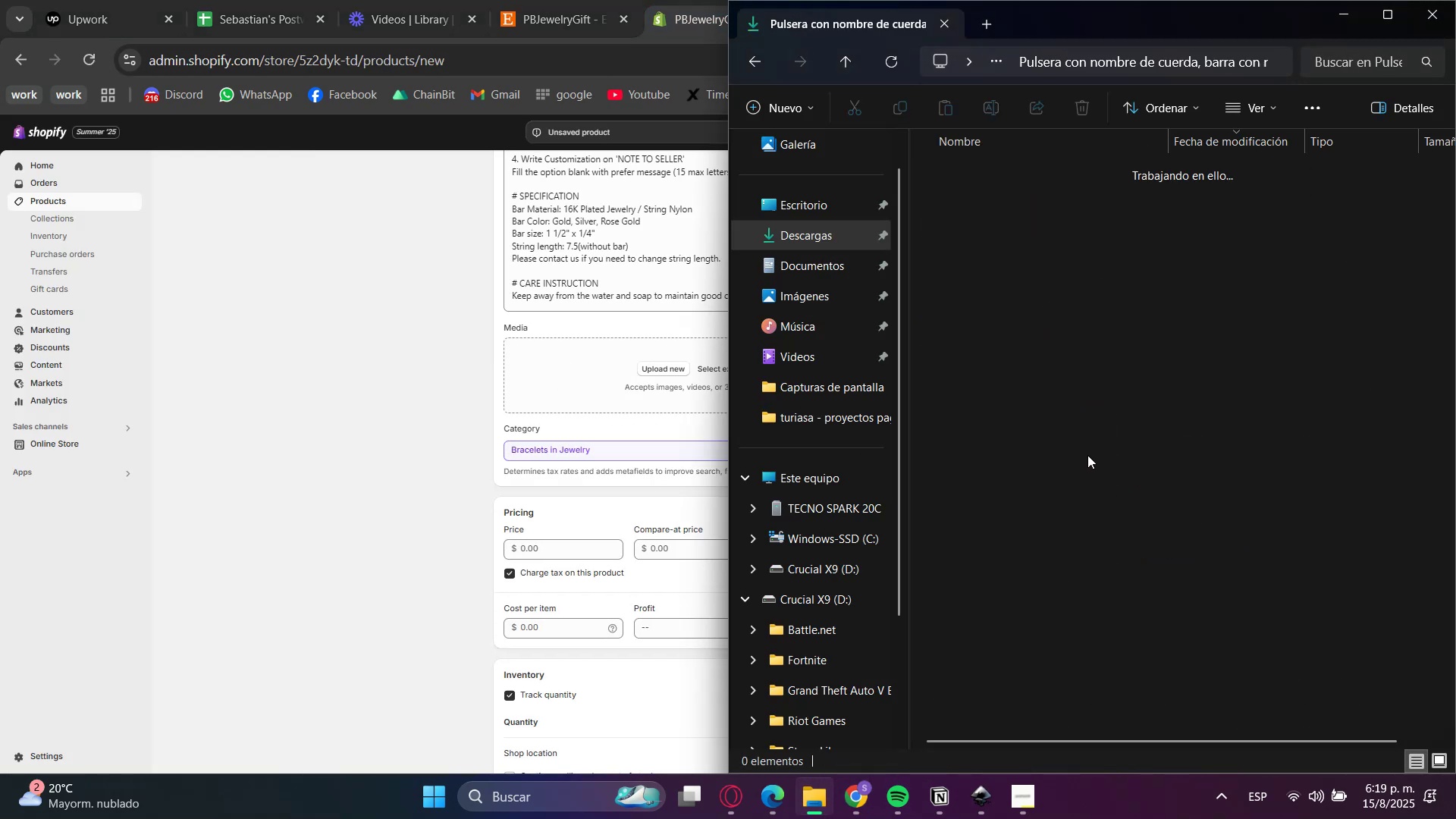 
left_click_drag(start_coordinate=[1071, 469], to_coordinate=[1037, 129])
 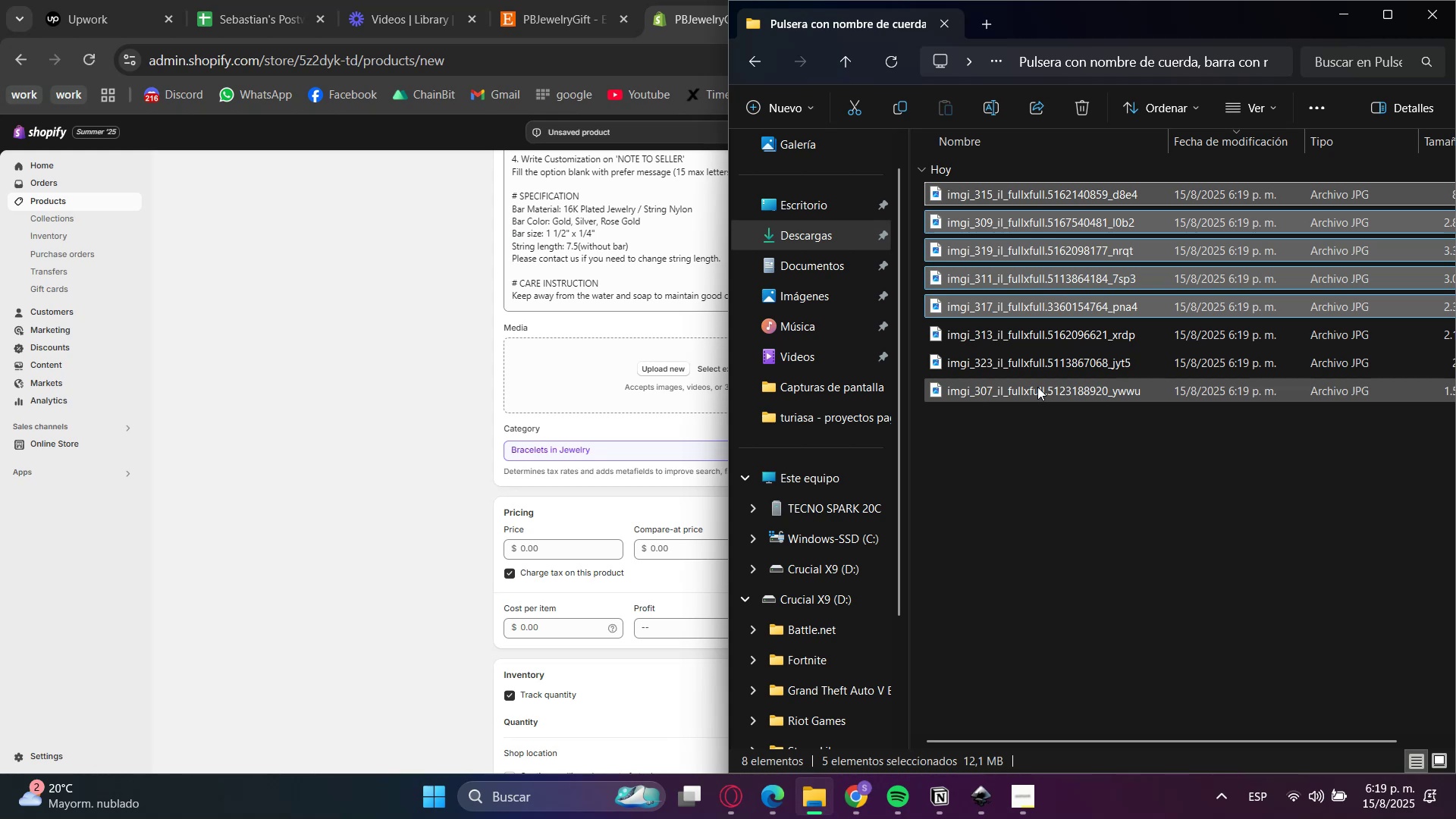 
key(F5)
 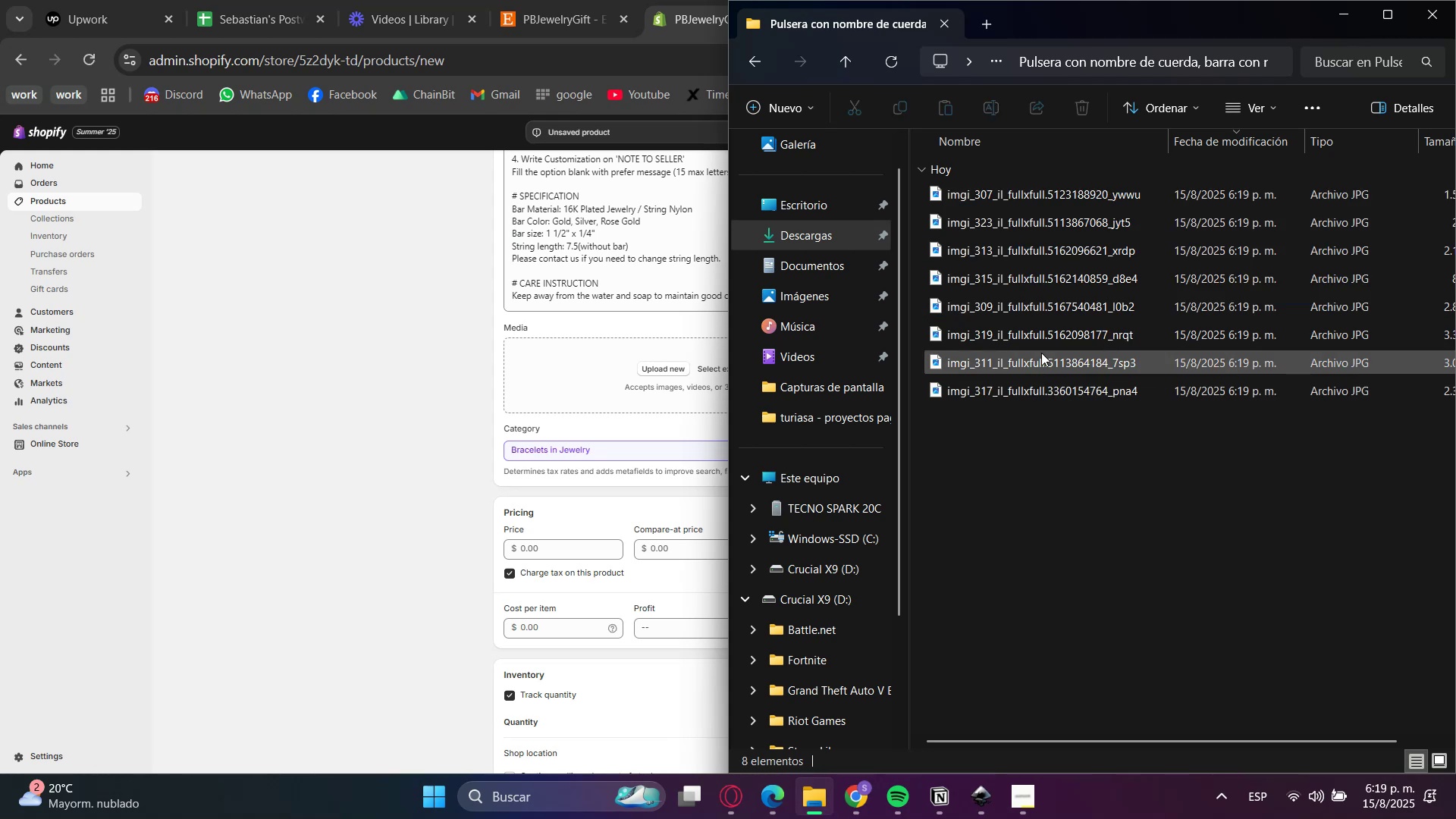 
left_click_drag(start_coordinate=[1045, 416], to_coordinate=[1085, 90])
 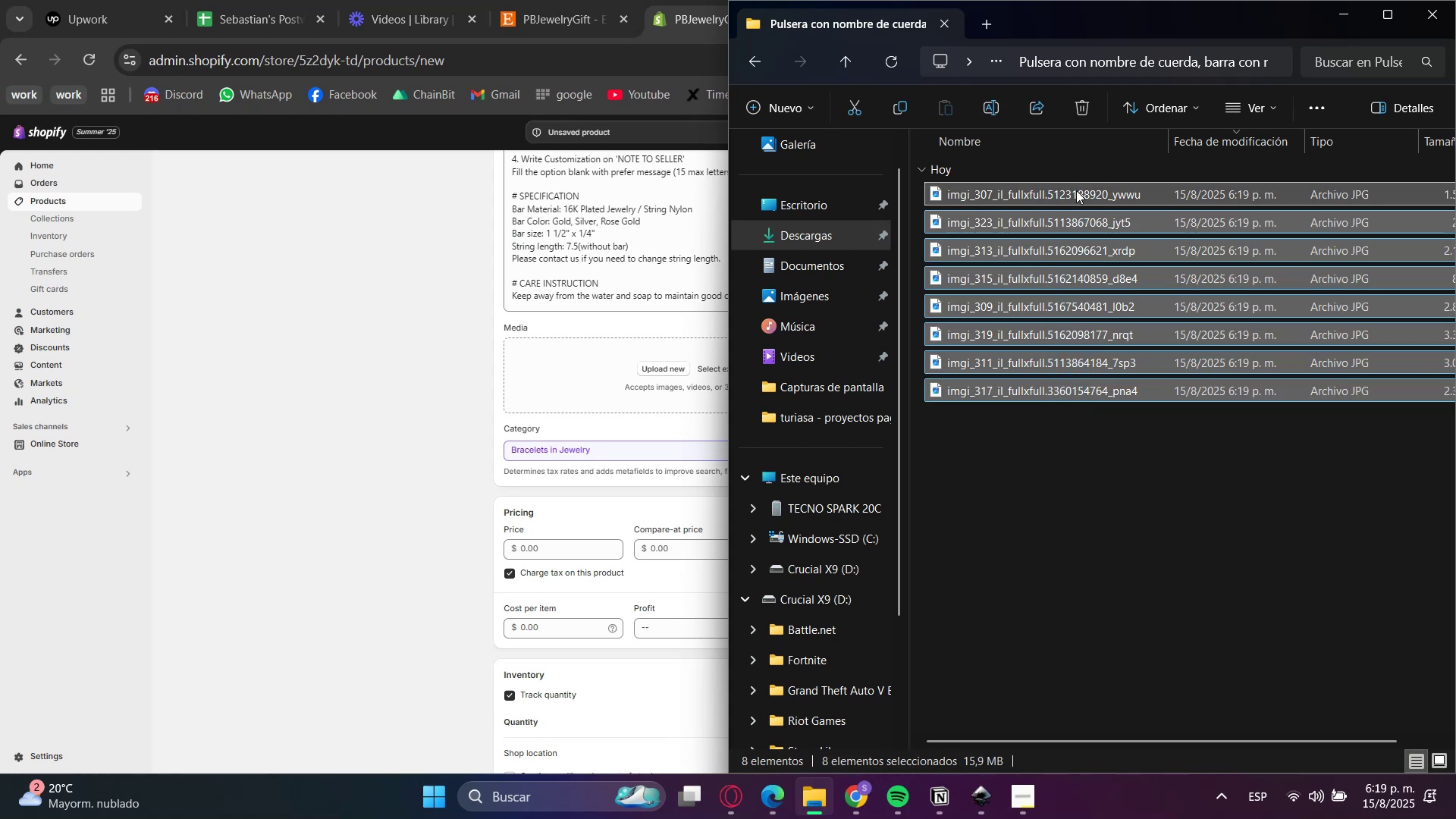 
left_click_drag(start_coordinate=[1068, 185], to_coordinate=[601, 377])
 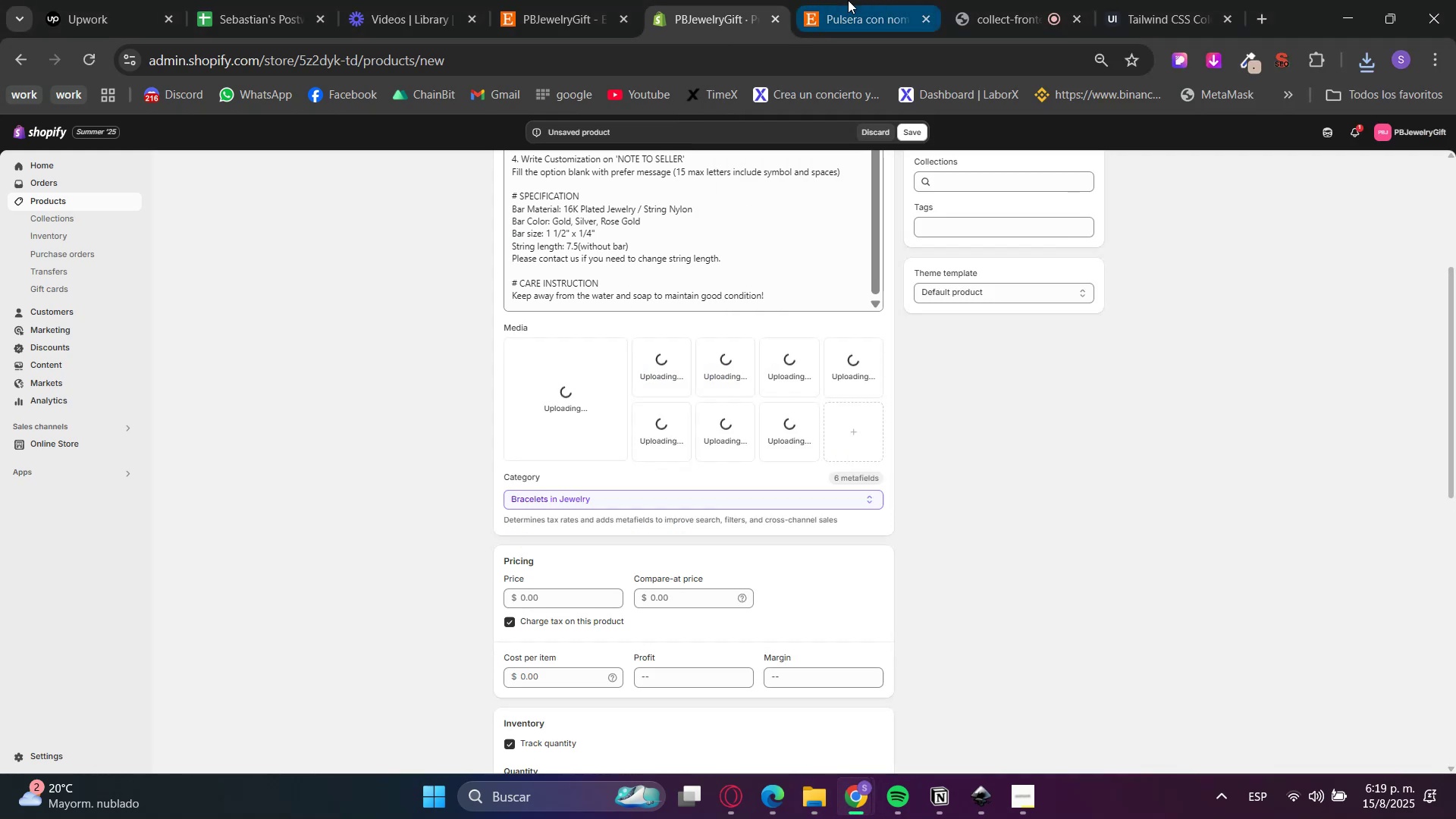 
left_click([848, 0])
 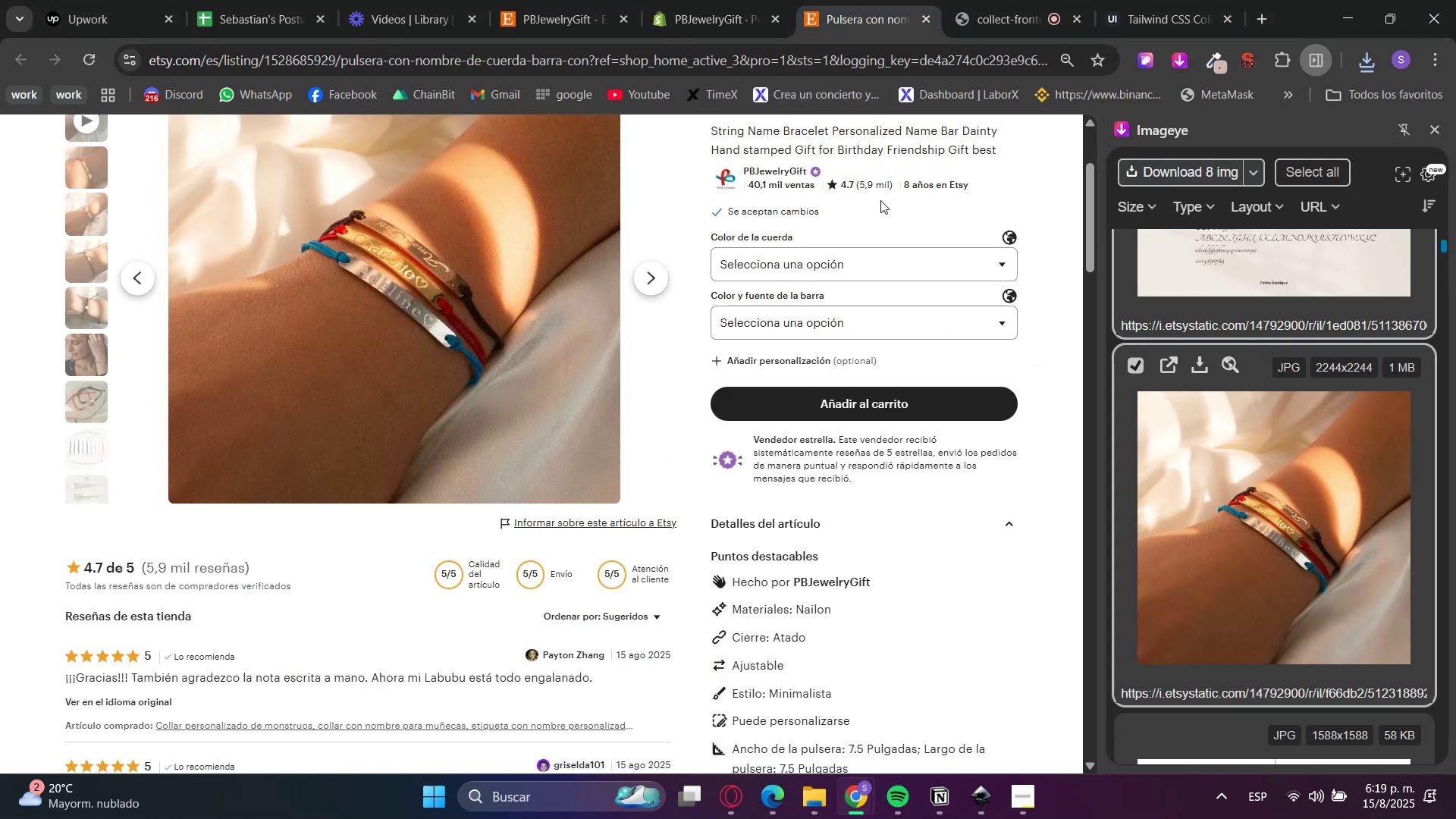 
left_click([711, 0])
 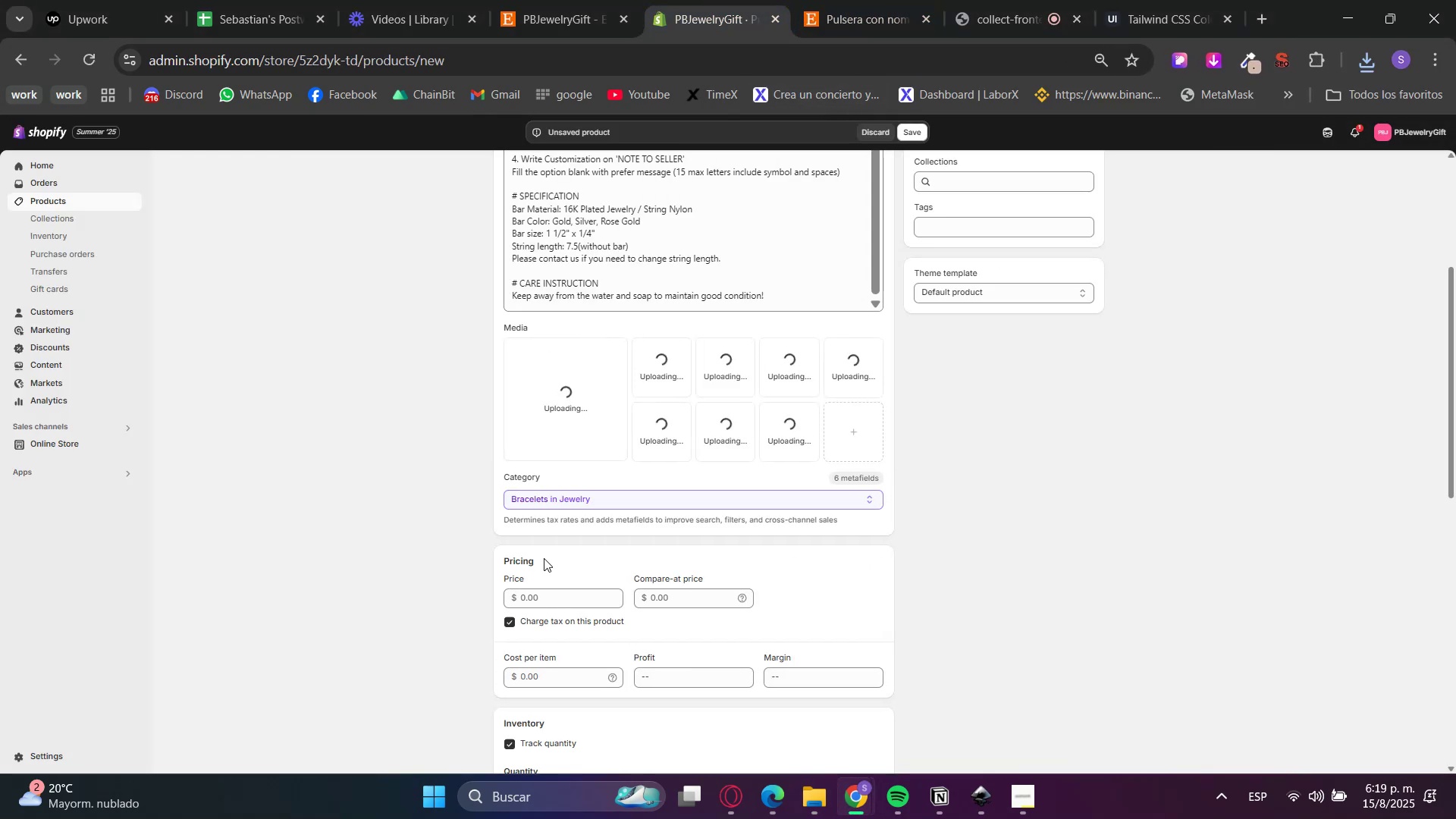 
left_click([842, 0])
 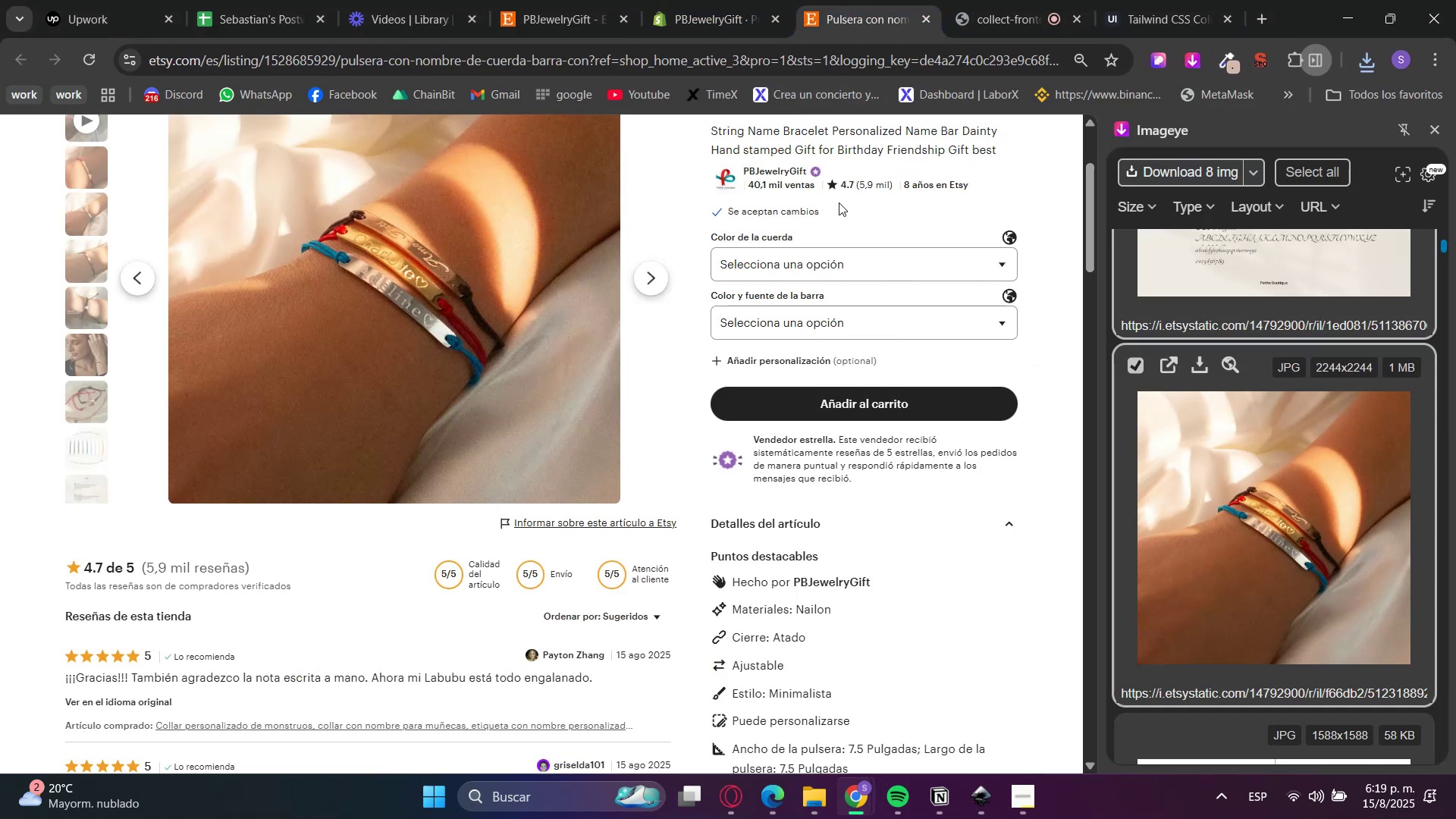 
scroll: coordinate [882, 369], scroll_direction: up, amount: 5.0
 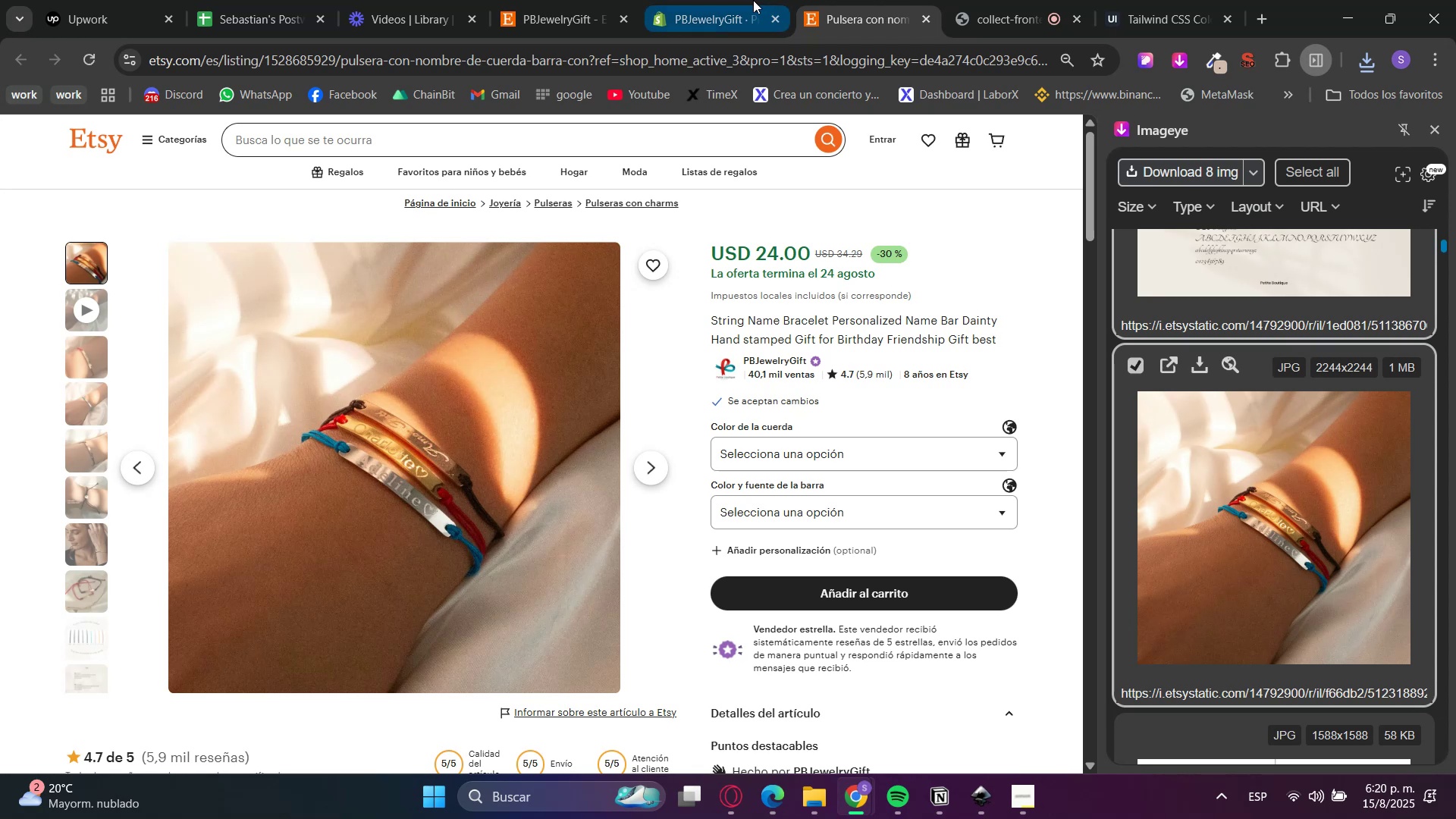 
left_click([745, 0])
 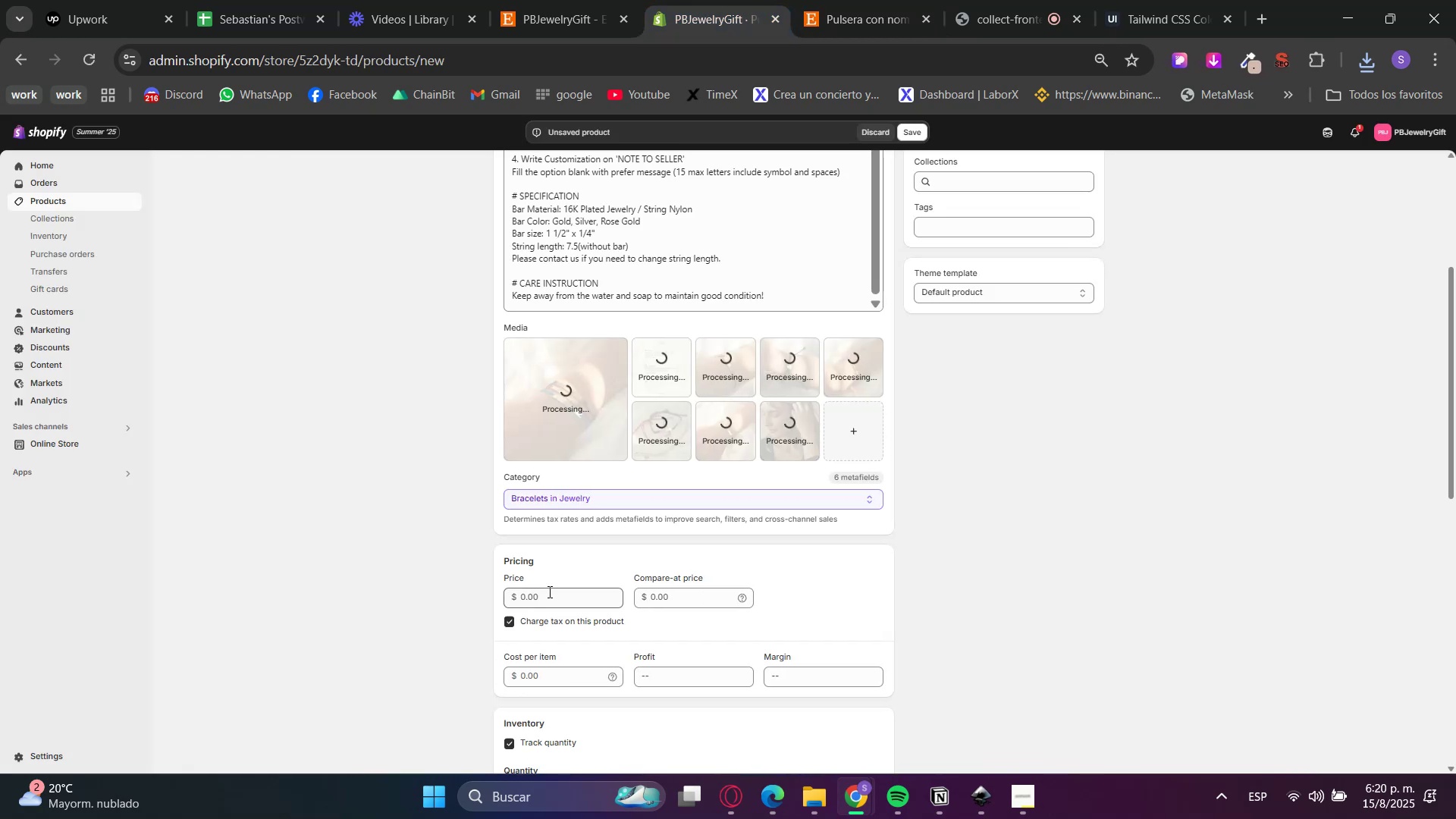 
left_click_drag(start_coordinate=[666, 600], to_coordinate=[685, 604])
 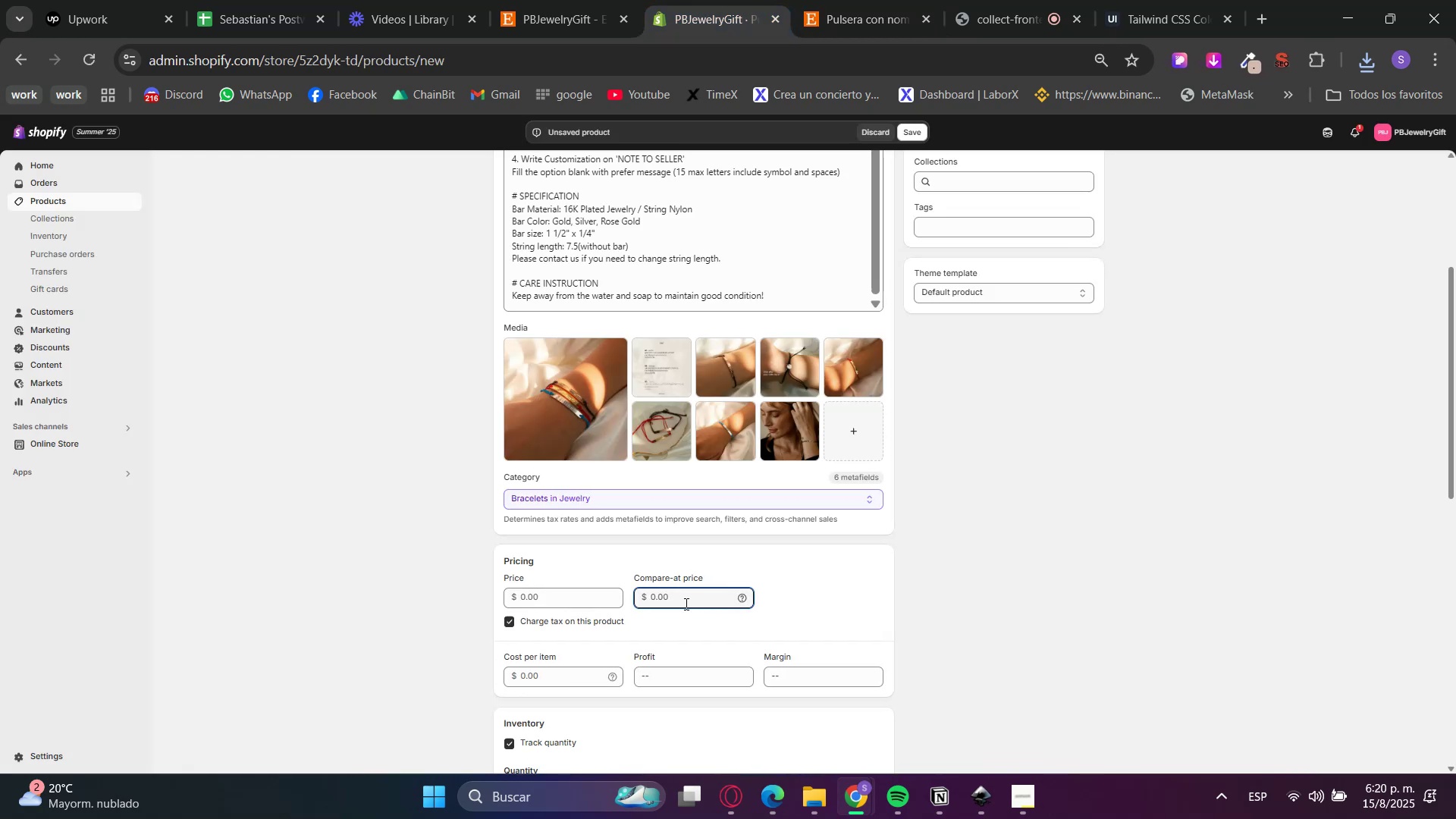 
key(Numpad3)
 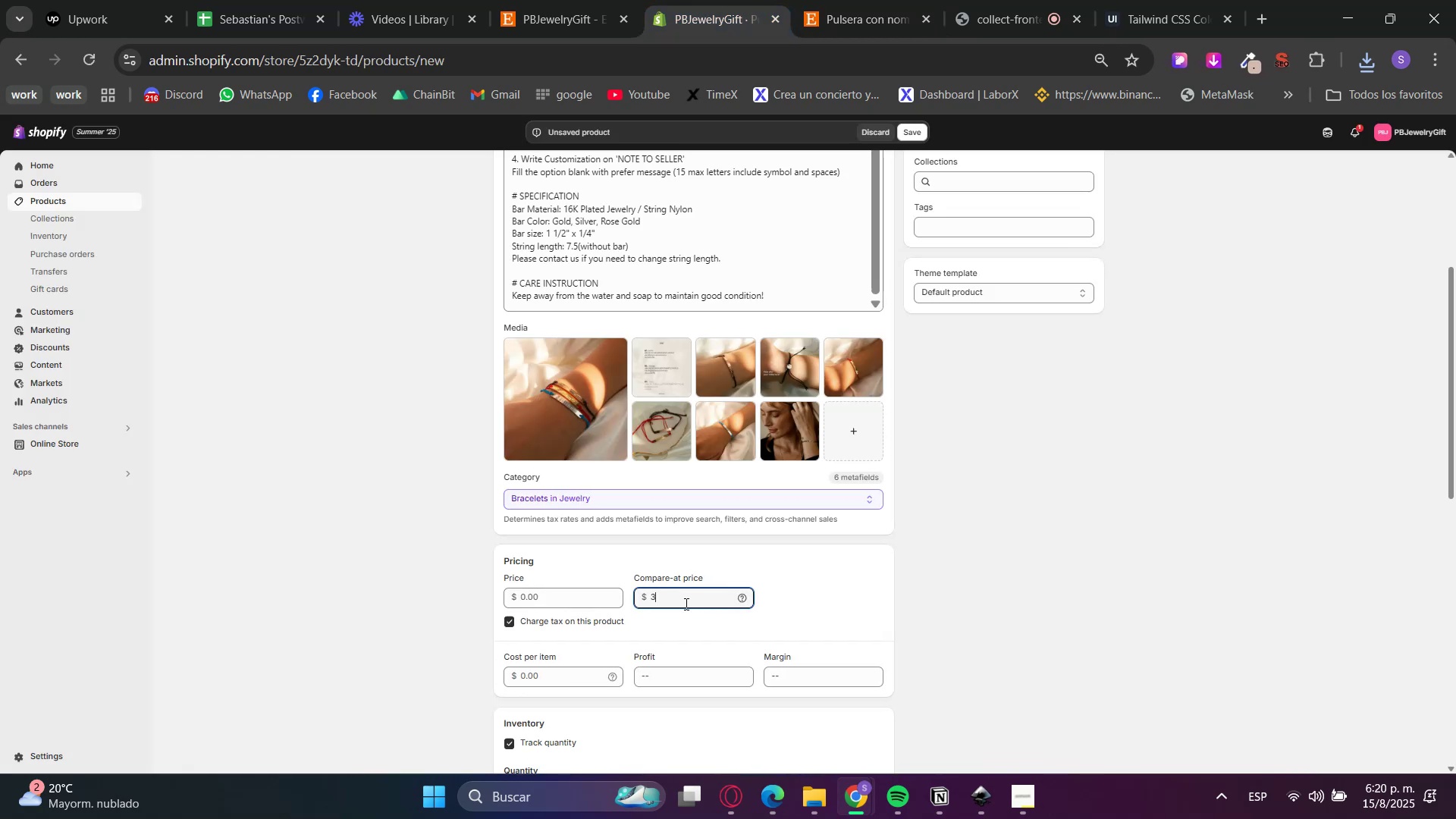 
key(Numpad4)
 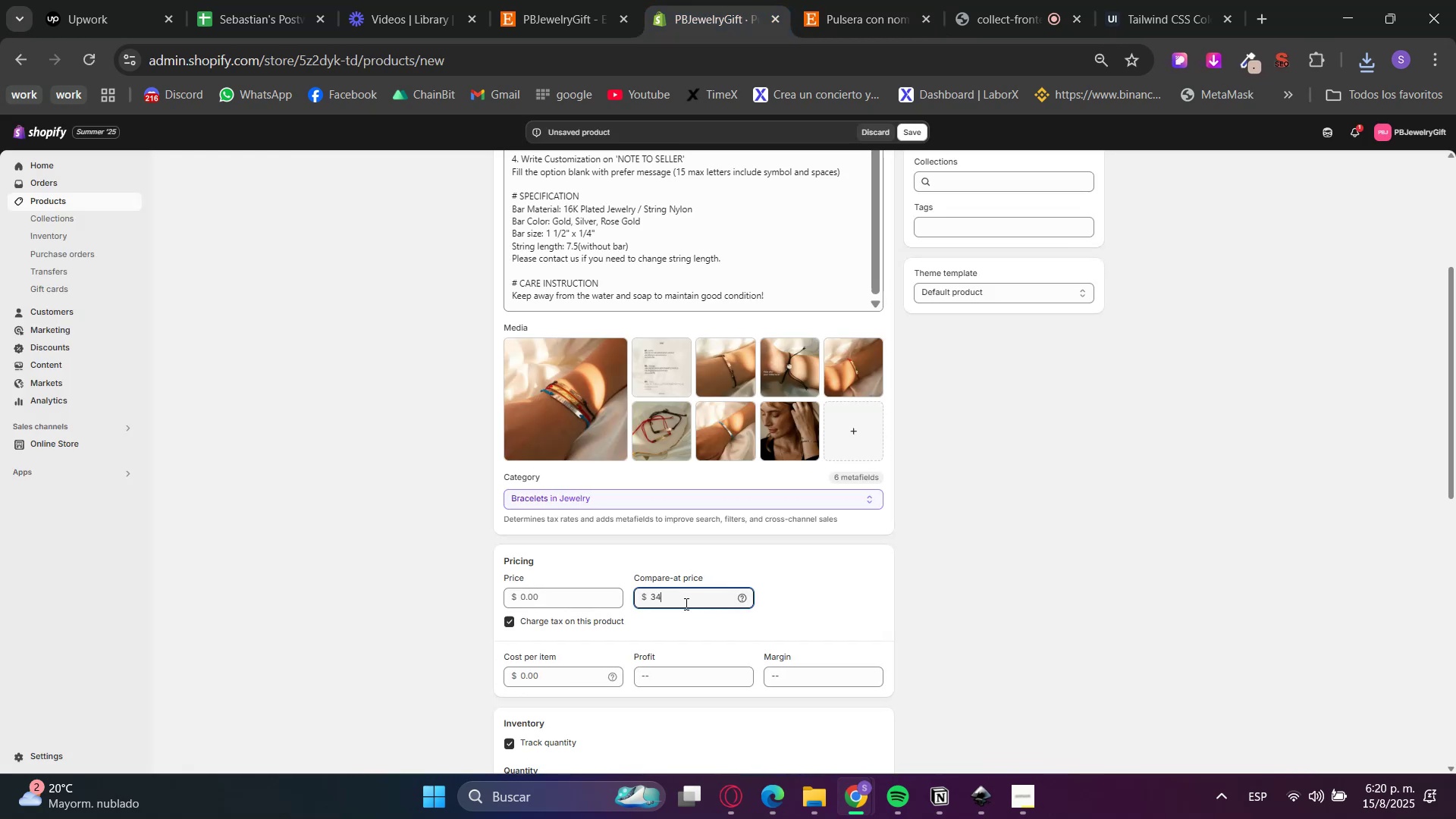 
key(NumpadDecimal)
 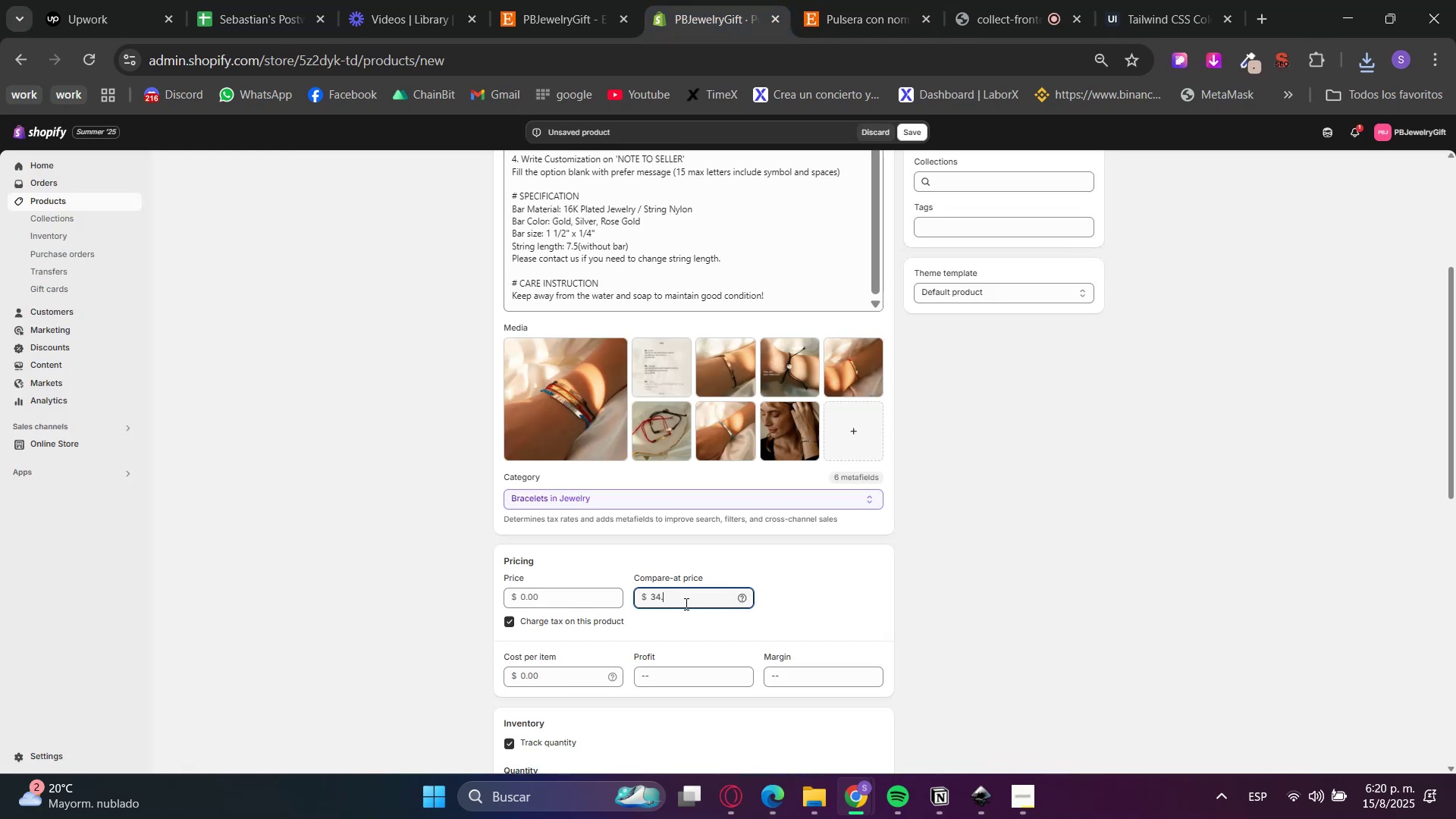 
key(Numpad5)
 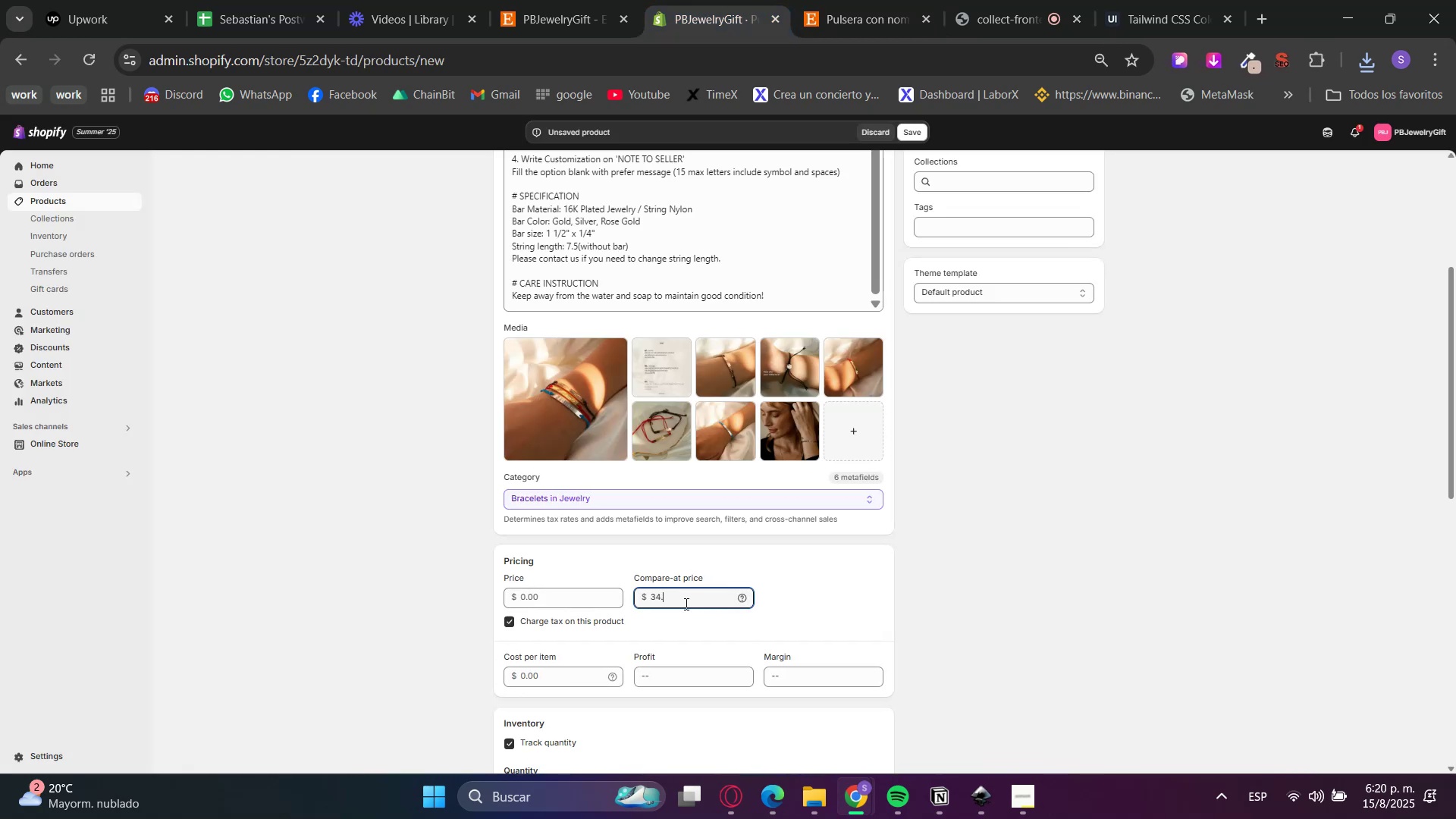 
key(Numpad9)
 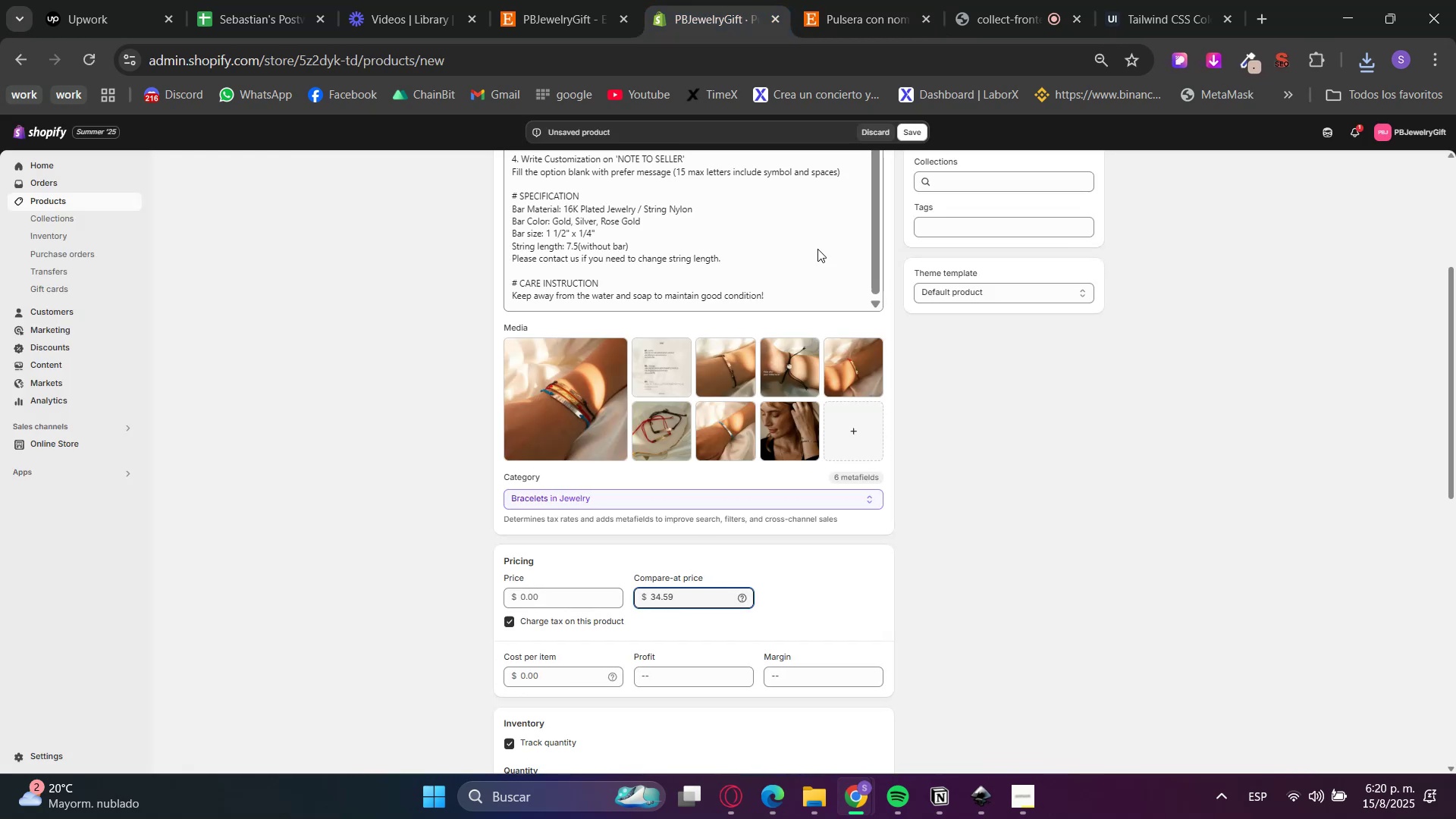 
left_click([805, 0])
 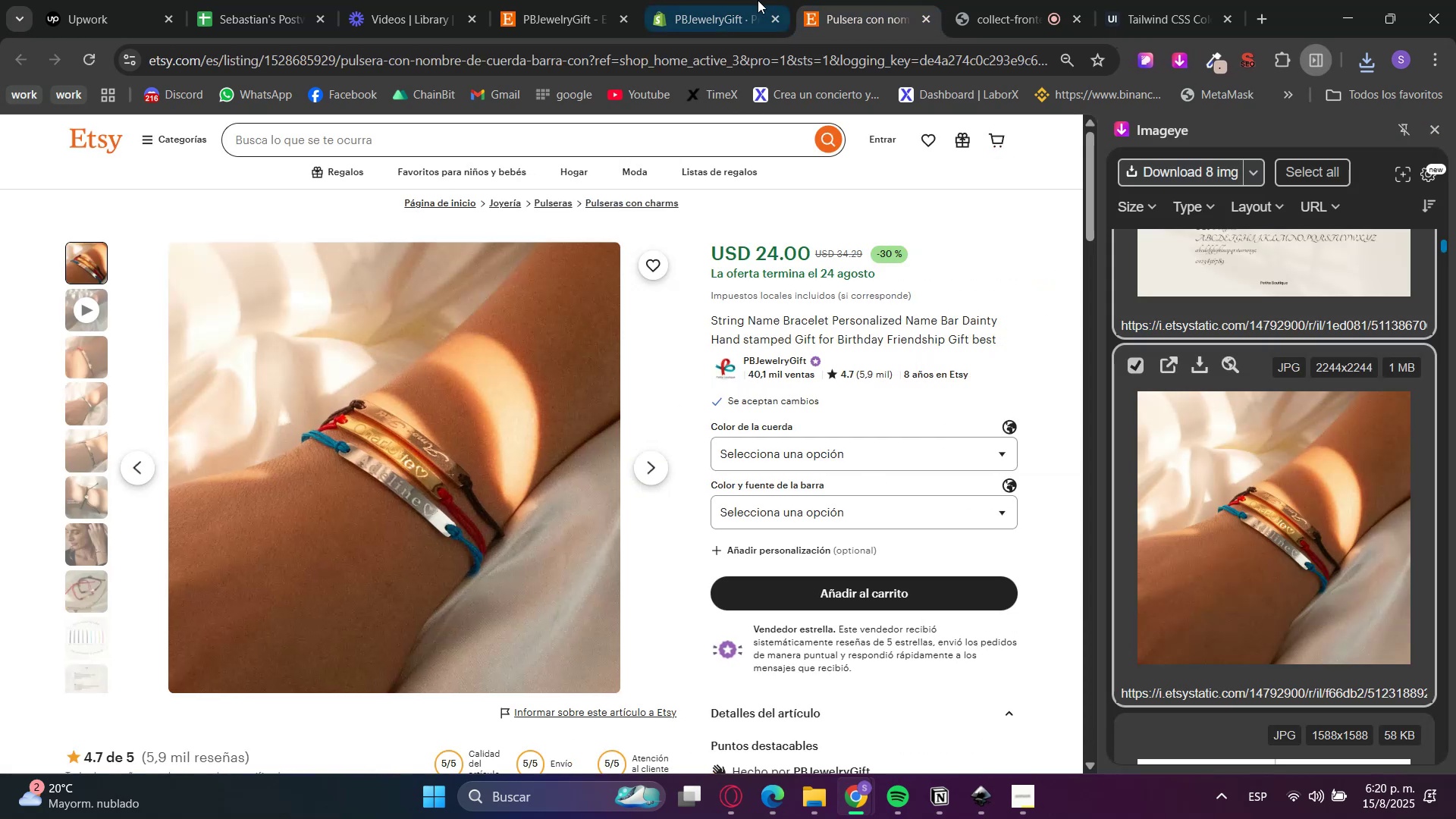 
left_click([756, 0])
 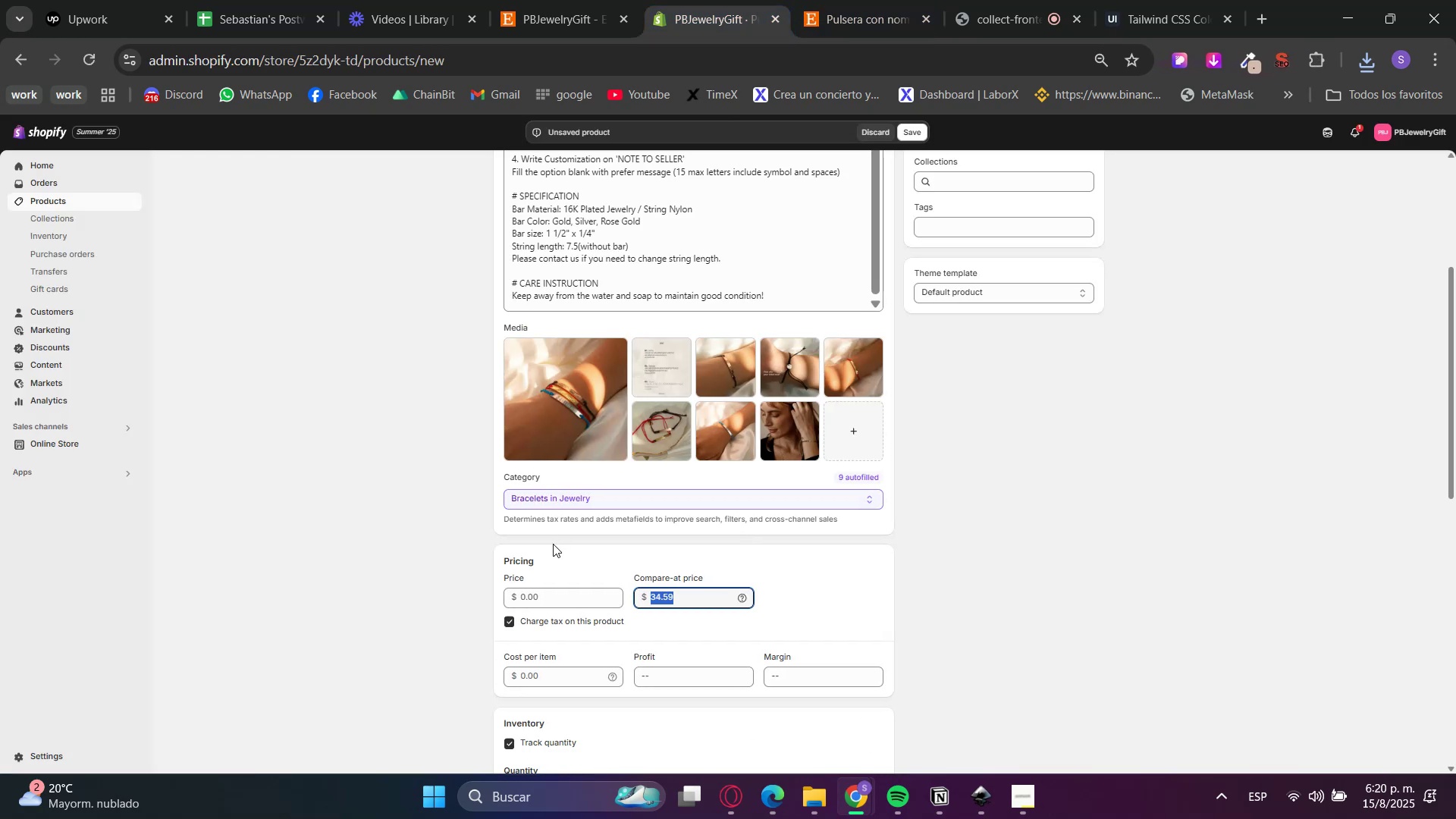 
left_click([563, 592])
 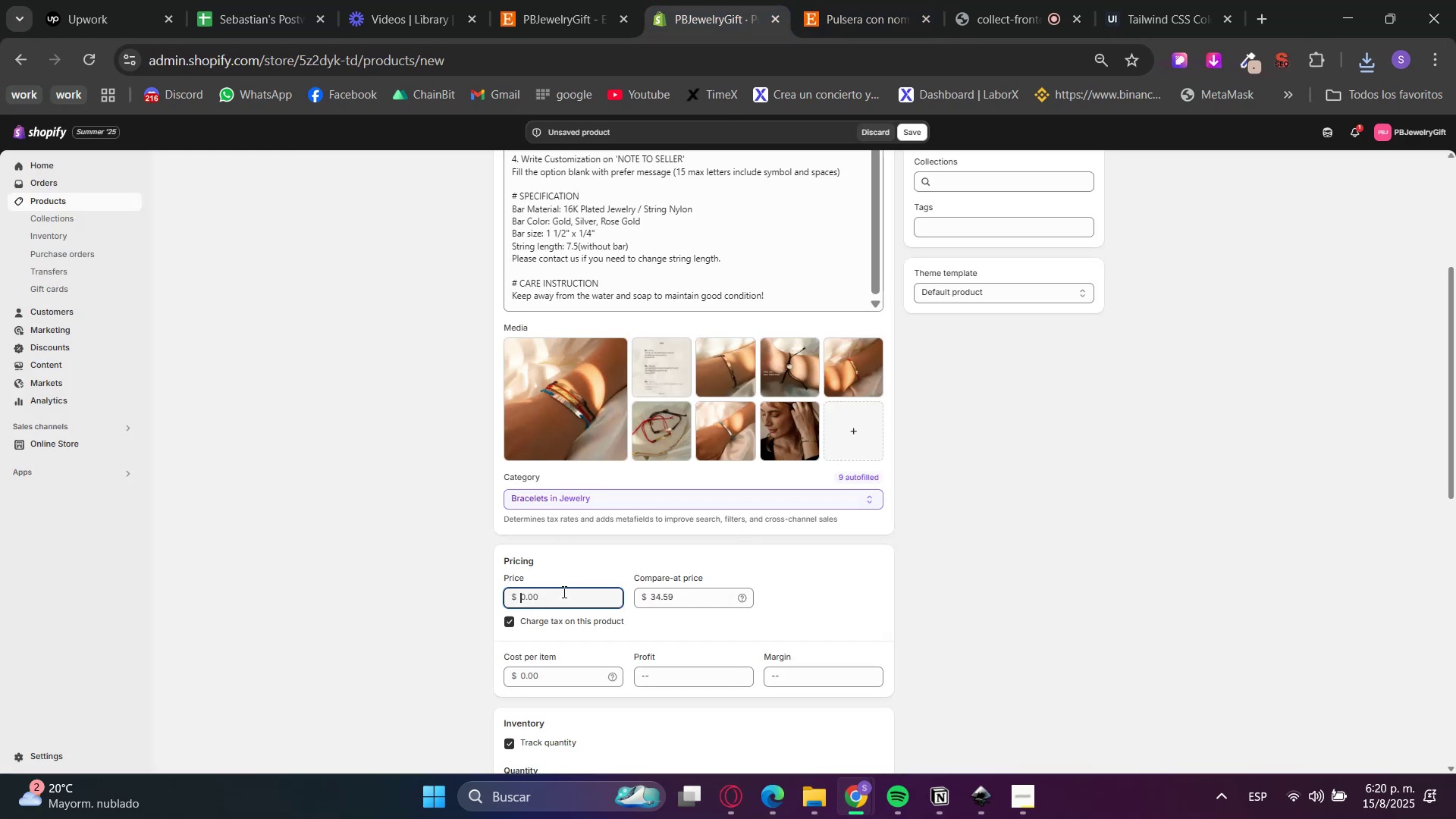 
key(Numpad2)
 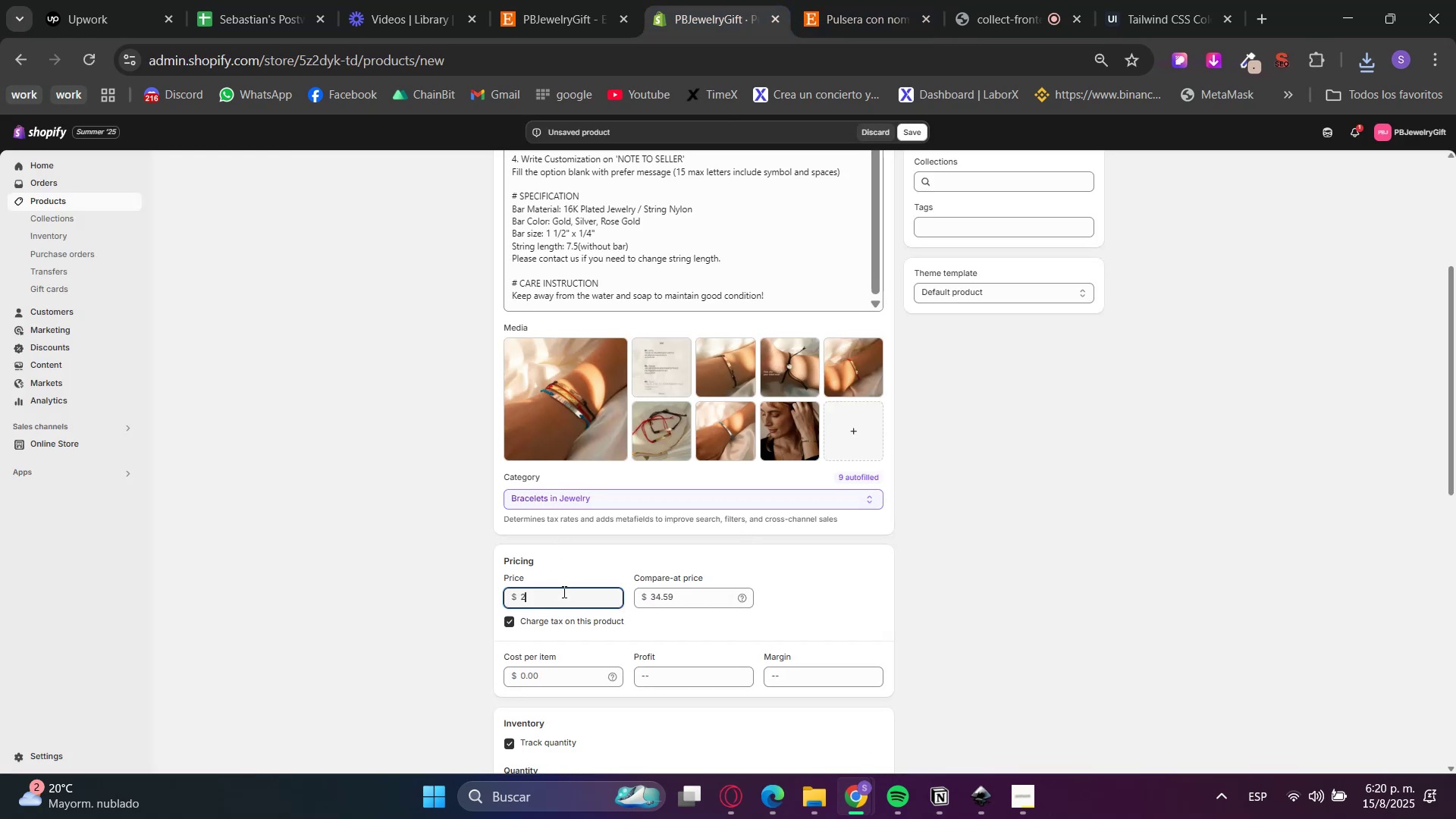 
key(Numpad4)
 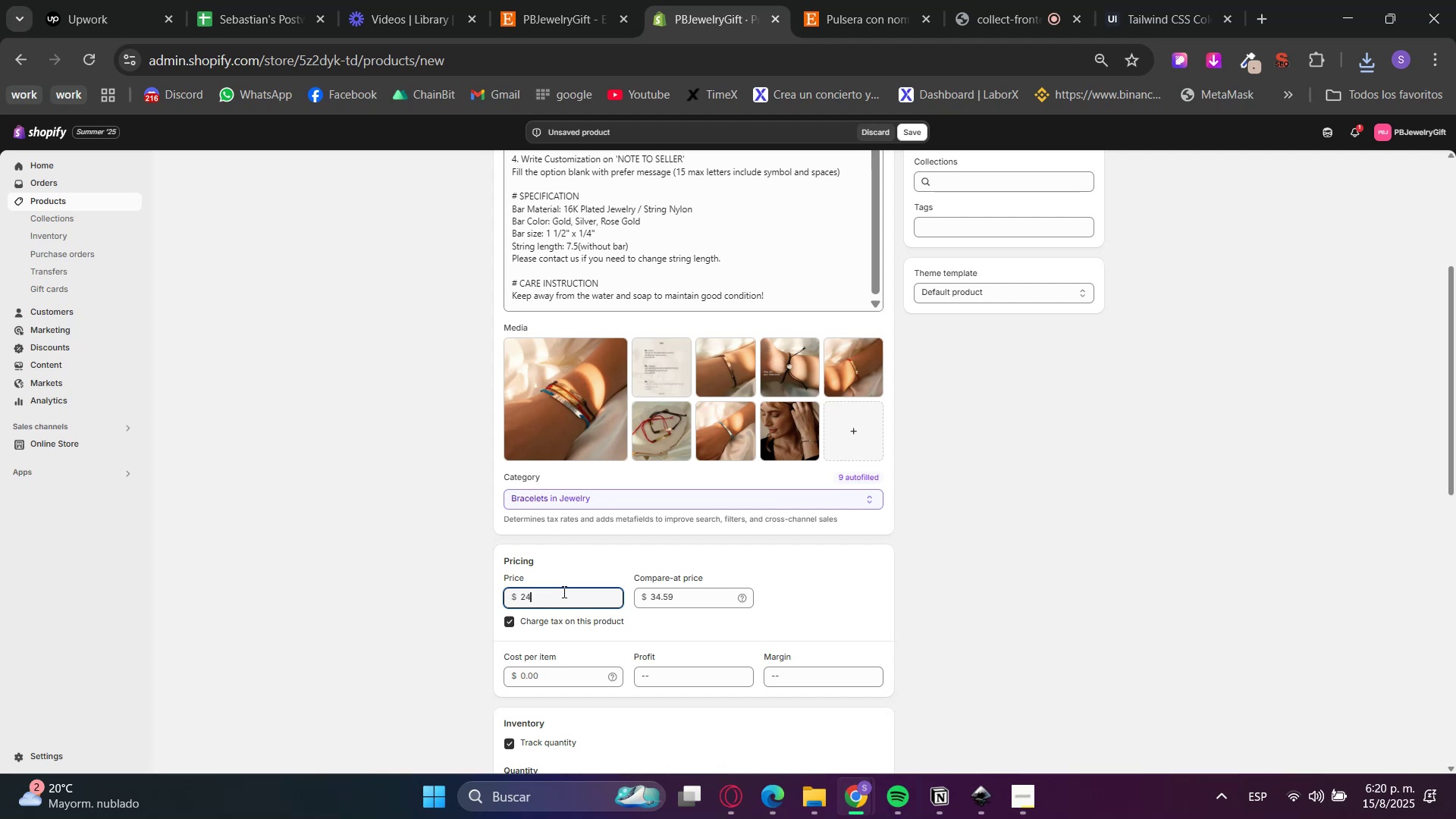 
wait(6.47)
 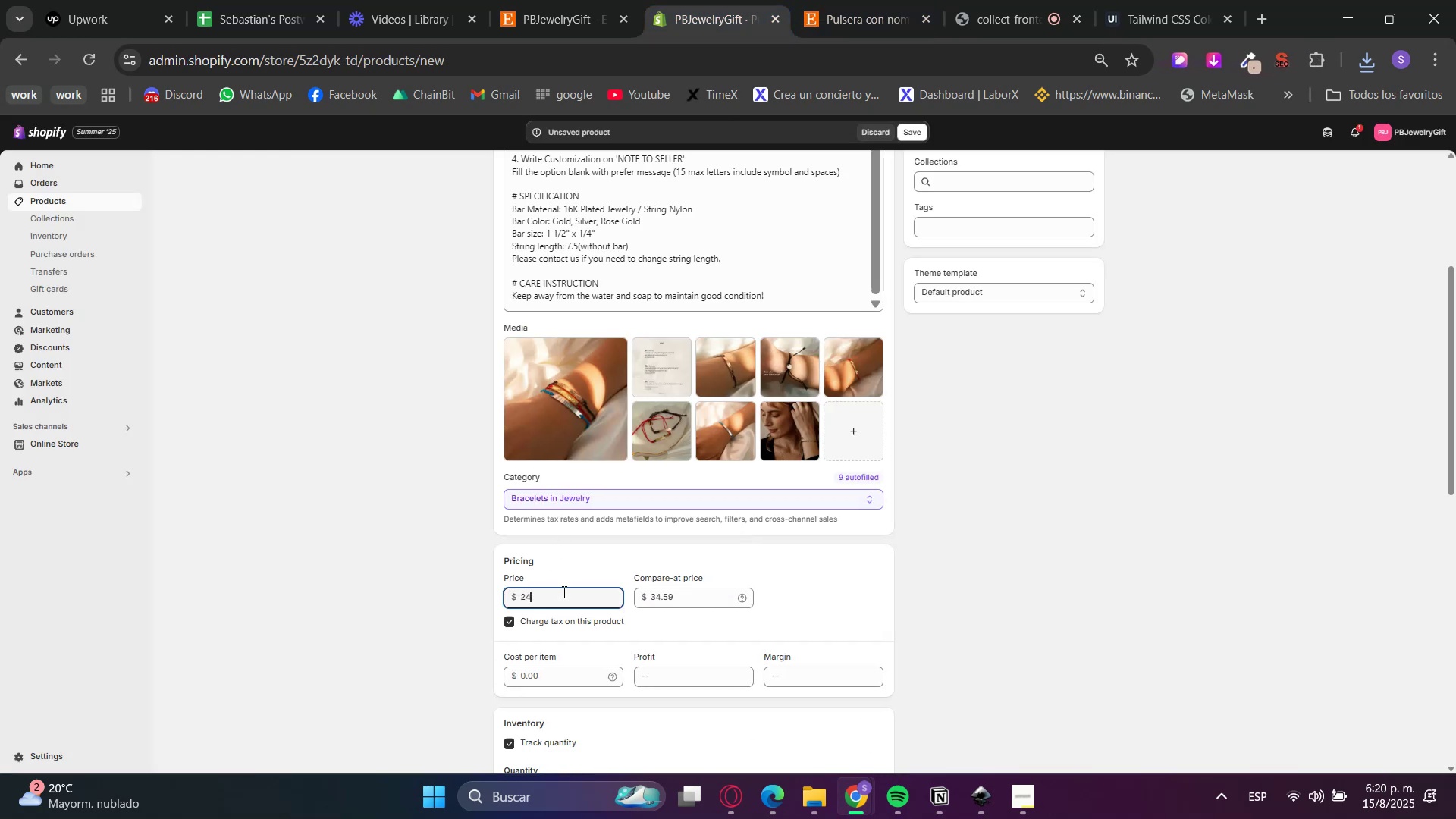 
left_click([1001, 582])
 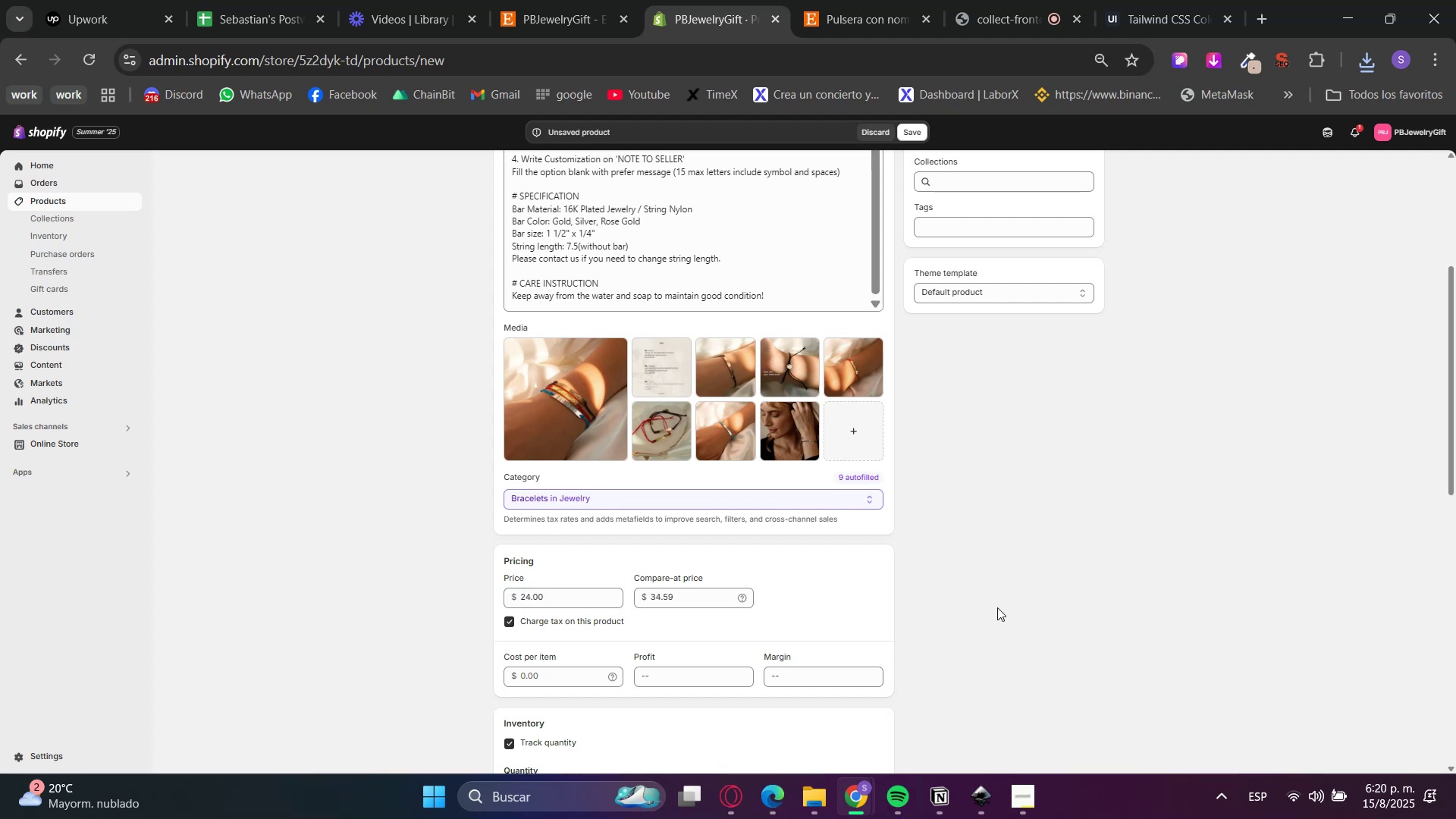 
scroll: coordinate [1007, 595], scroll_direction: down, amount: 2.0
 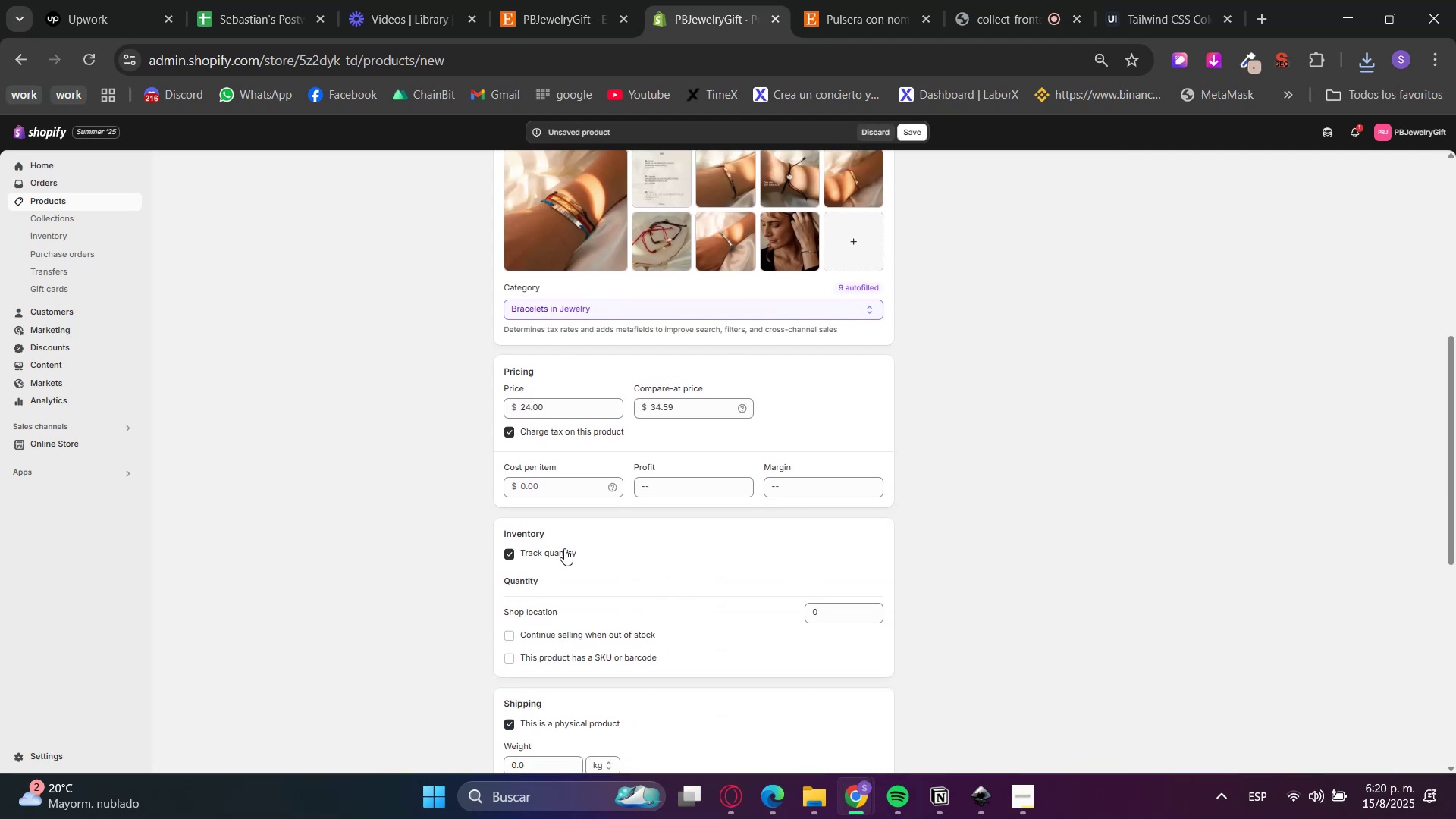 
scroll: coordinate [1079, 513], scroll_direction: up, amount: 4.0
 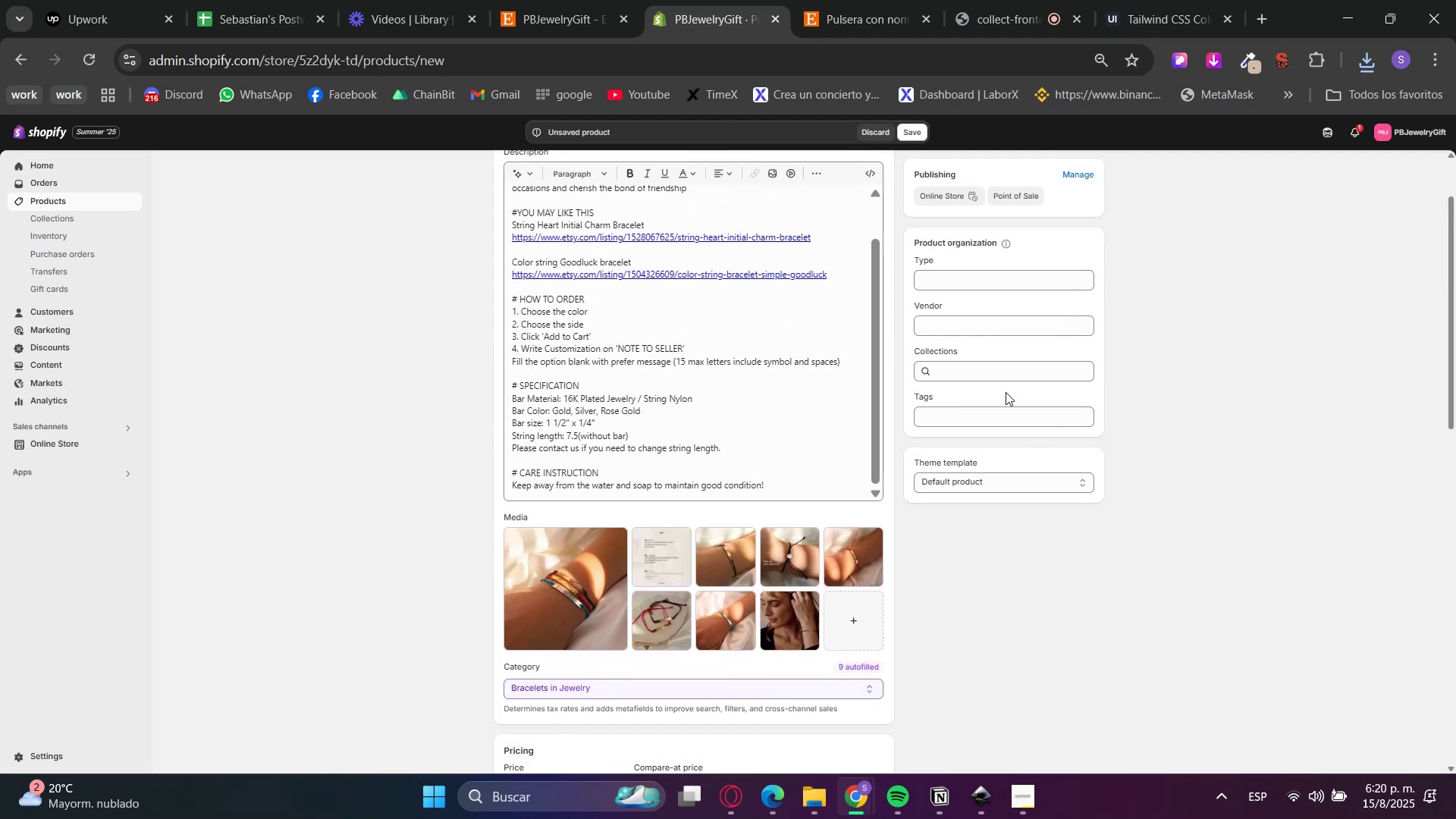 
left_click([991, 365])
 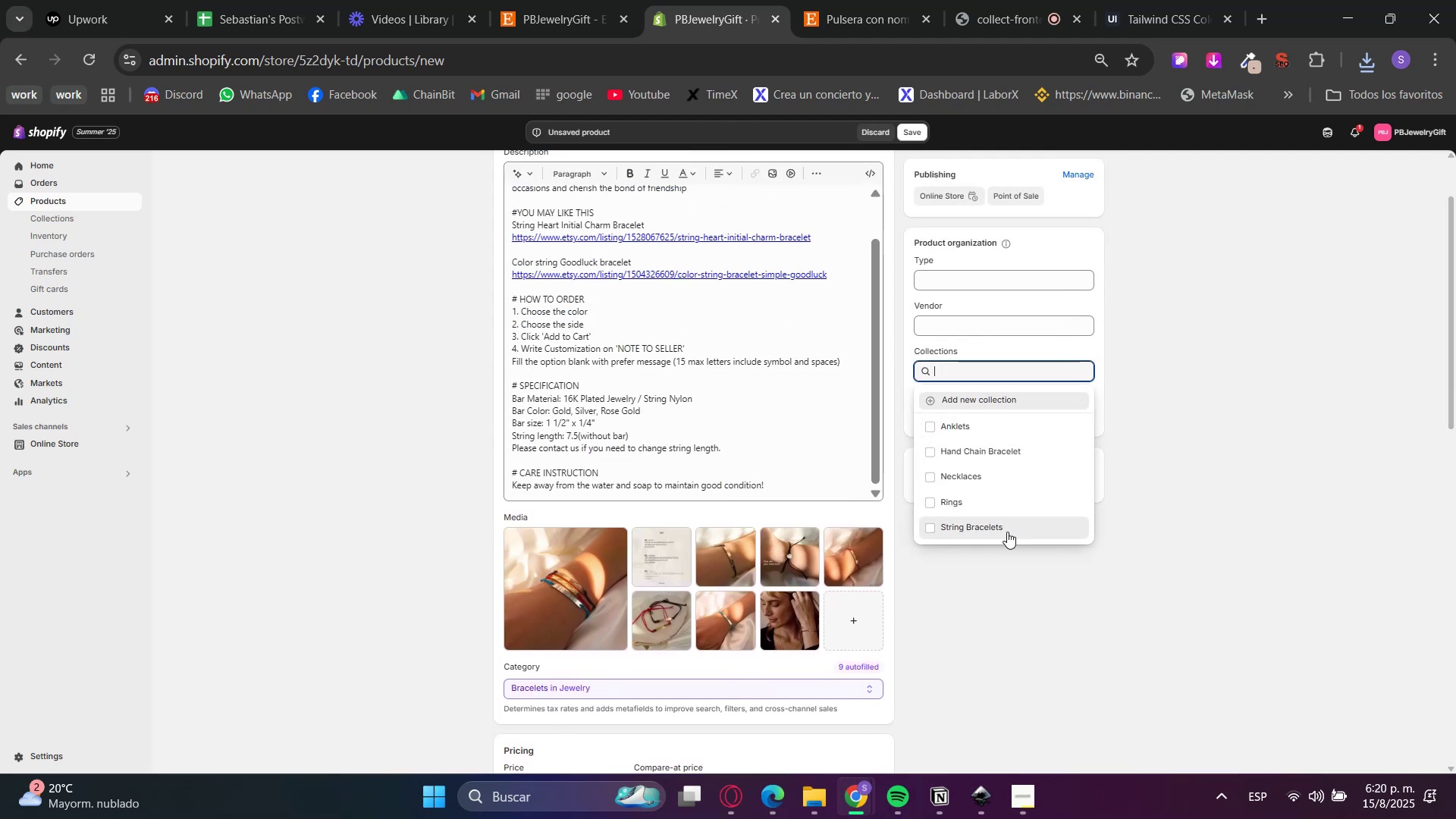 
double_click([1005, 649])
 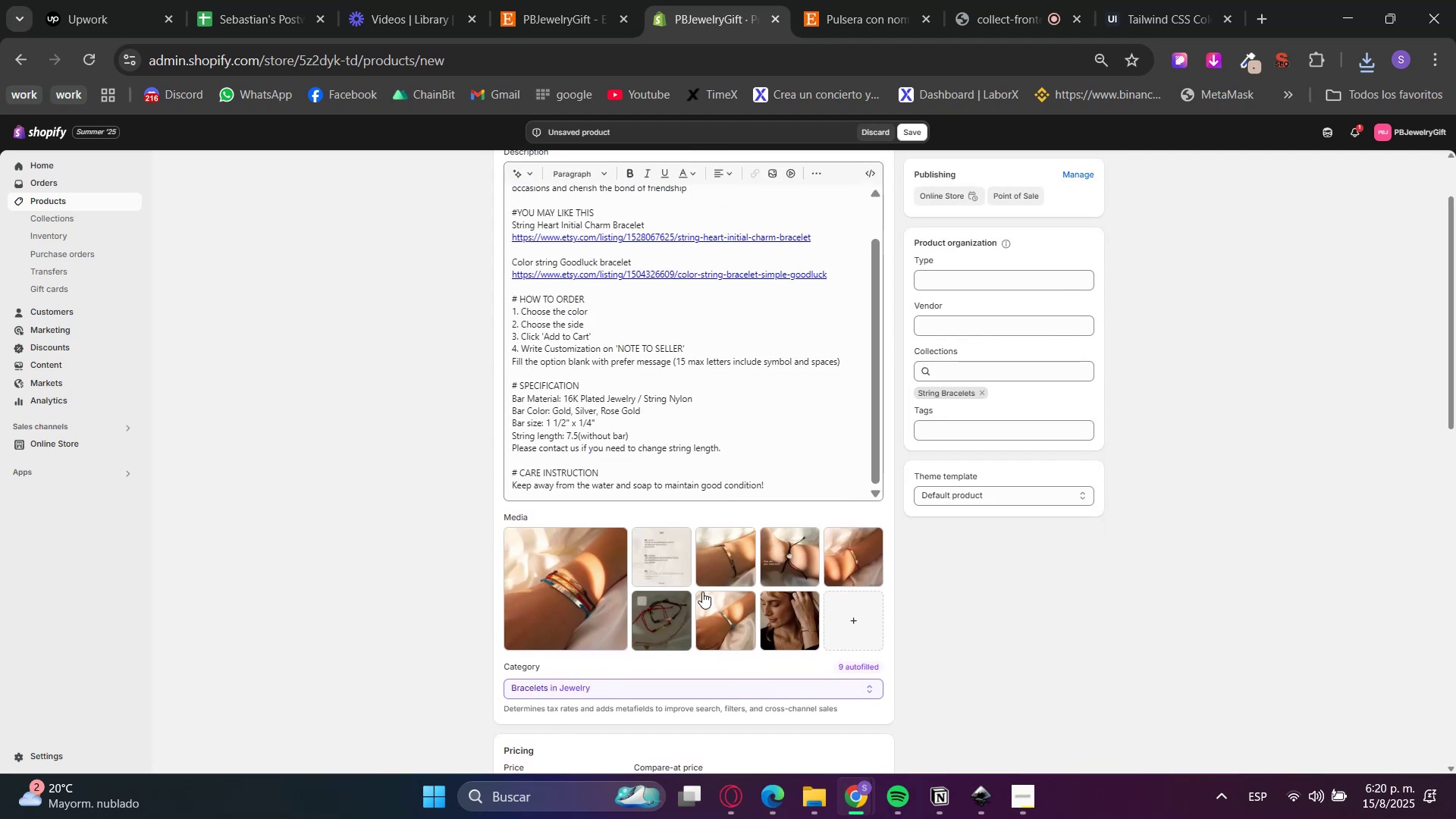 
left_click_drag(start_coordinate=[665, 642], to_coordinate=[667, 563])
 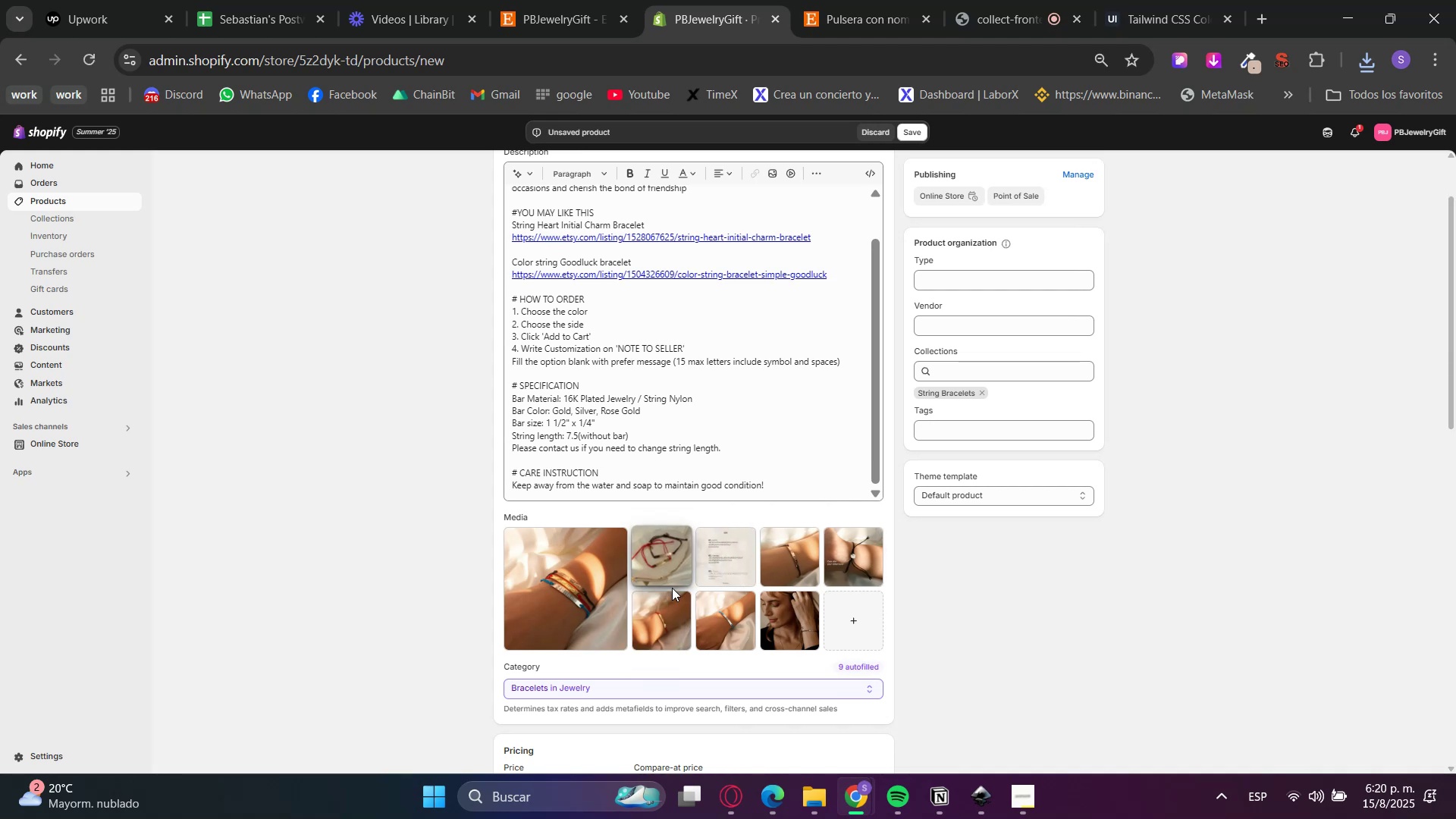 
left_click_drag(start_coordinate=[728, 556], to_coordinate=[788, 621])
 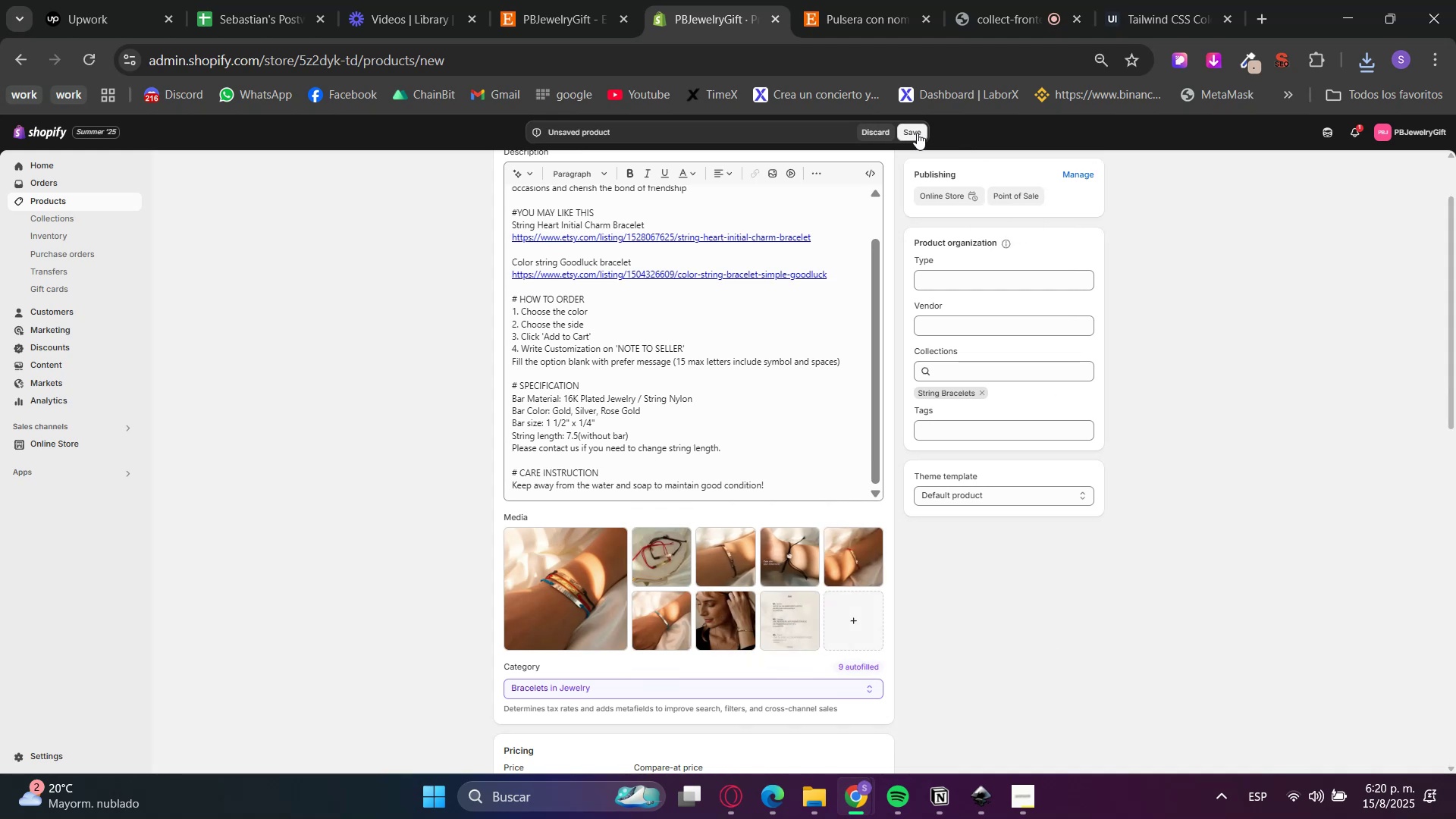 
scroll: coordinate [950, 497], scroll_direction: down, amount: 3.0
 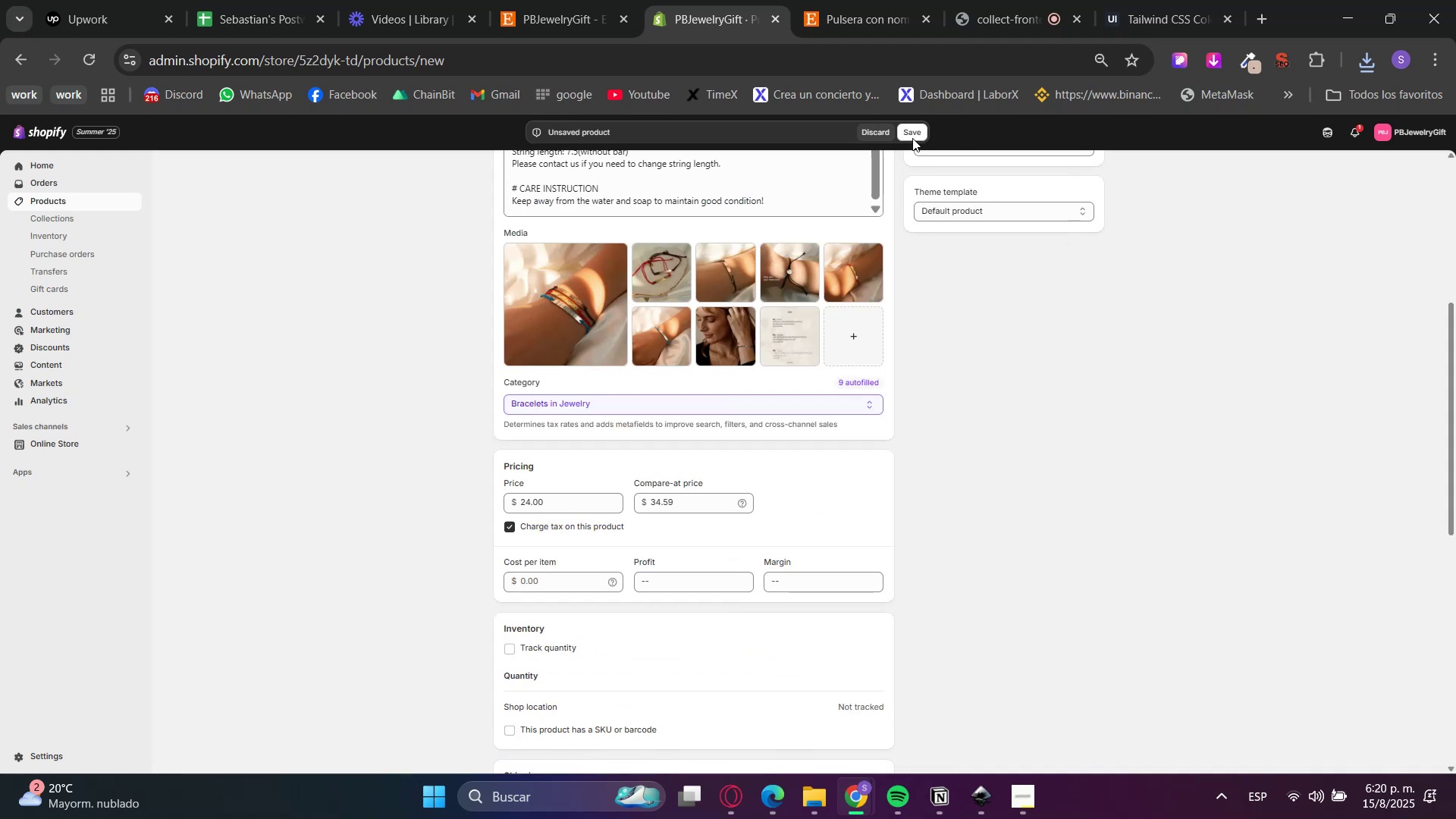 
left_click([912, 132])
 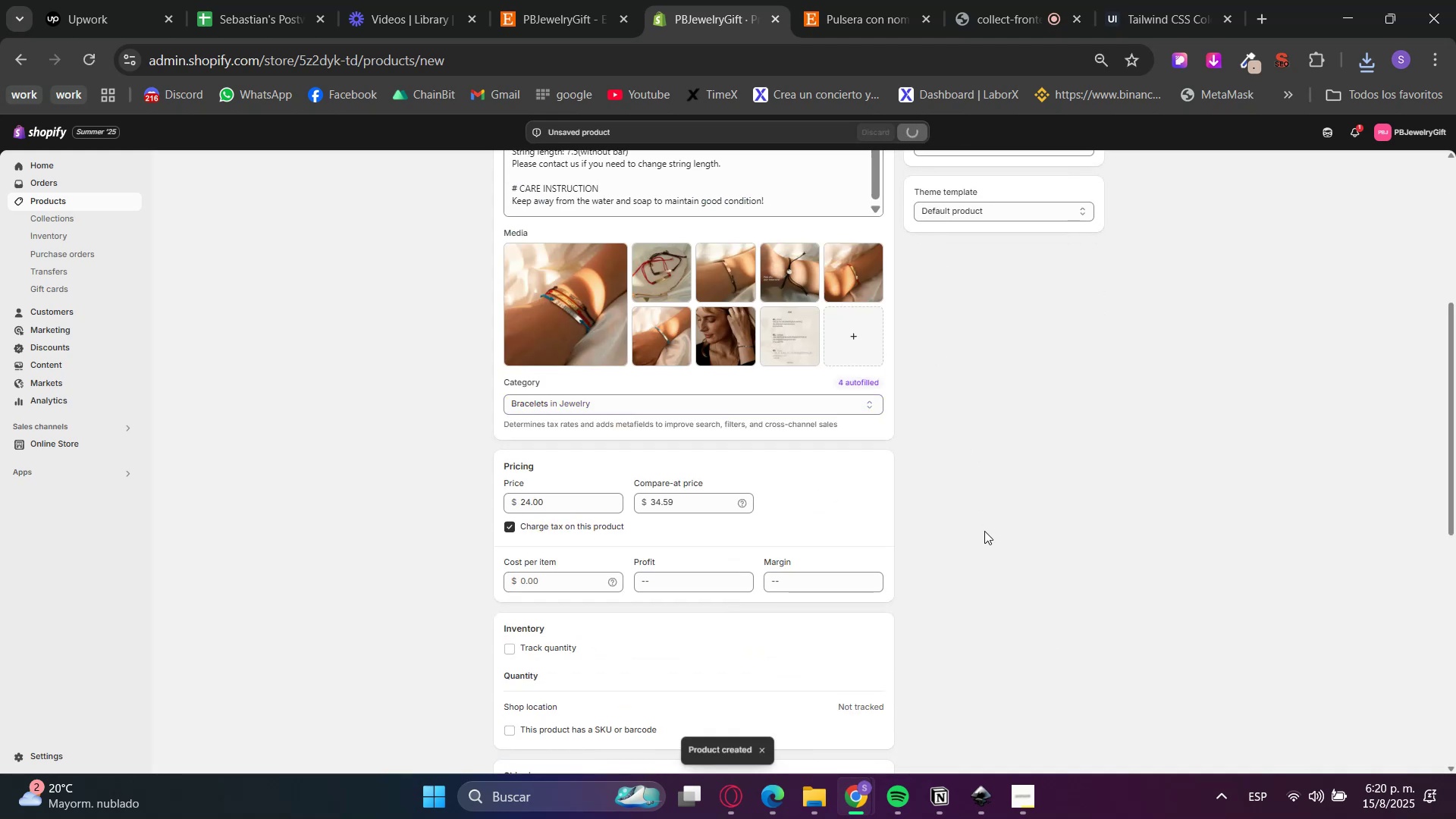 
wait(8.05)
 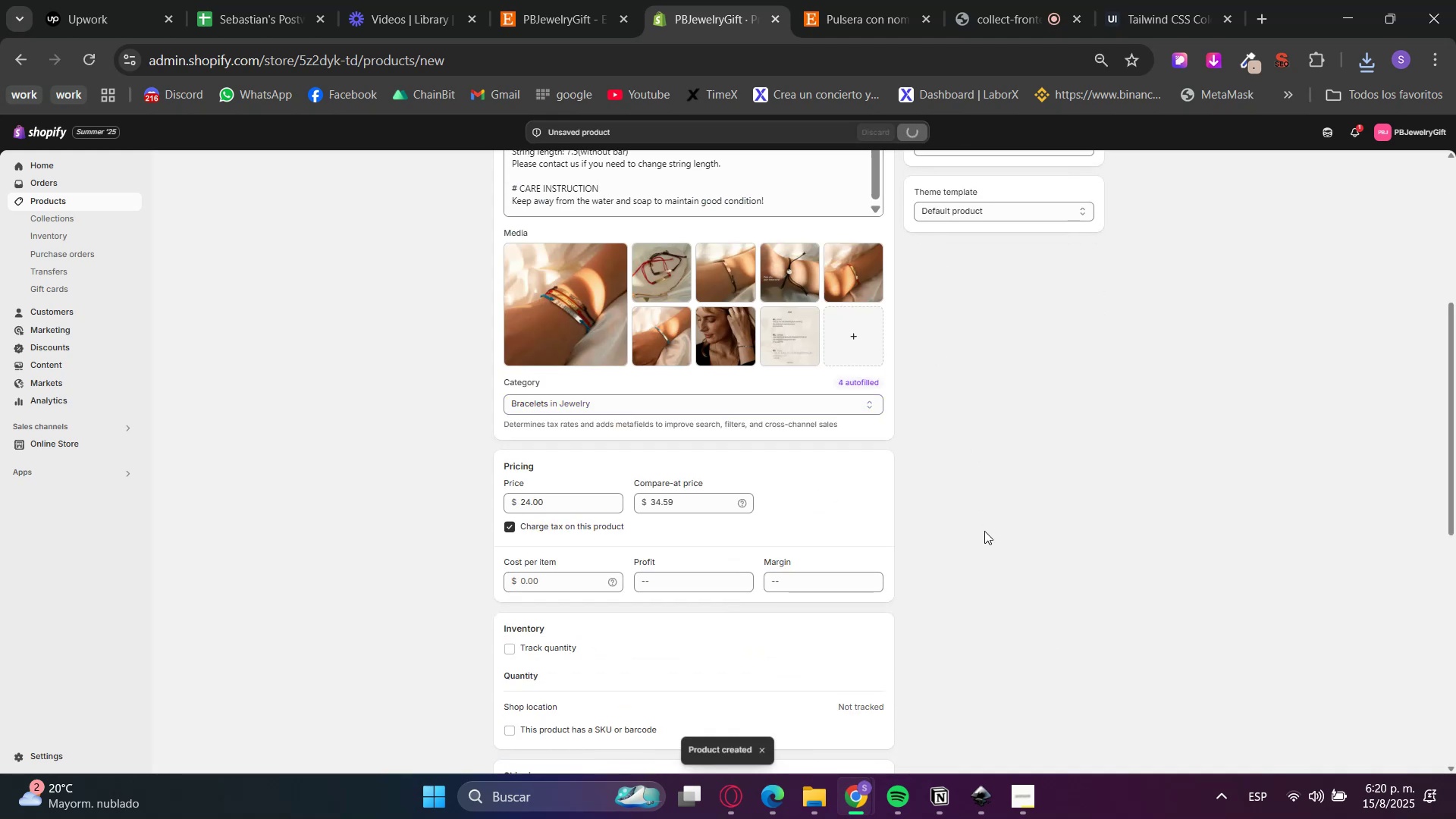 
left_click([531, 243])
 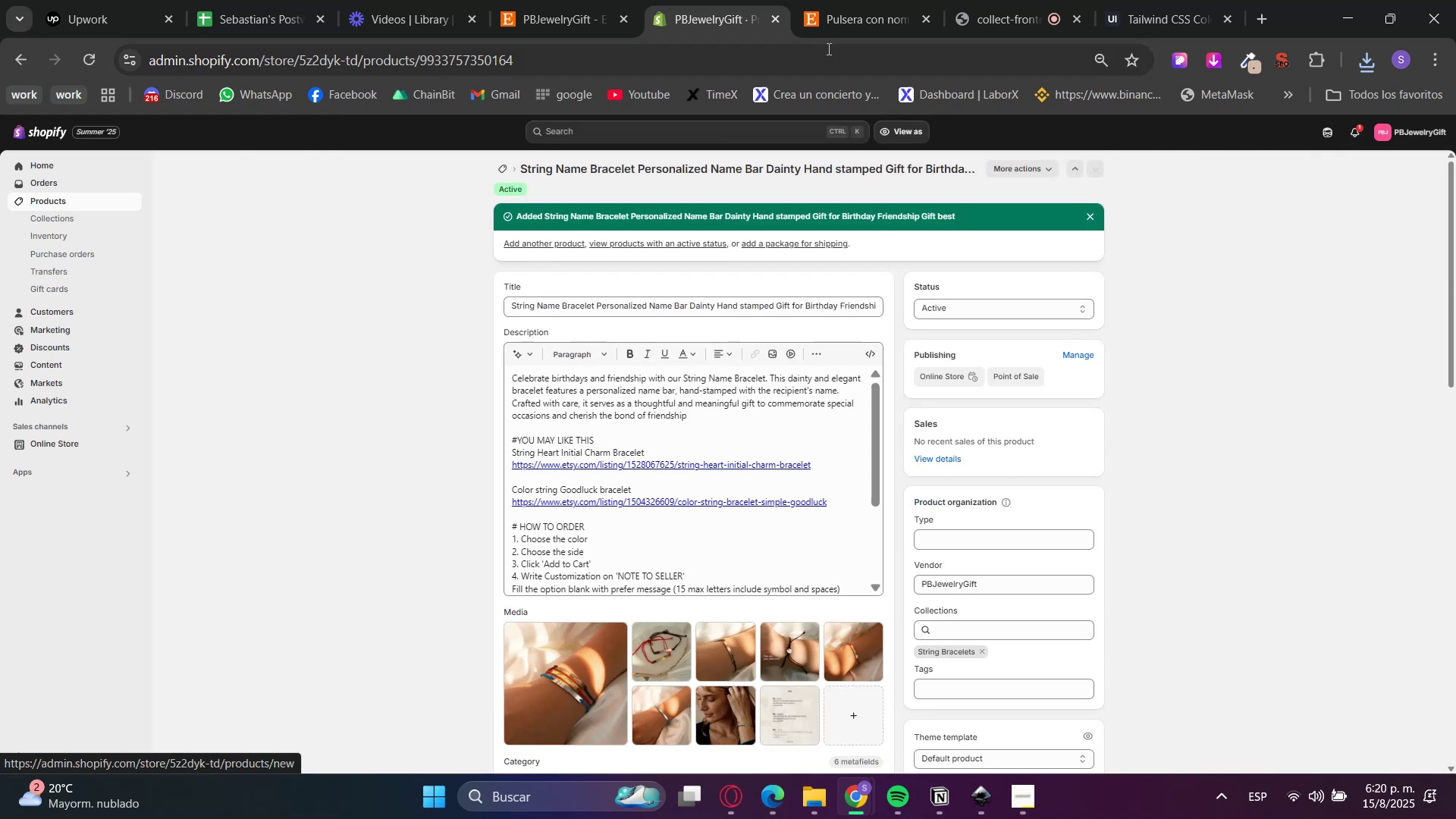 
left_click([873, 0])
 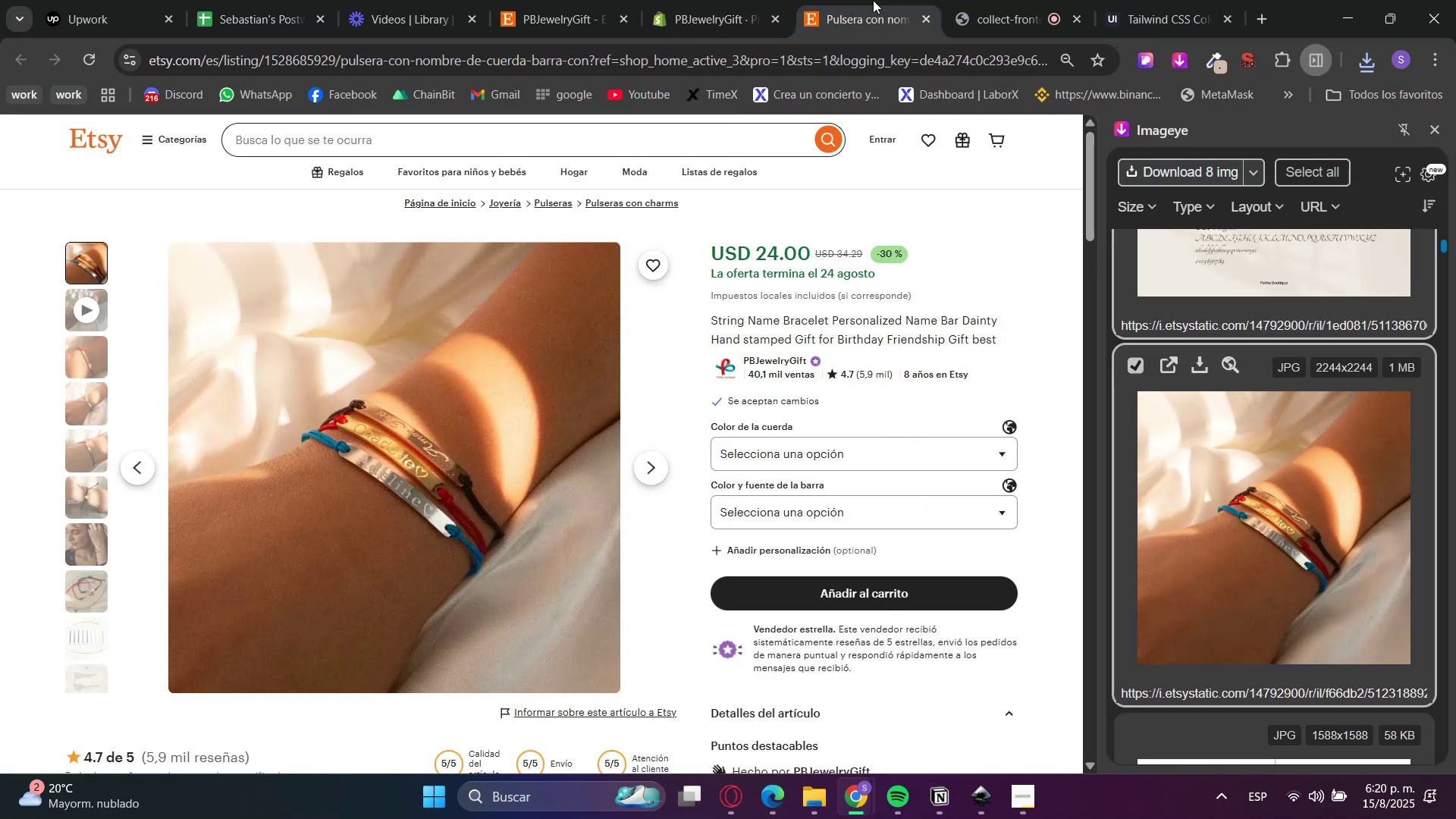 
double_click([742, 0])
 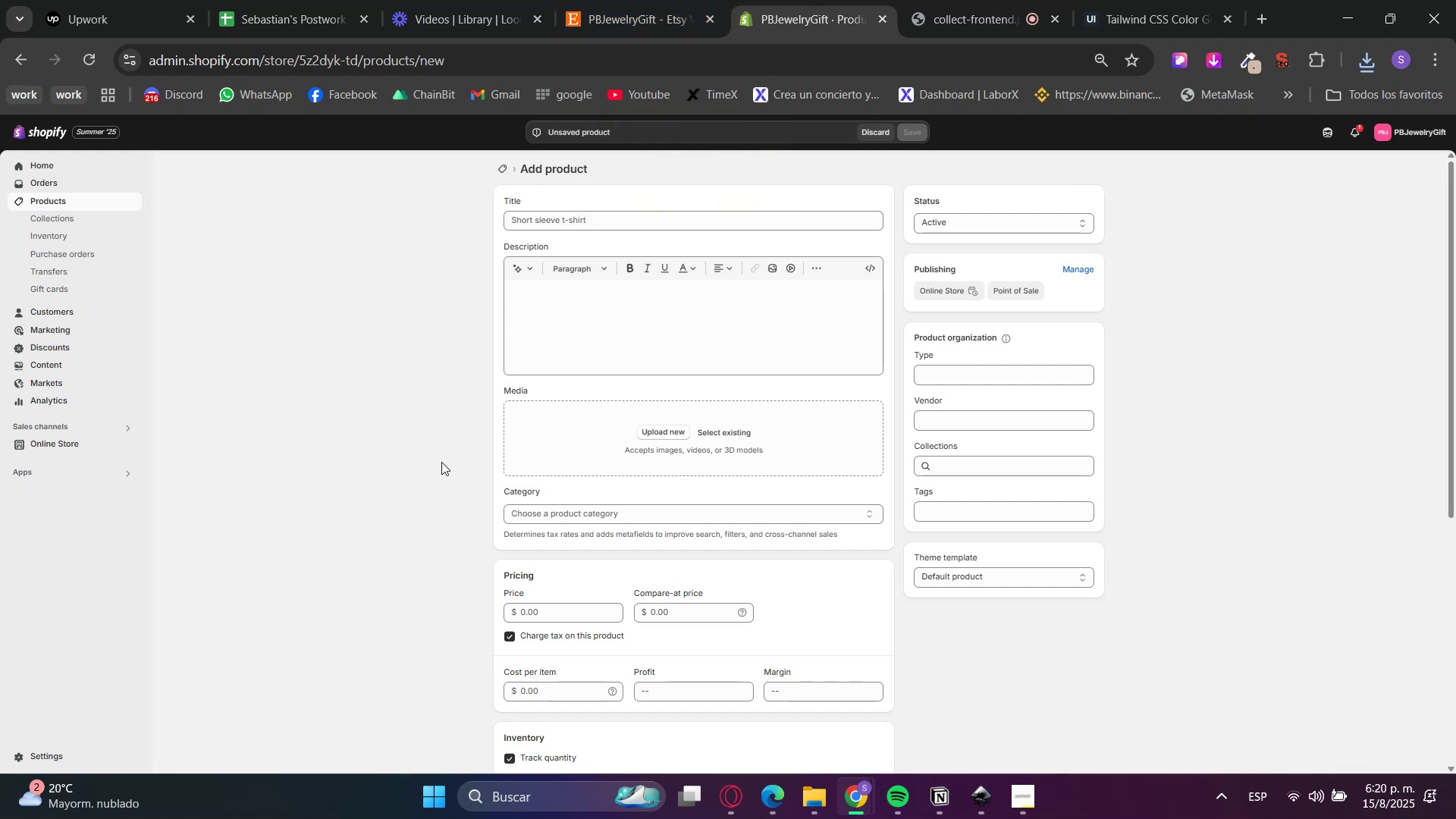 
left_click([643, 0])
 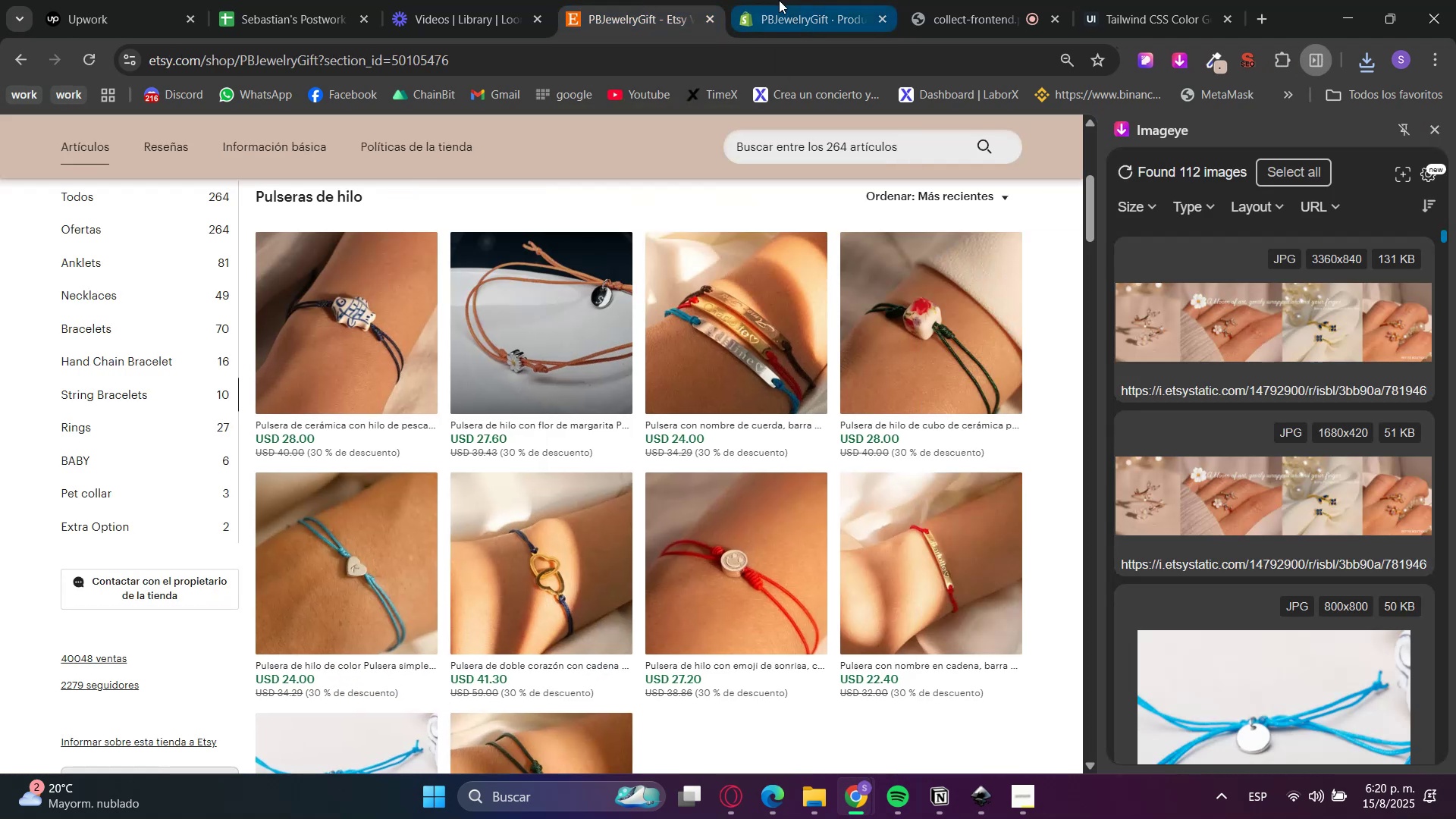 
left_click([779, 0])
 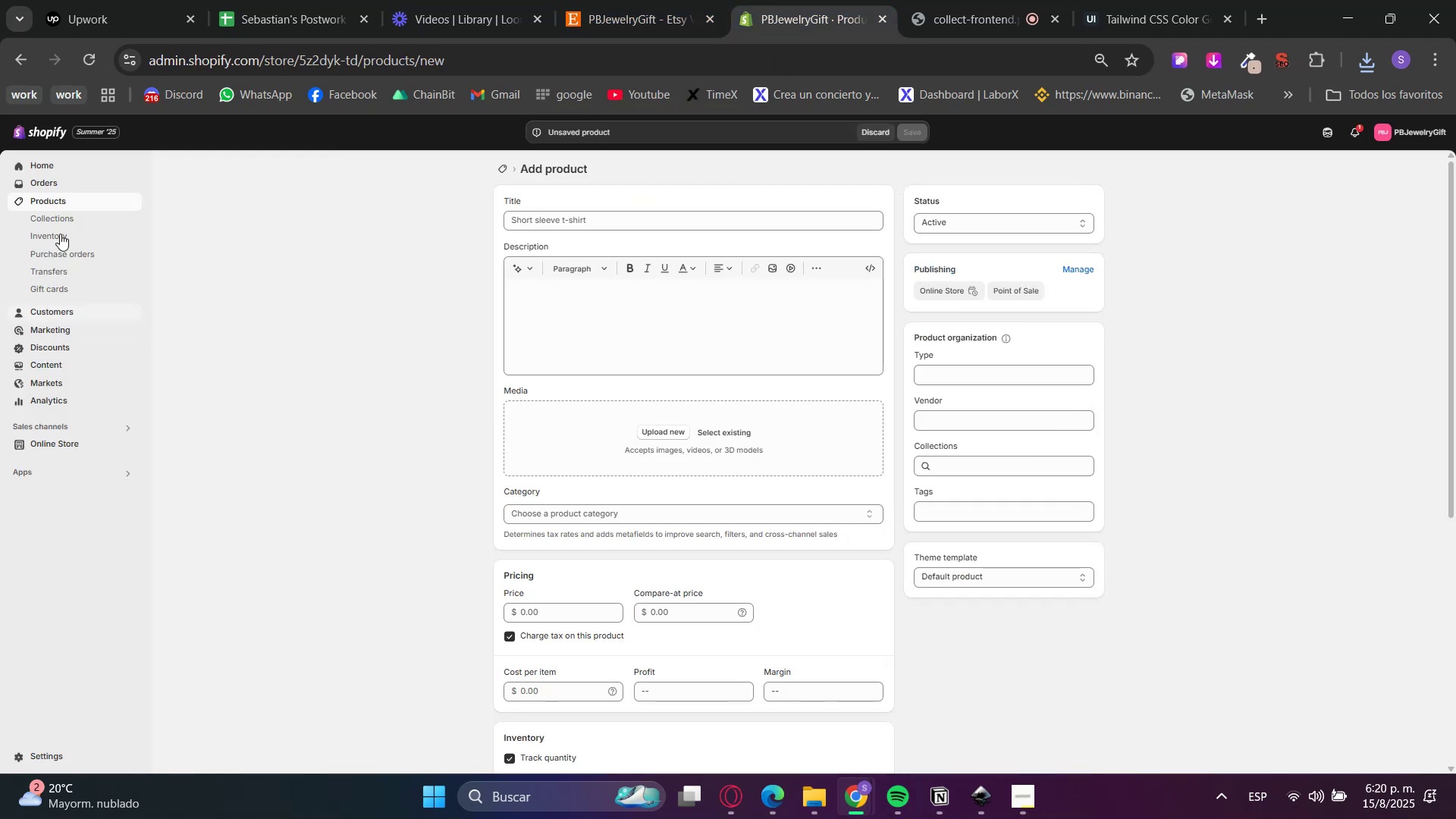 
left_click([64, 209])
 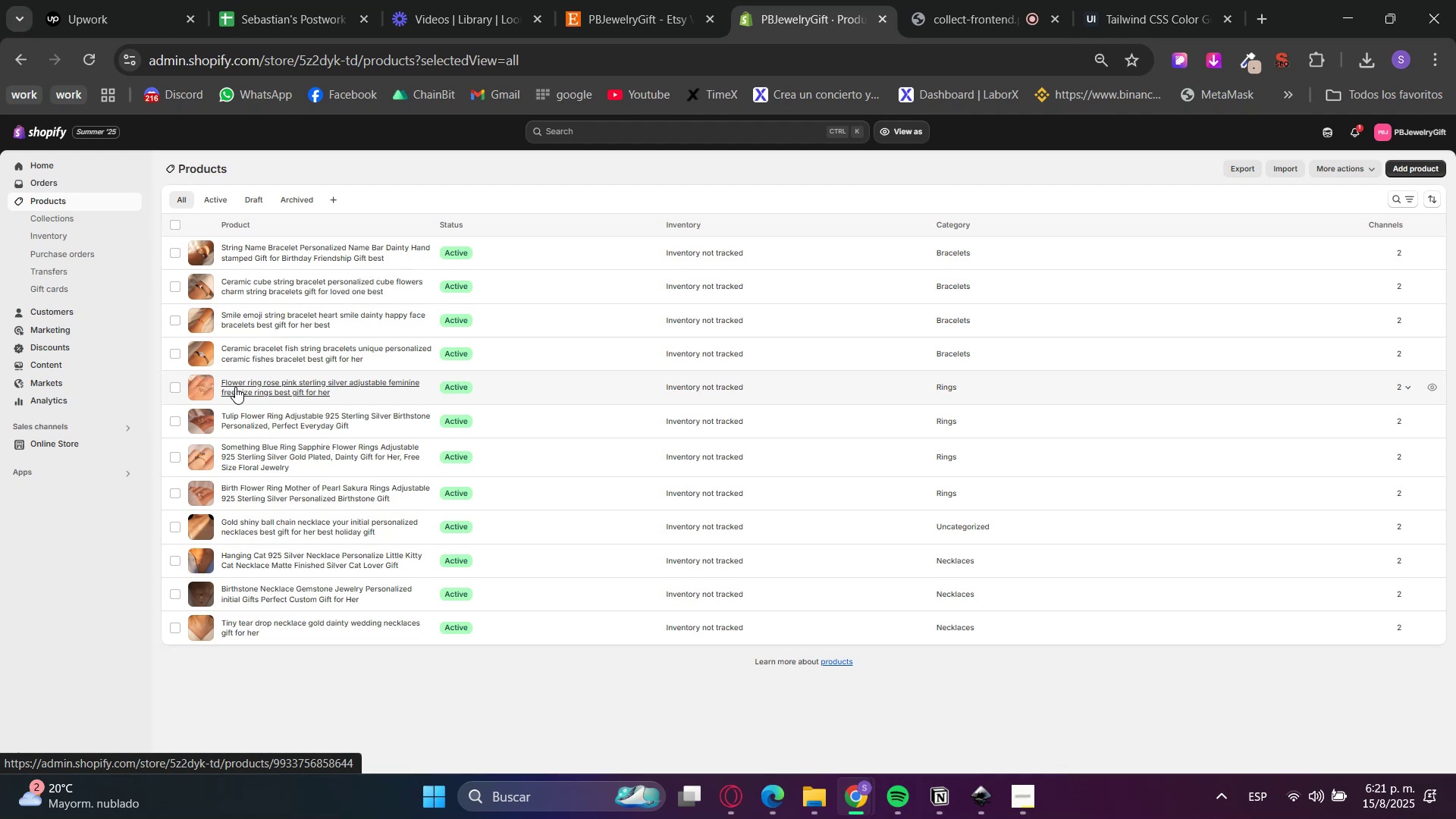 
wait(22.86)
 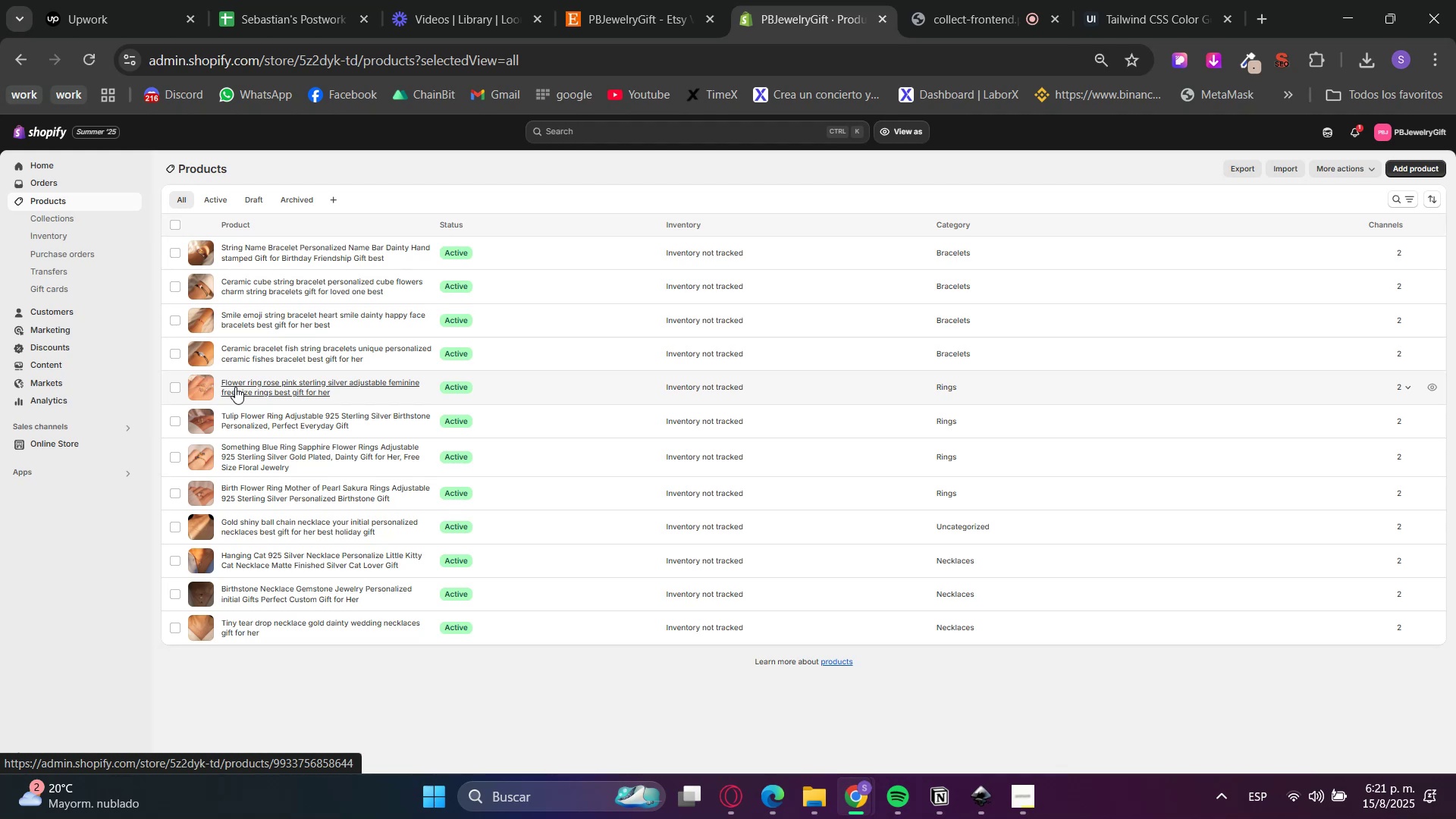 
left_click([634, 0])
 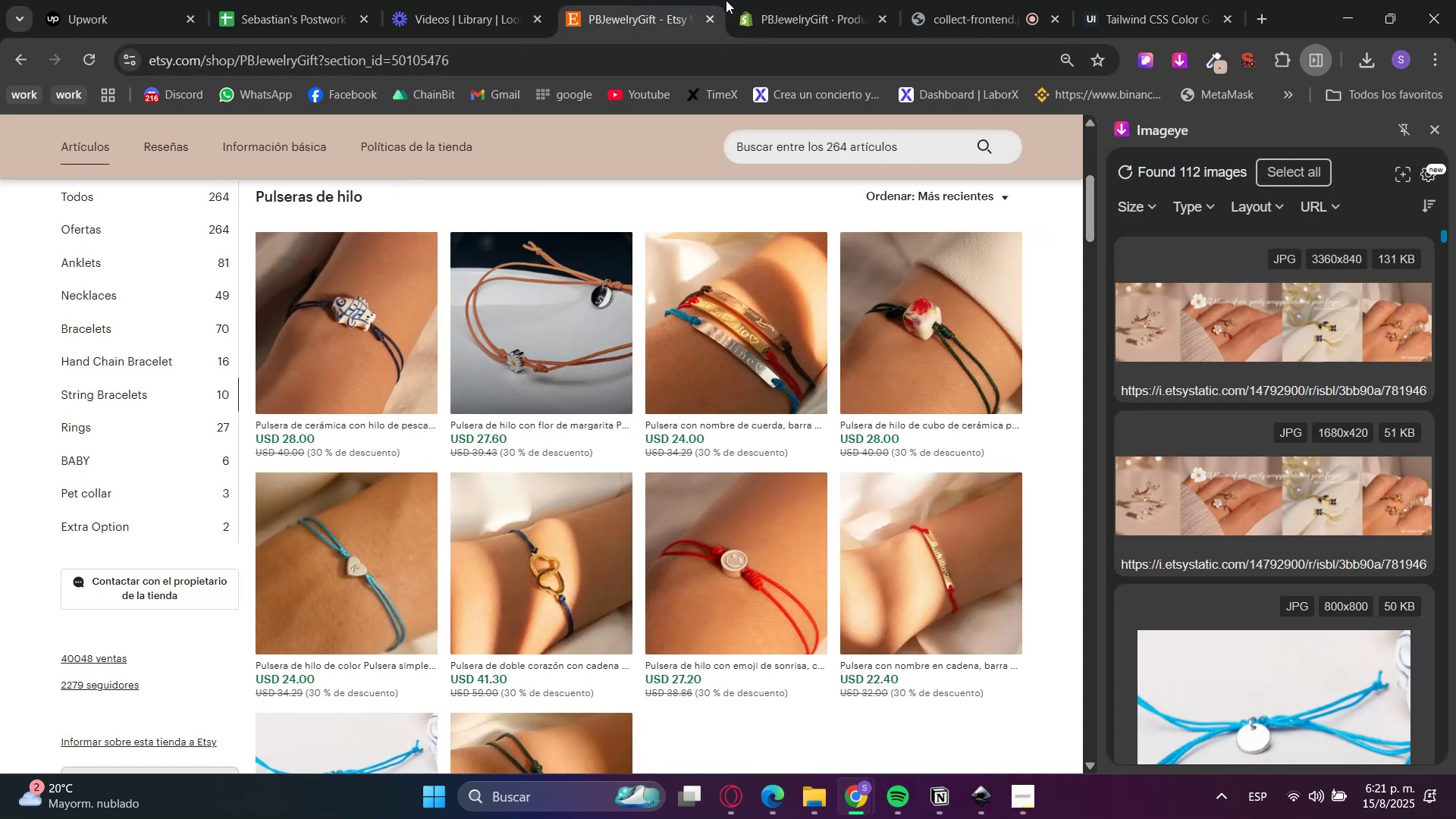 
left_click([776, 0])
 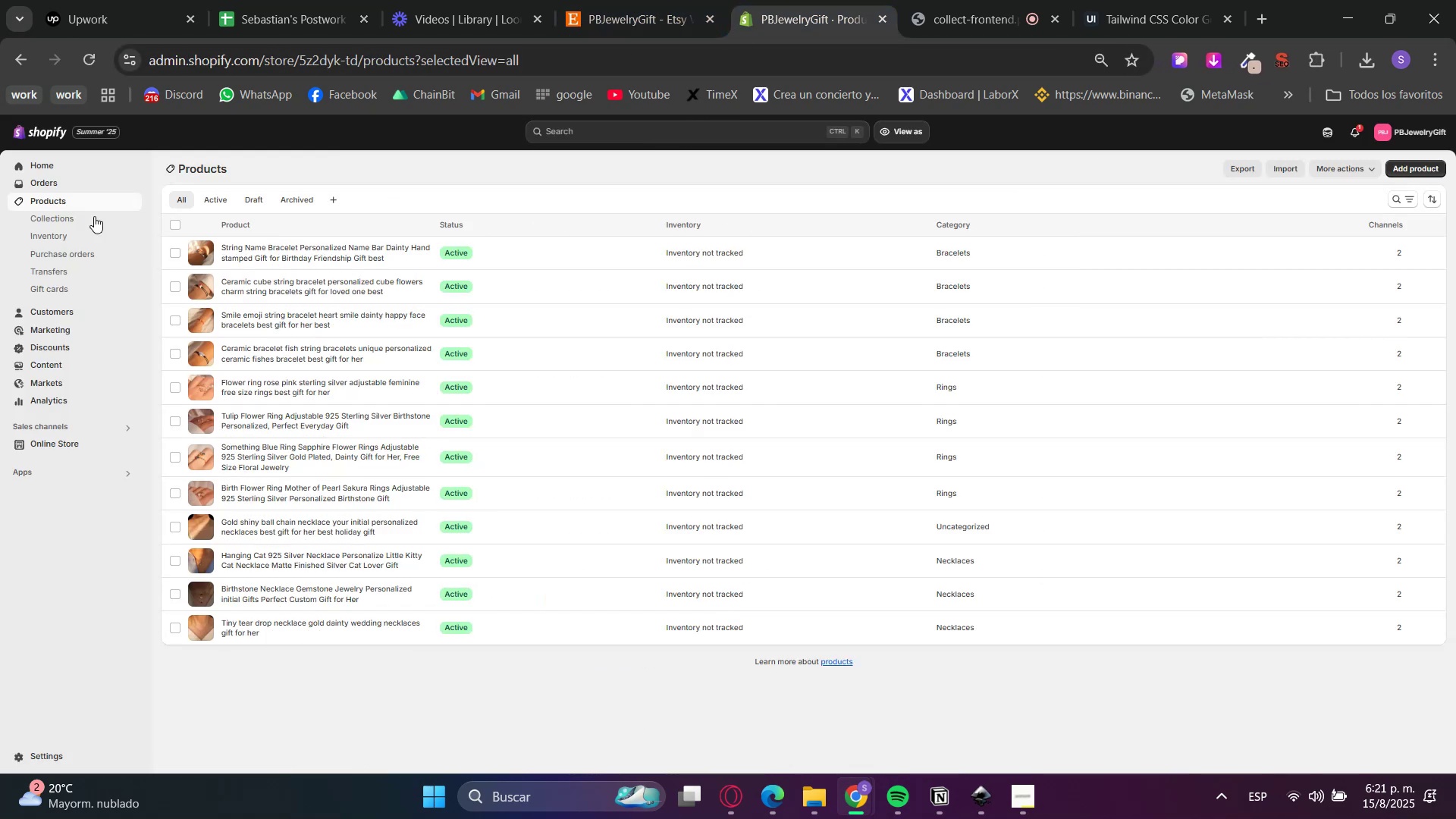 
left_click([79, 219])
 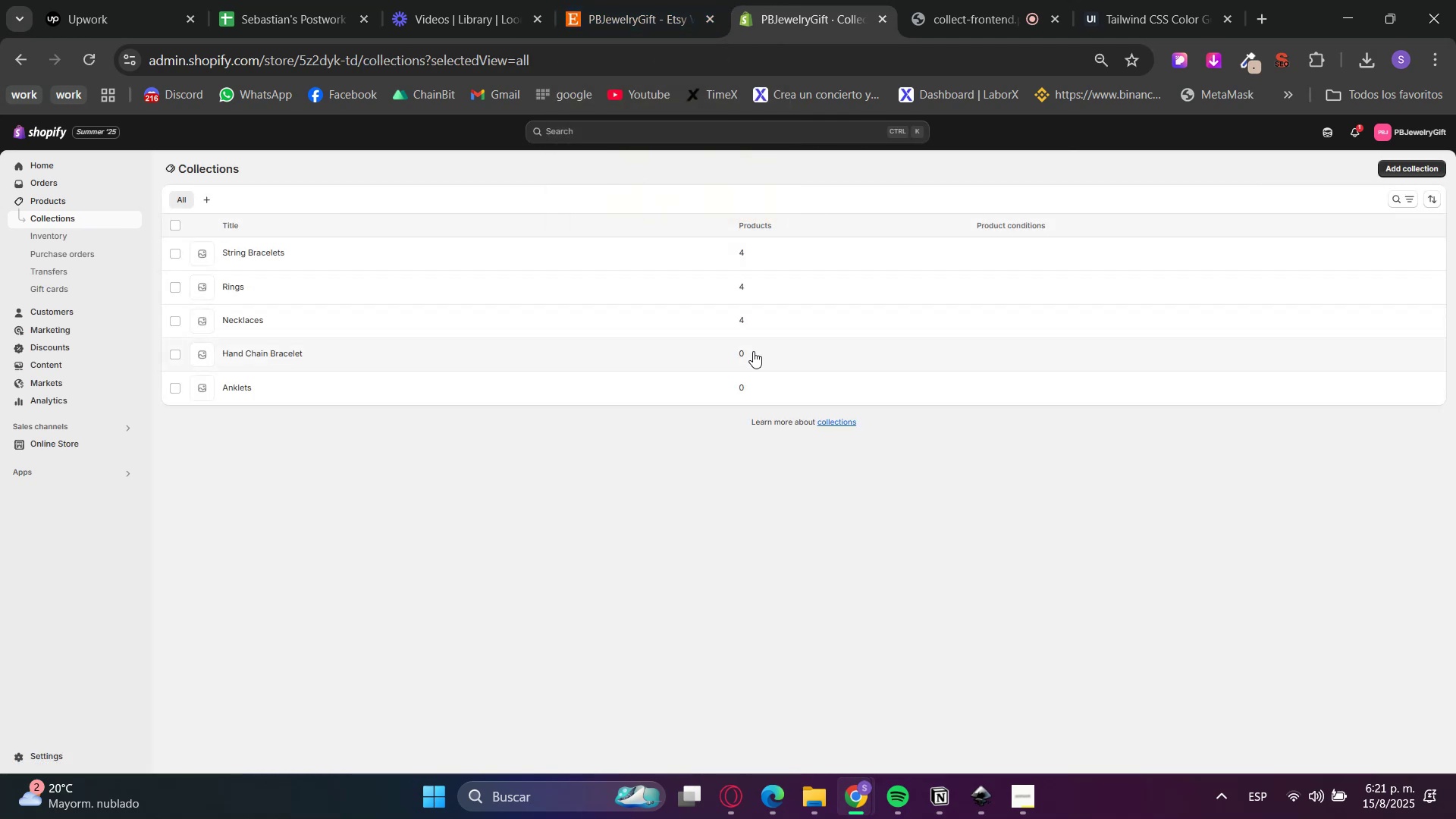 
left_click([627, 0])
 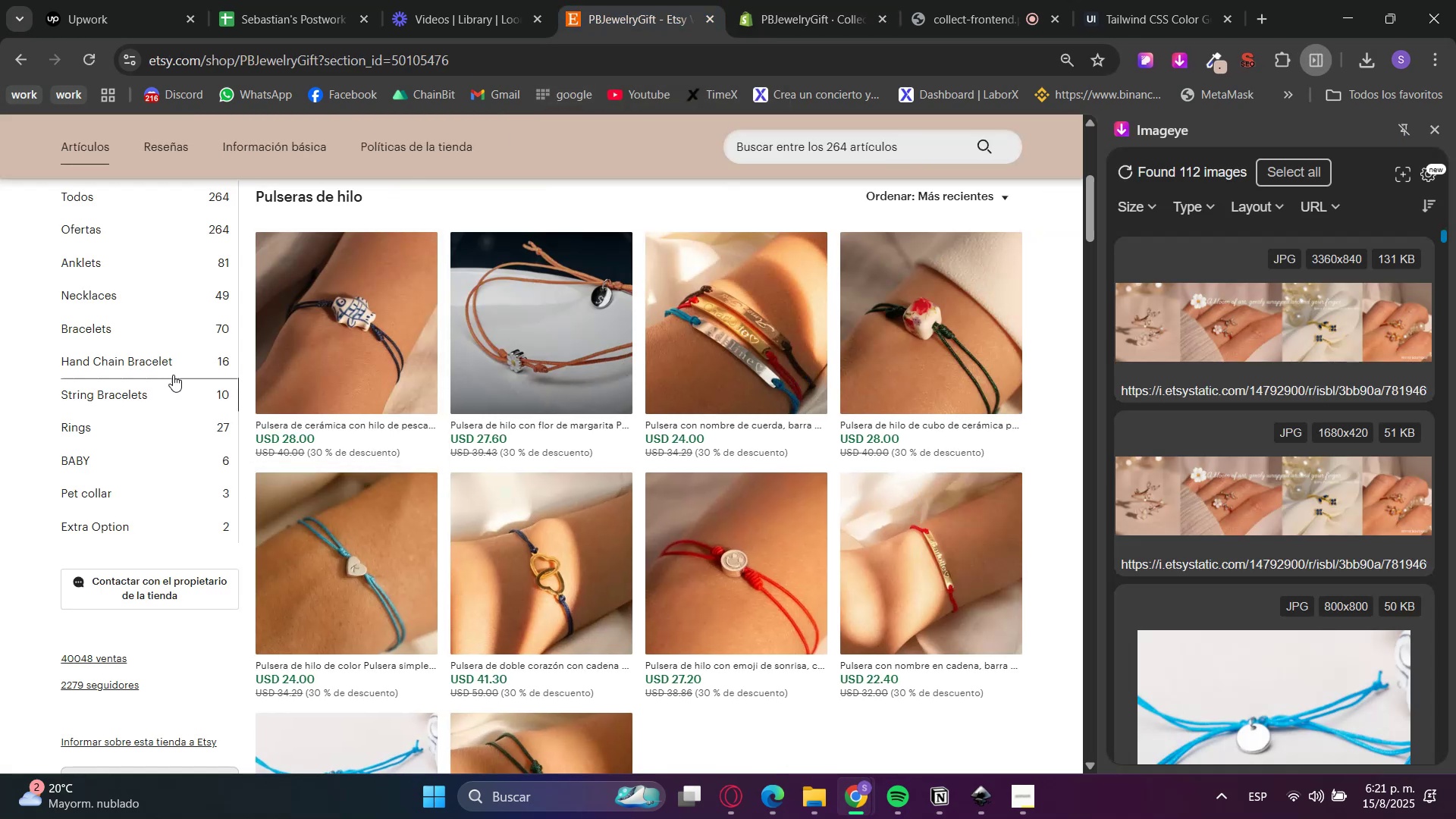 
left_click([177, 356])
 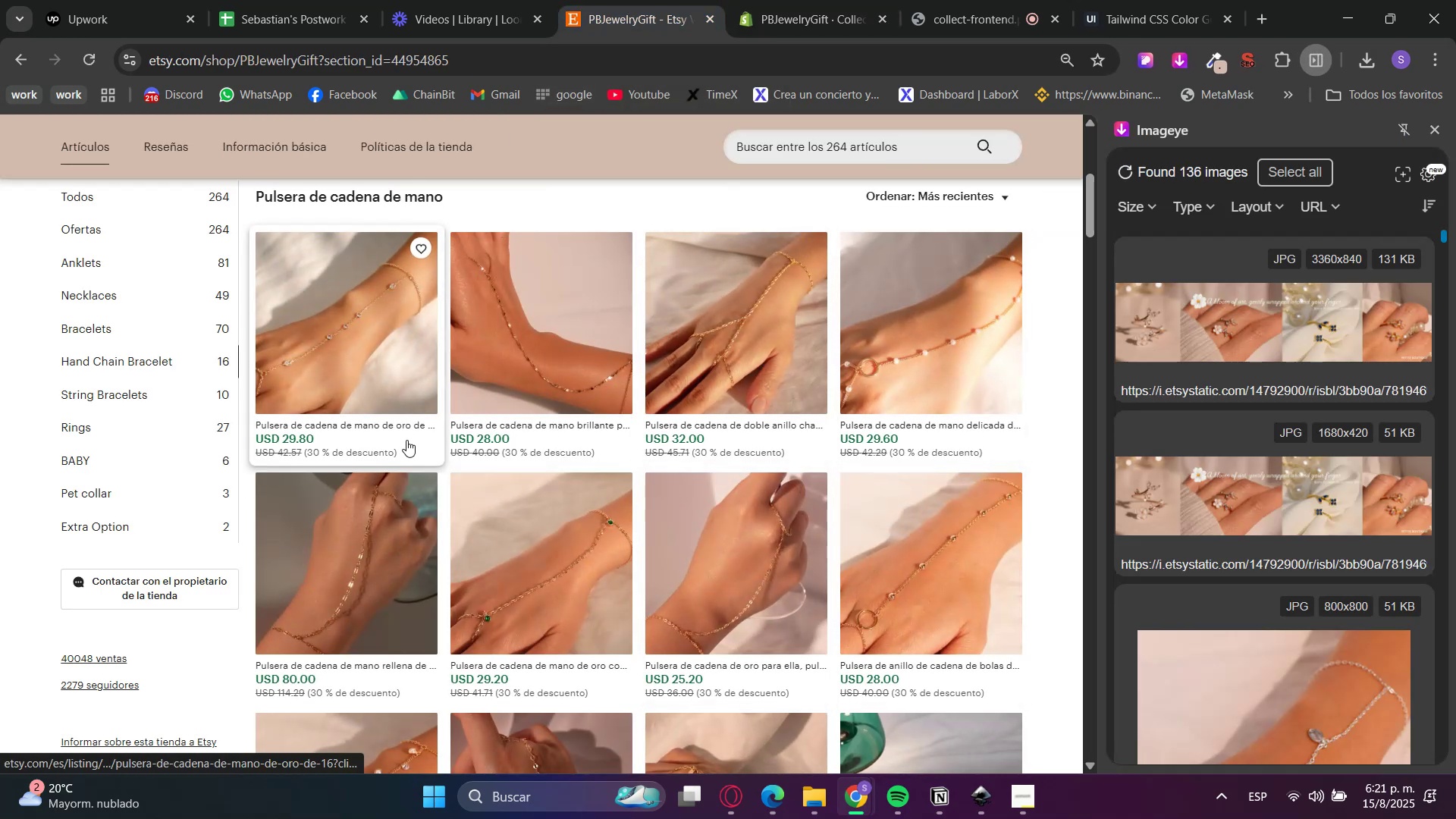 
key(Control+ControlLeft)
 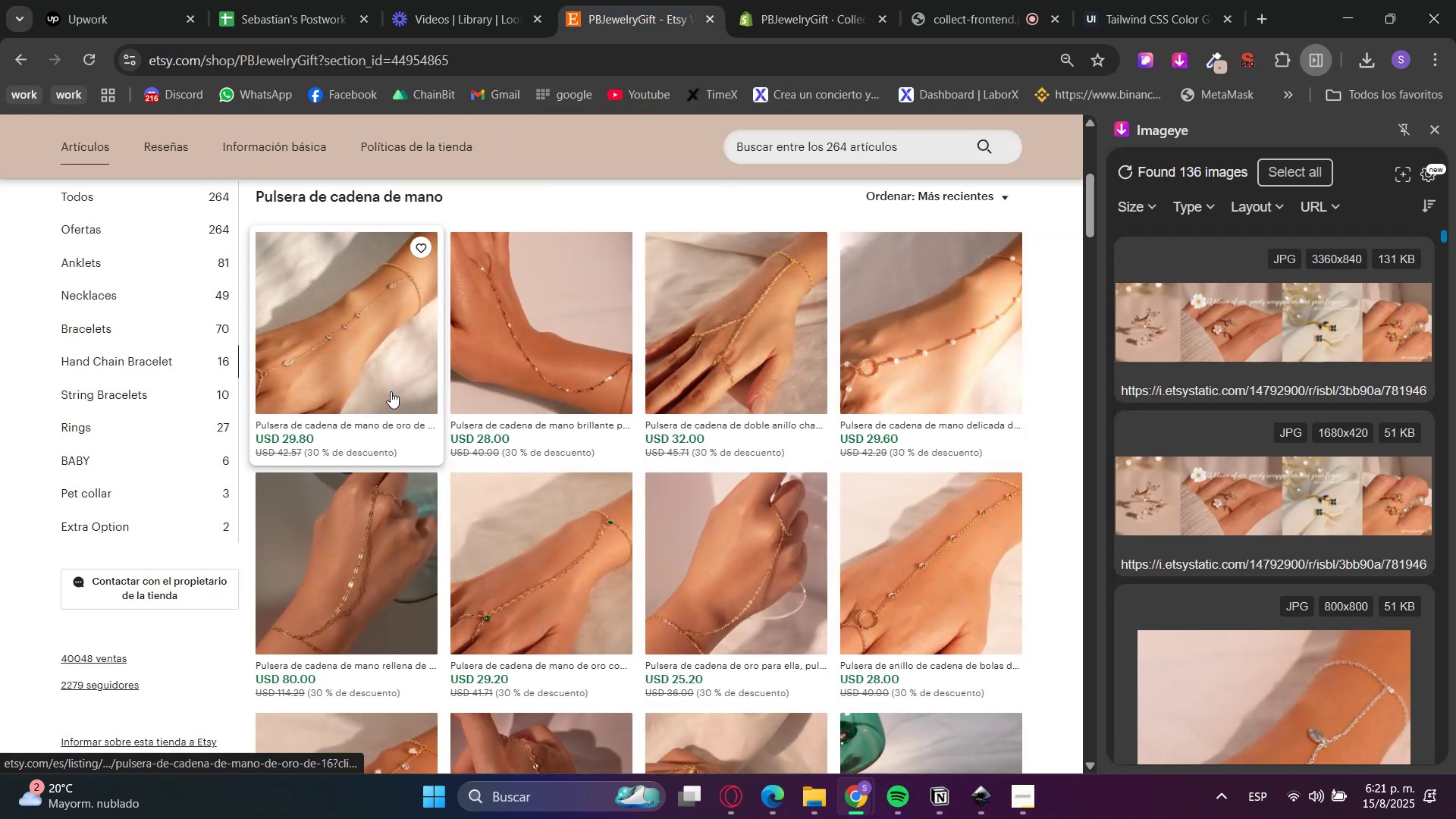 
hold_key(key=ControlLeft, duration=1.52)
left_click([390, 364])
 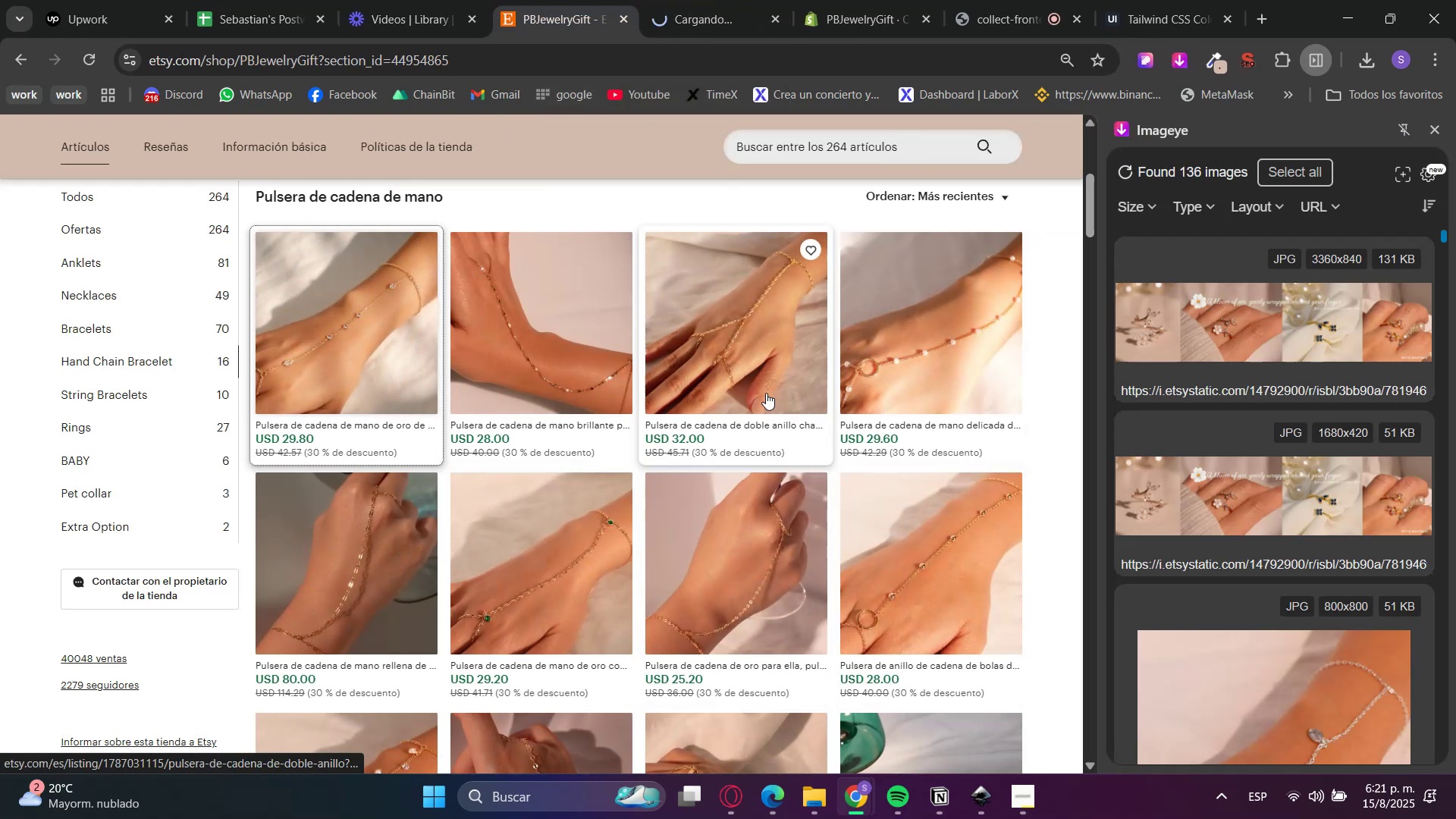 
left_click([764, 391])
 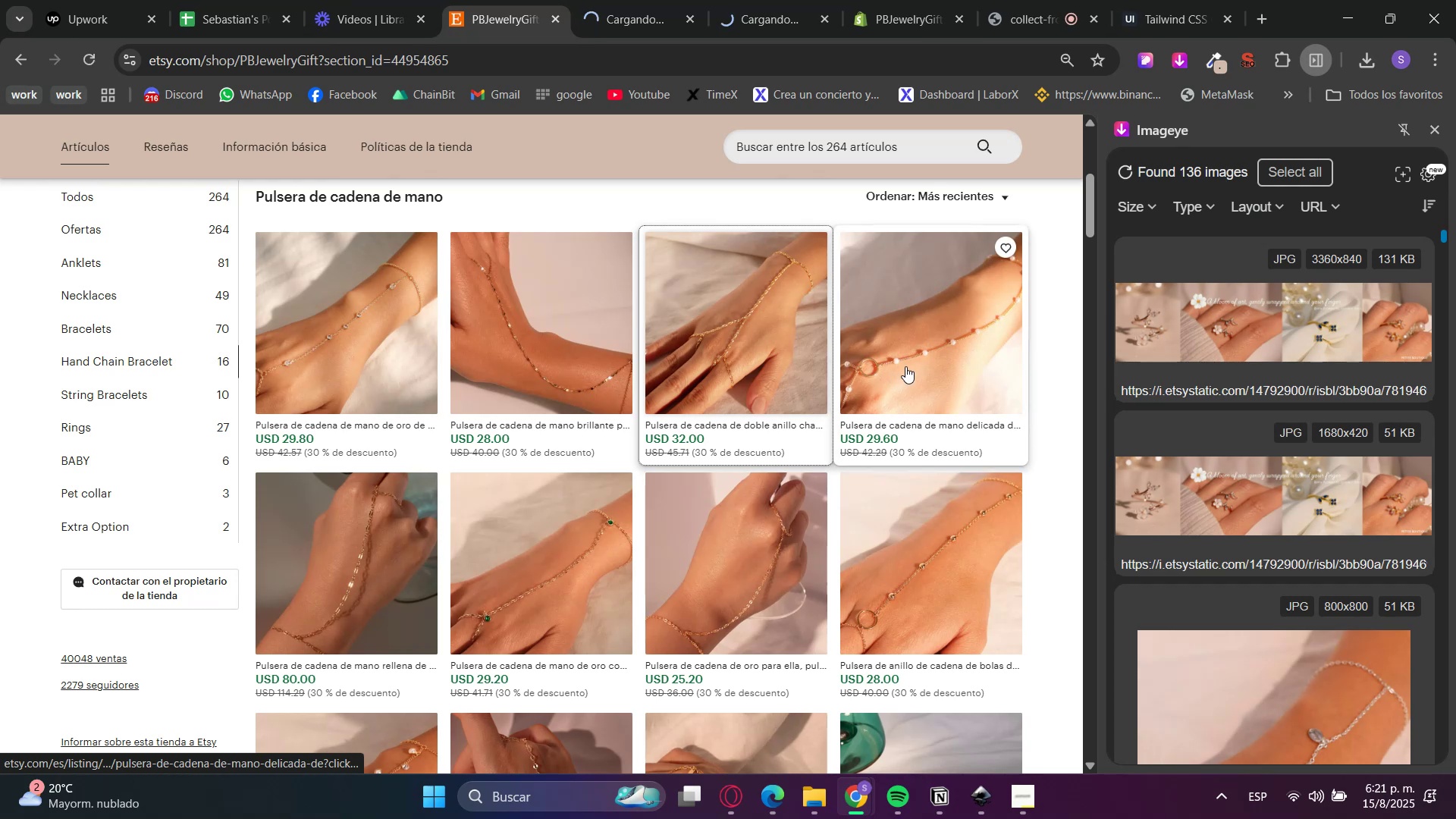 
hold_key(key=ControlLeft, duration=1.32)
left_click([938, 578])
 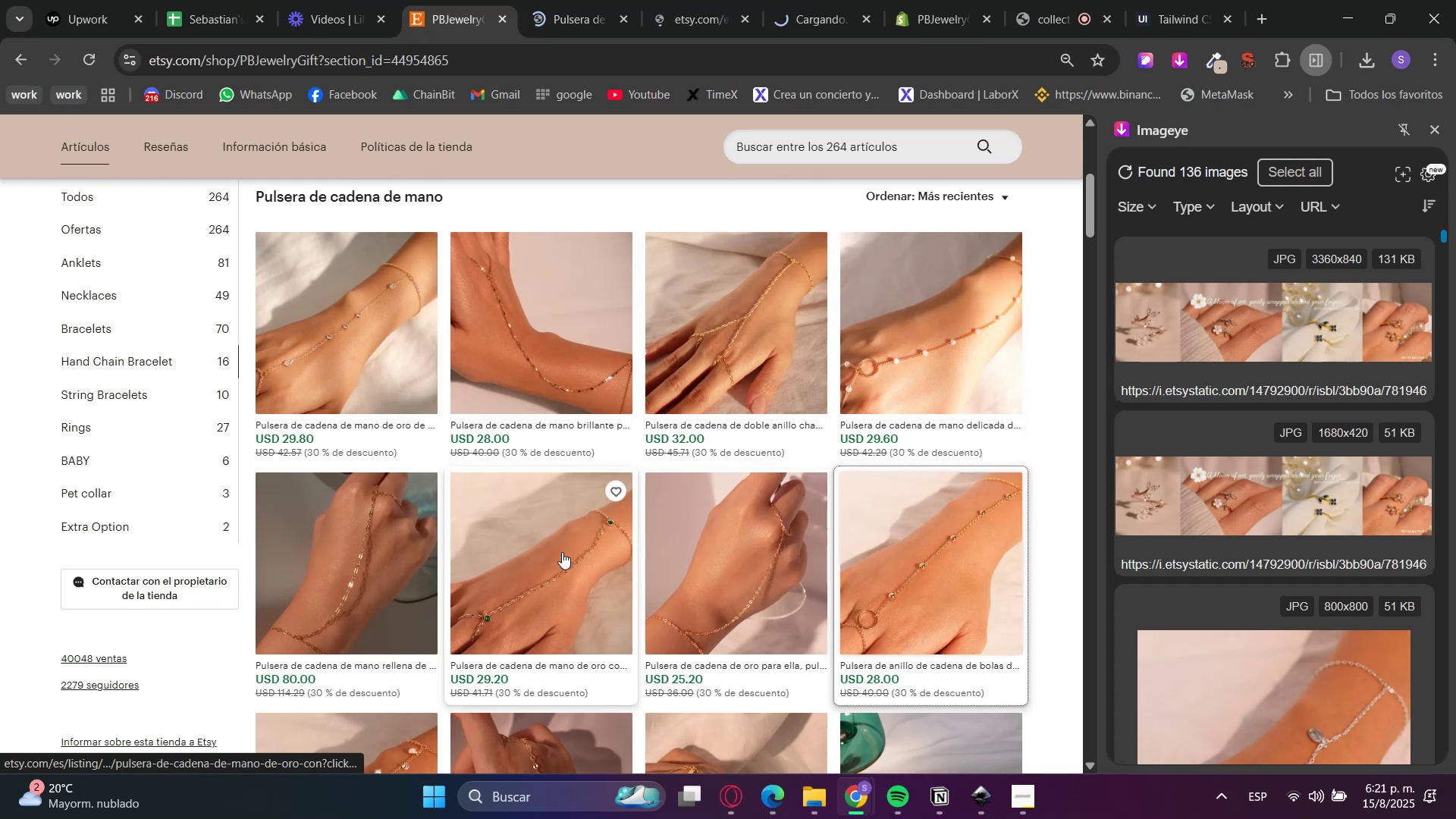 
left_click([560, 552])
 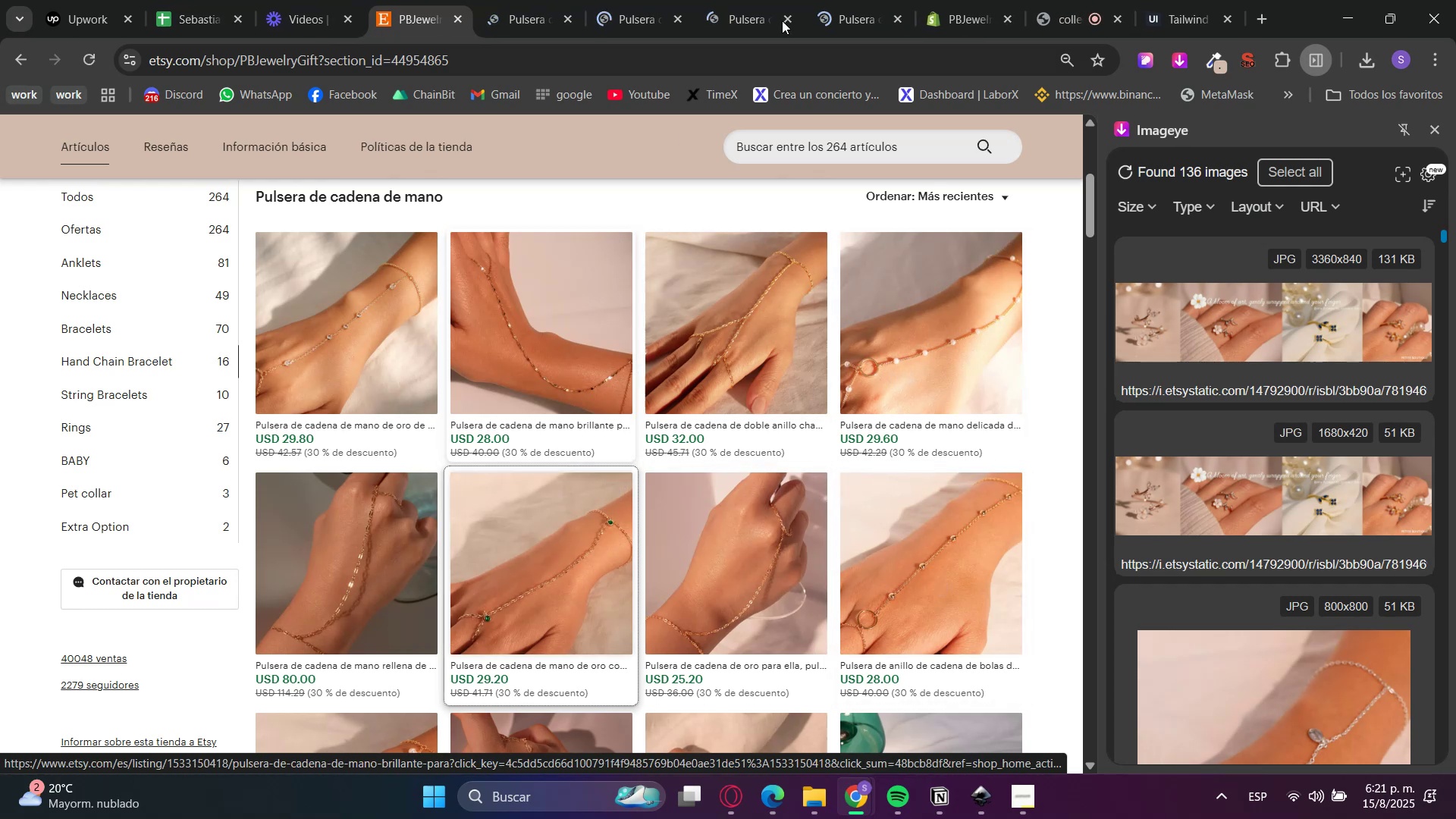 
left_click_drag(start_coordinate=[958, 0], to_coordinate=[510, 0])
 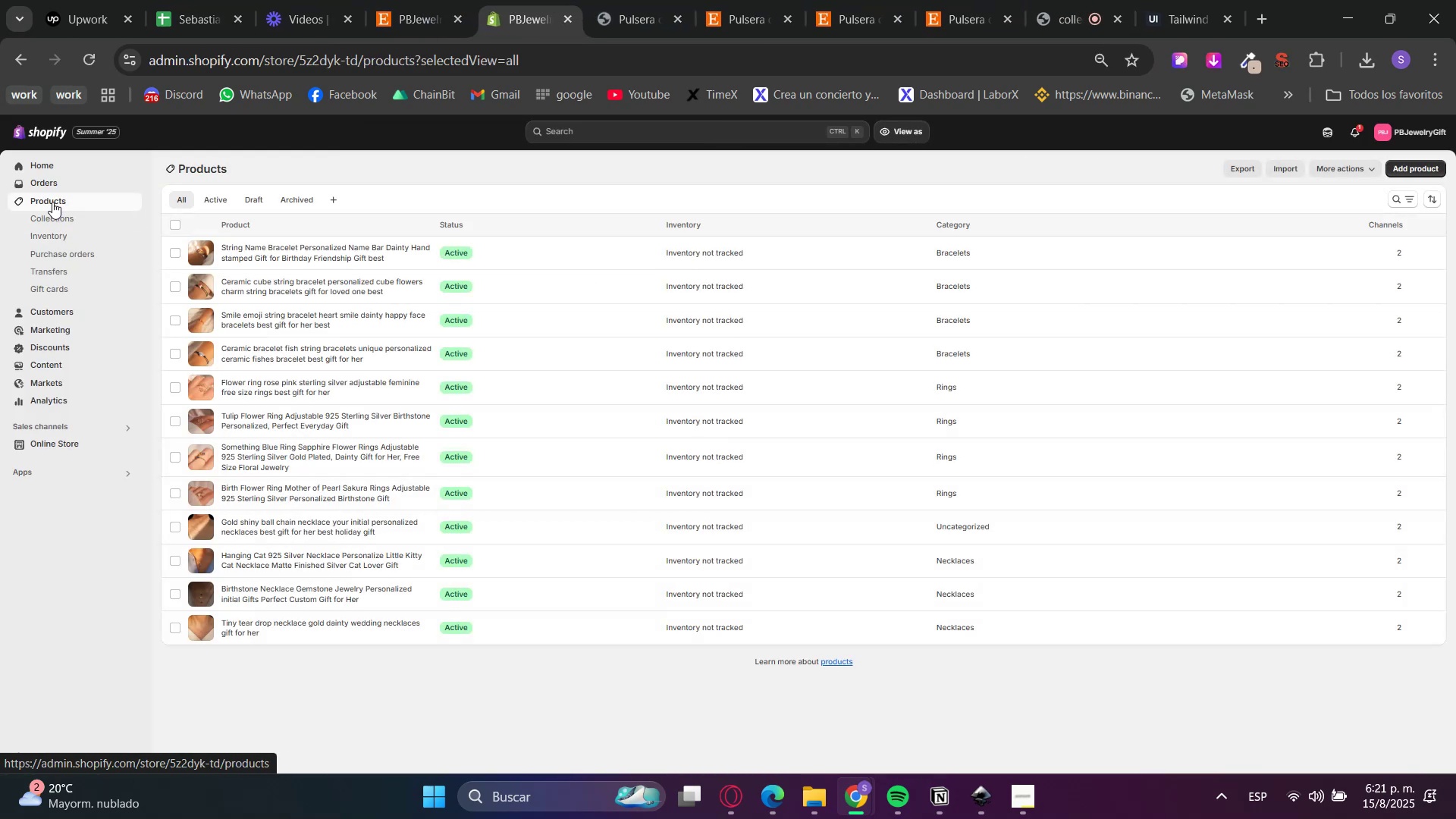 
left_click([1426, 168])
 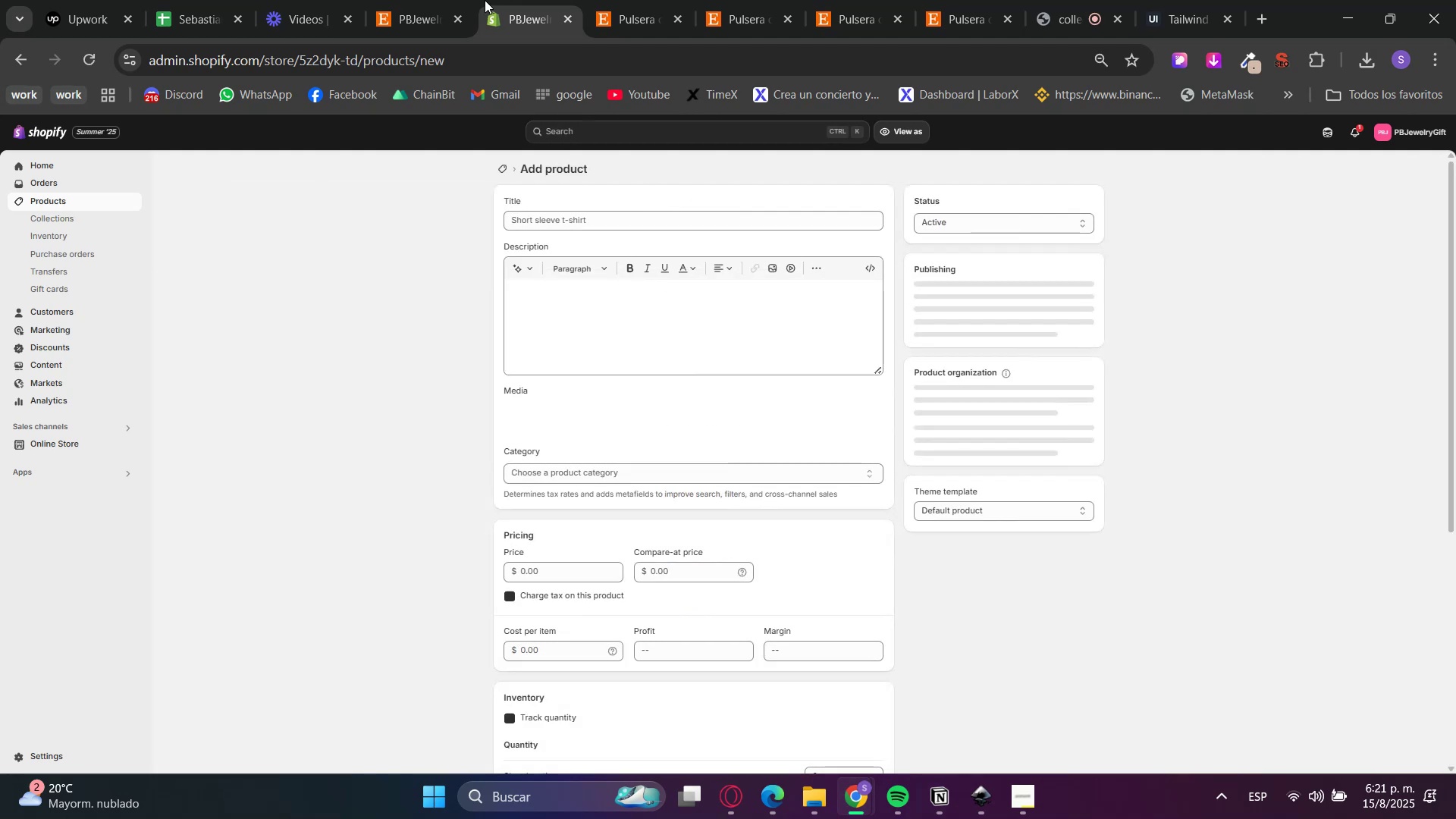 
left_click([441, 0])
 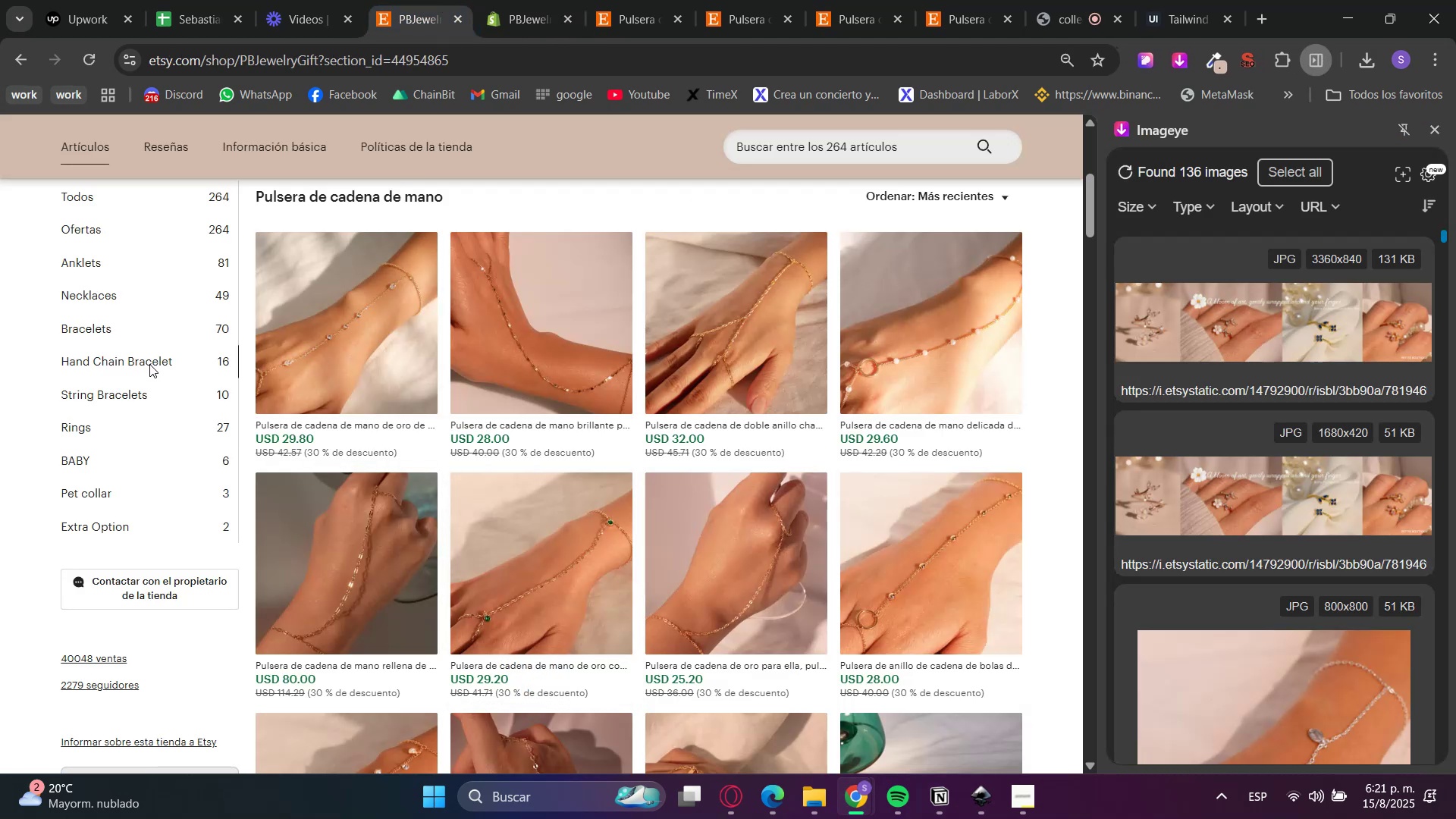 
left_click([562, 0])
 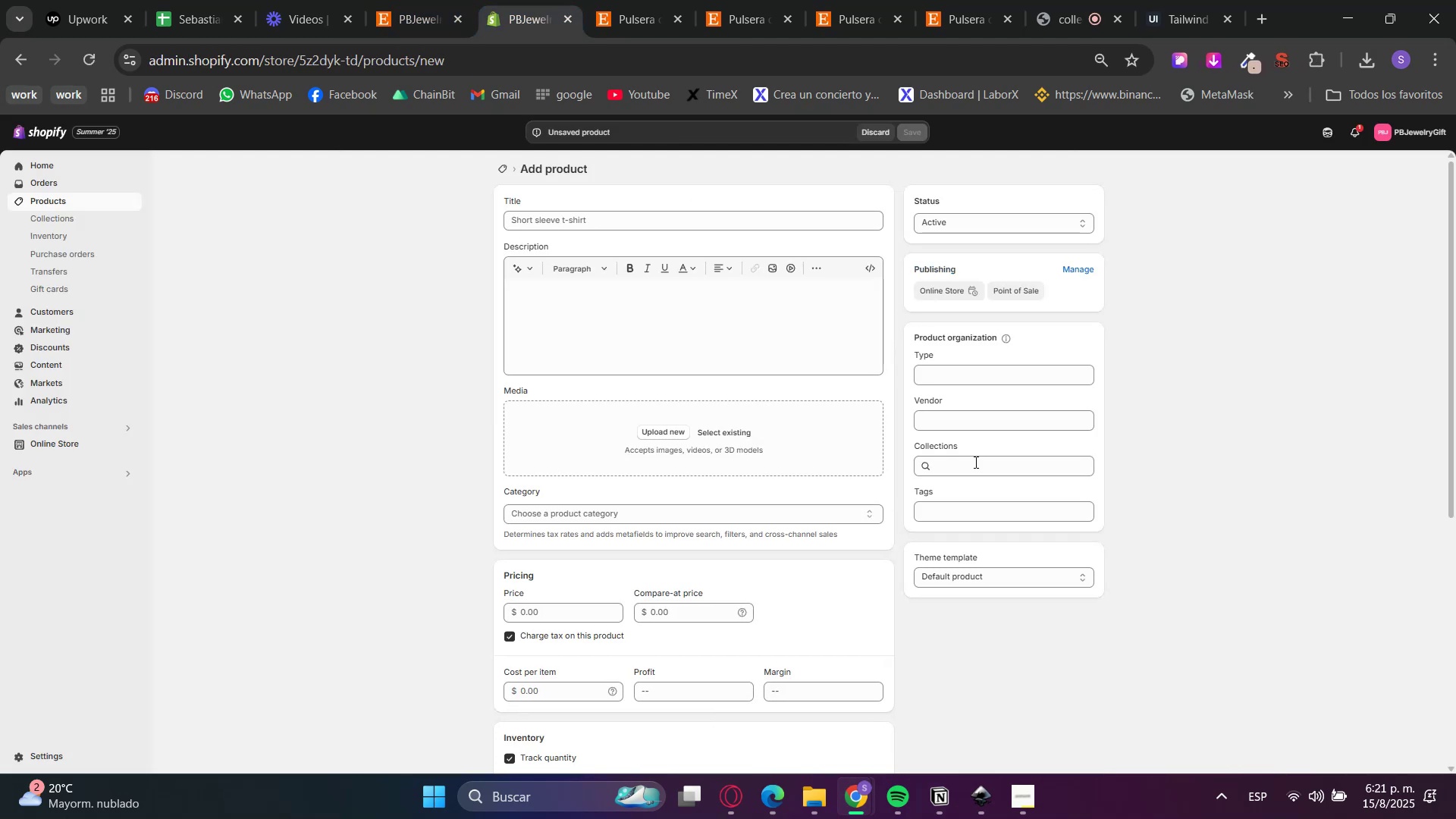 
left_click_drag(start_coordinate=[993, 428], to_coordinate=[993, 442])
 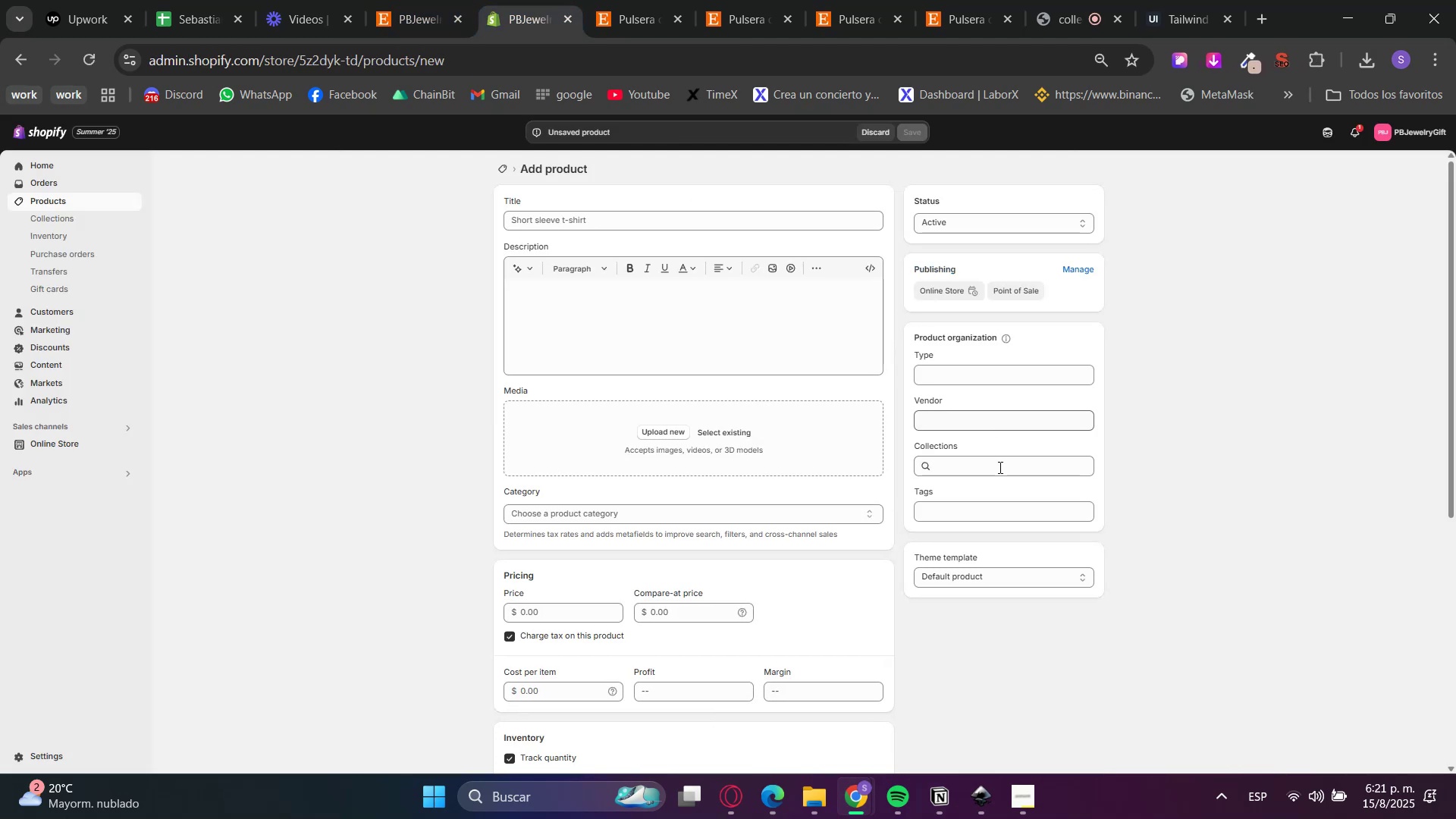 
double_click([999, 467])
 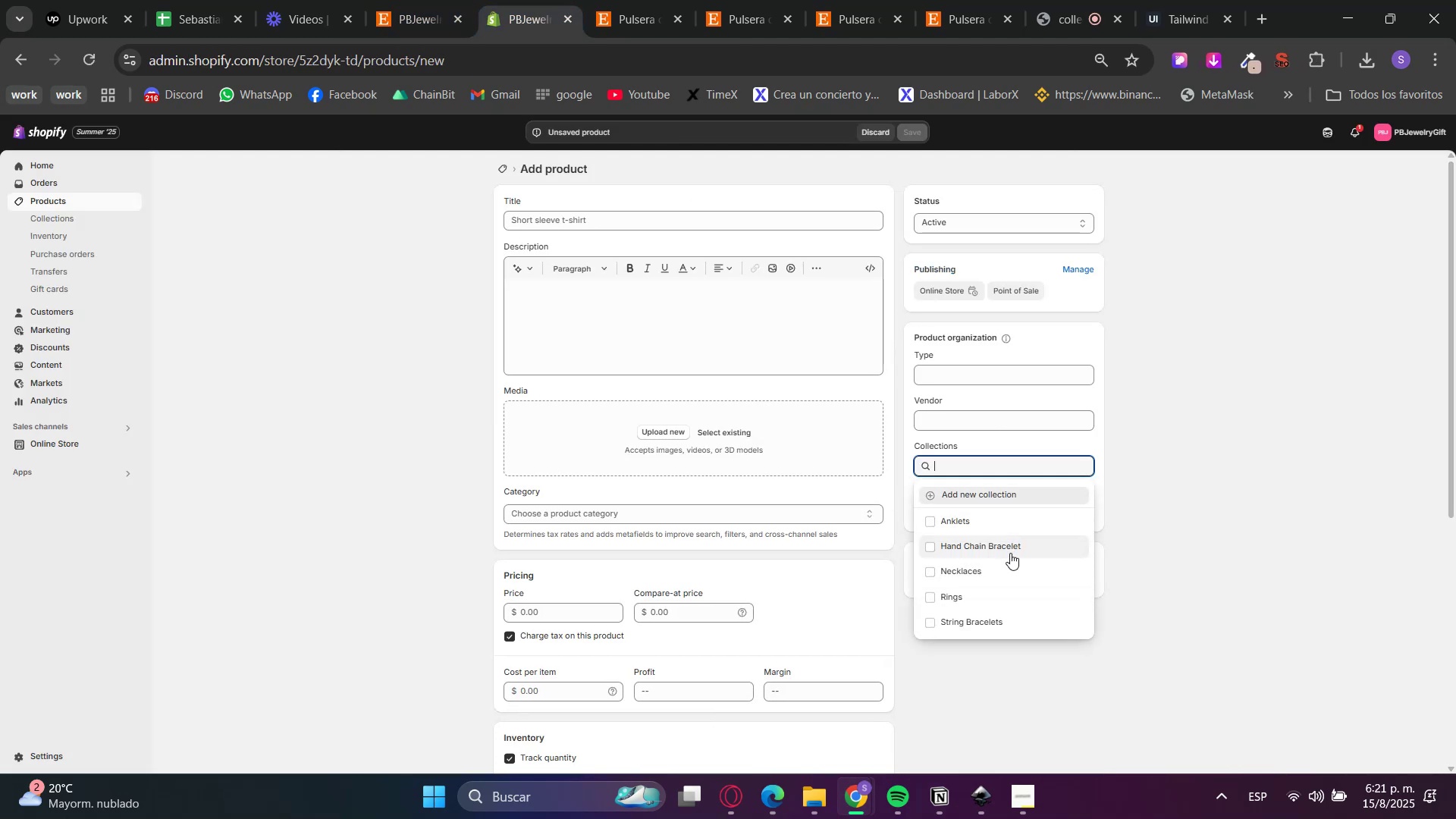 
left_click([1010, 553])
 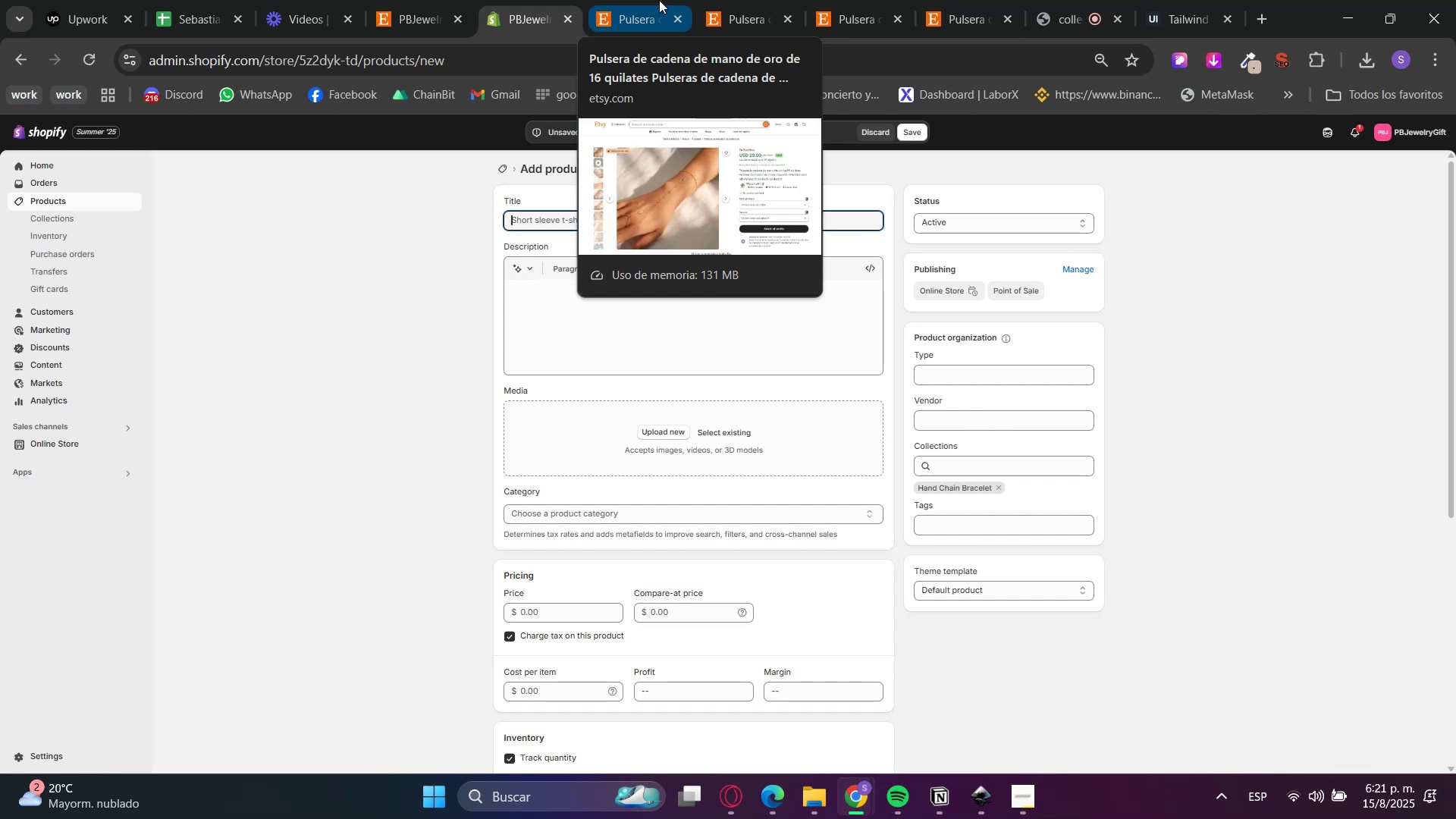 
wait(6.02)
 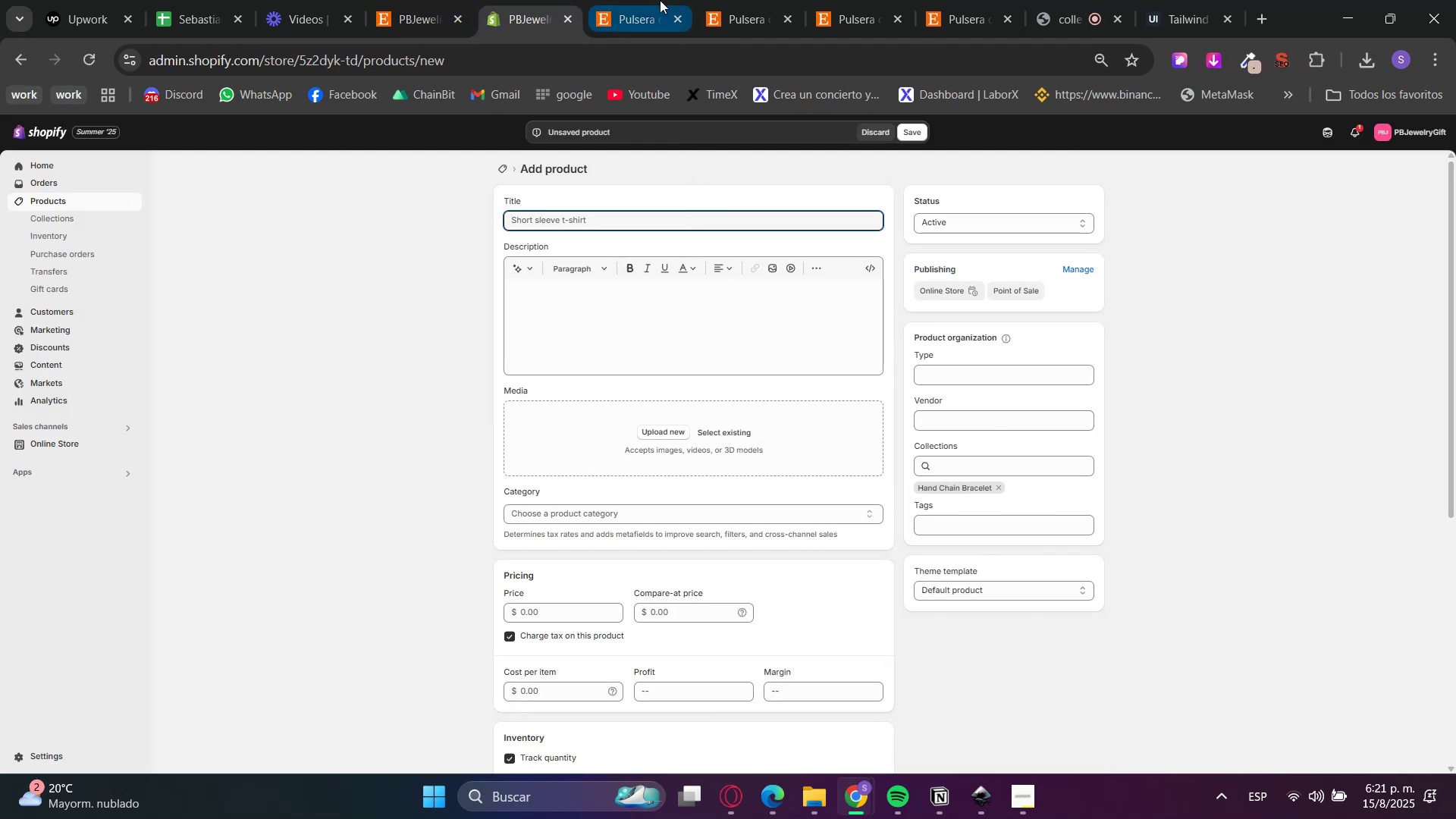 
key(Mute)
 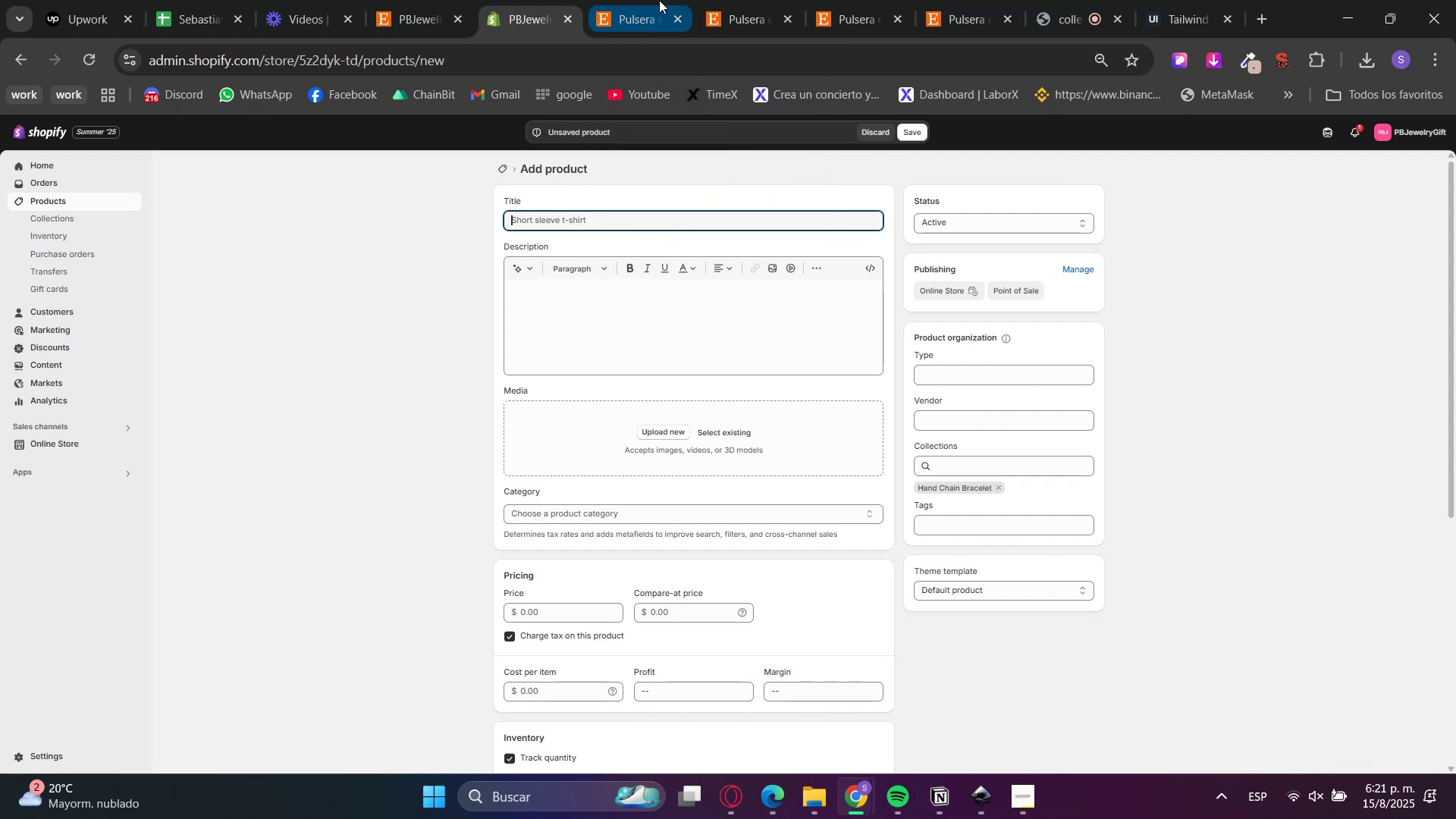 
wait(6.53)
 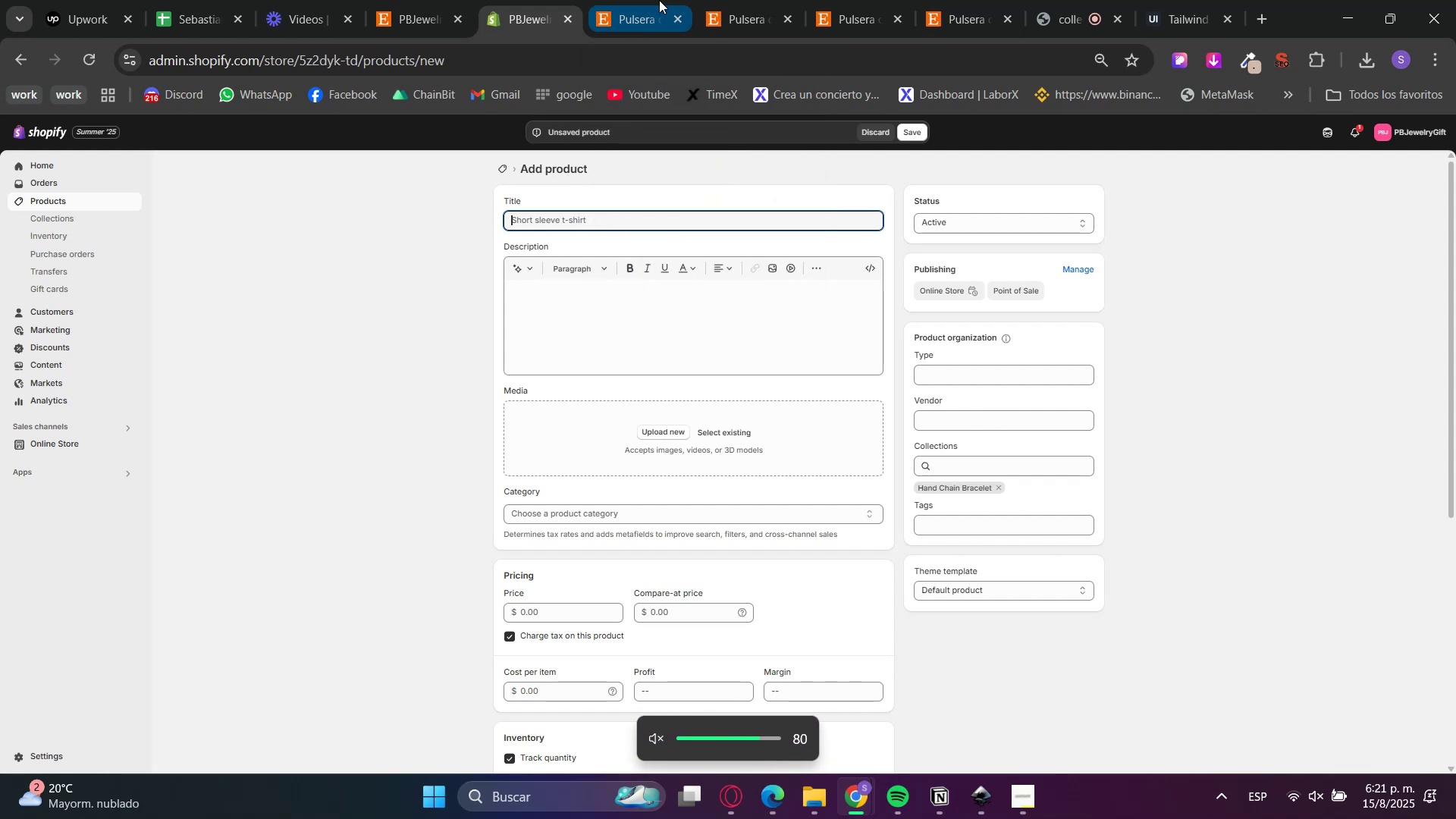 
left_click([648, 0])
 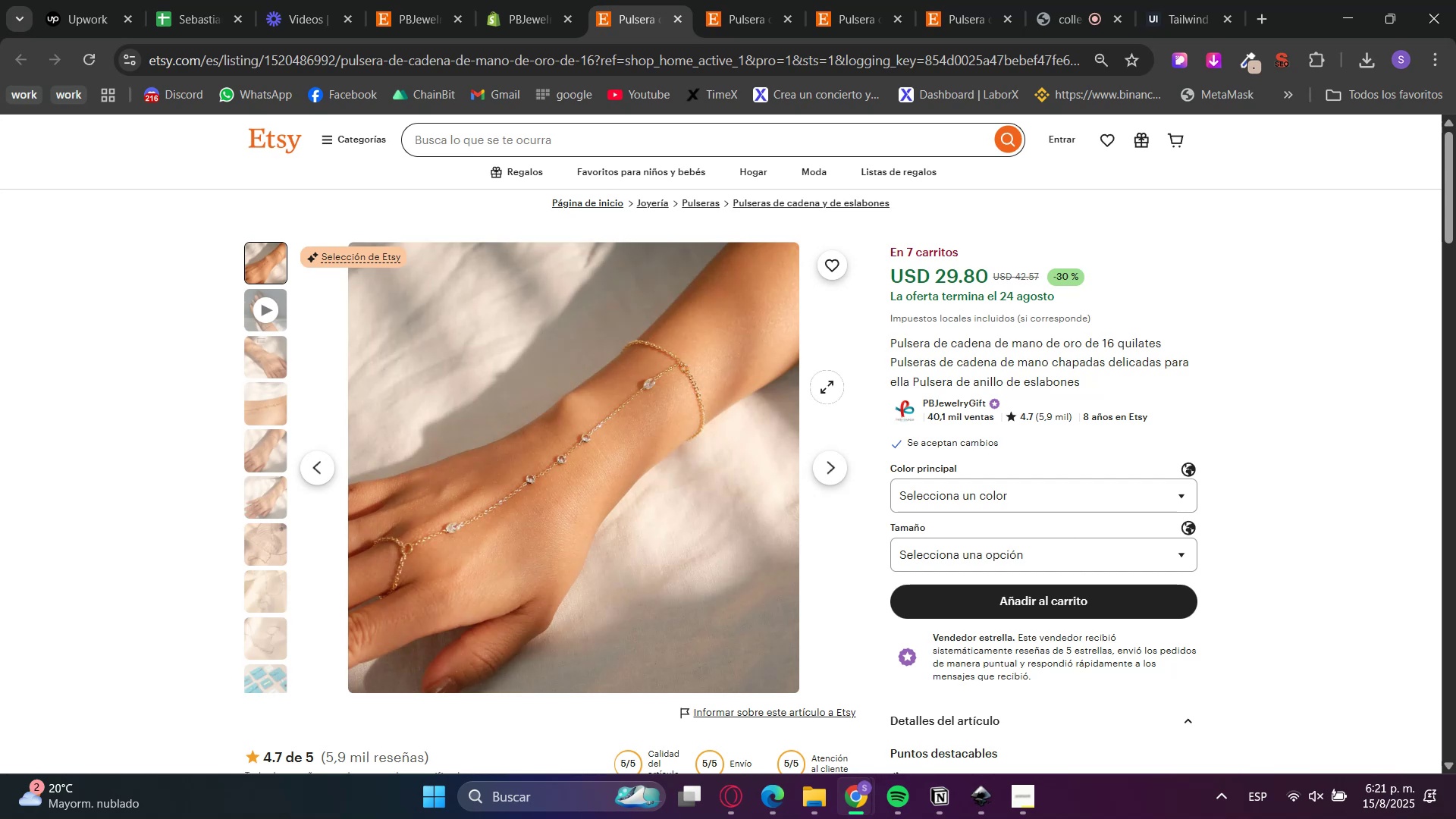 
scroll: coordinate [849, 403], scroll_direction: down, amount: 4.0
 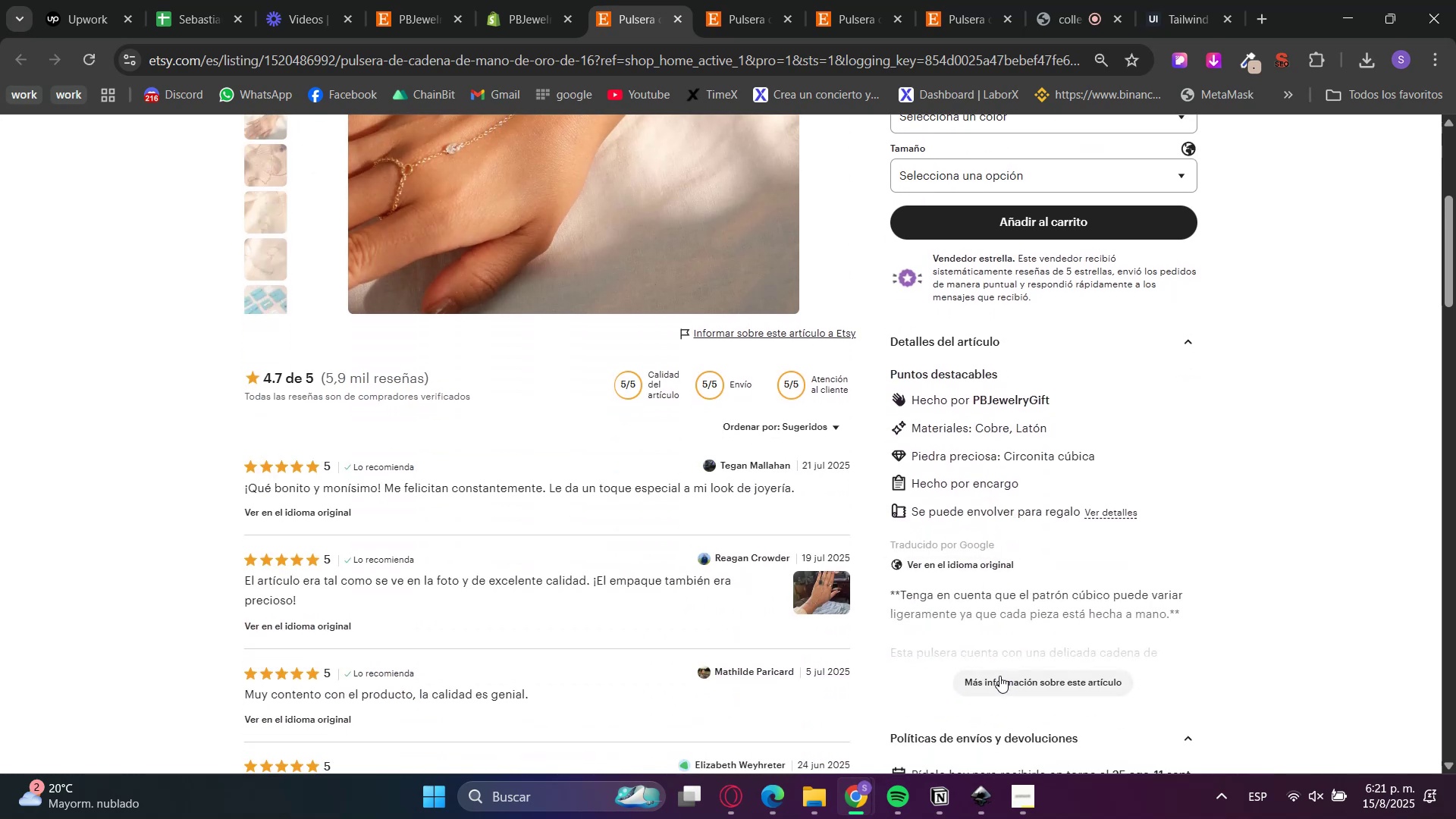 
left_click([977, 565])
 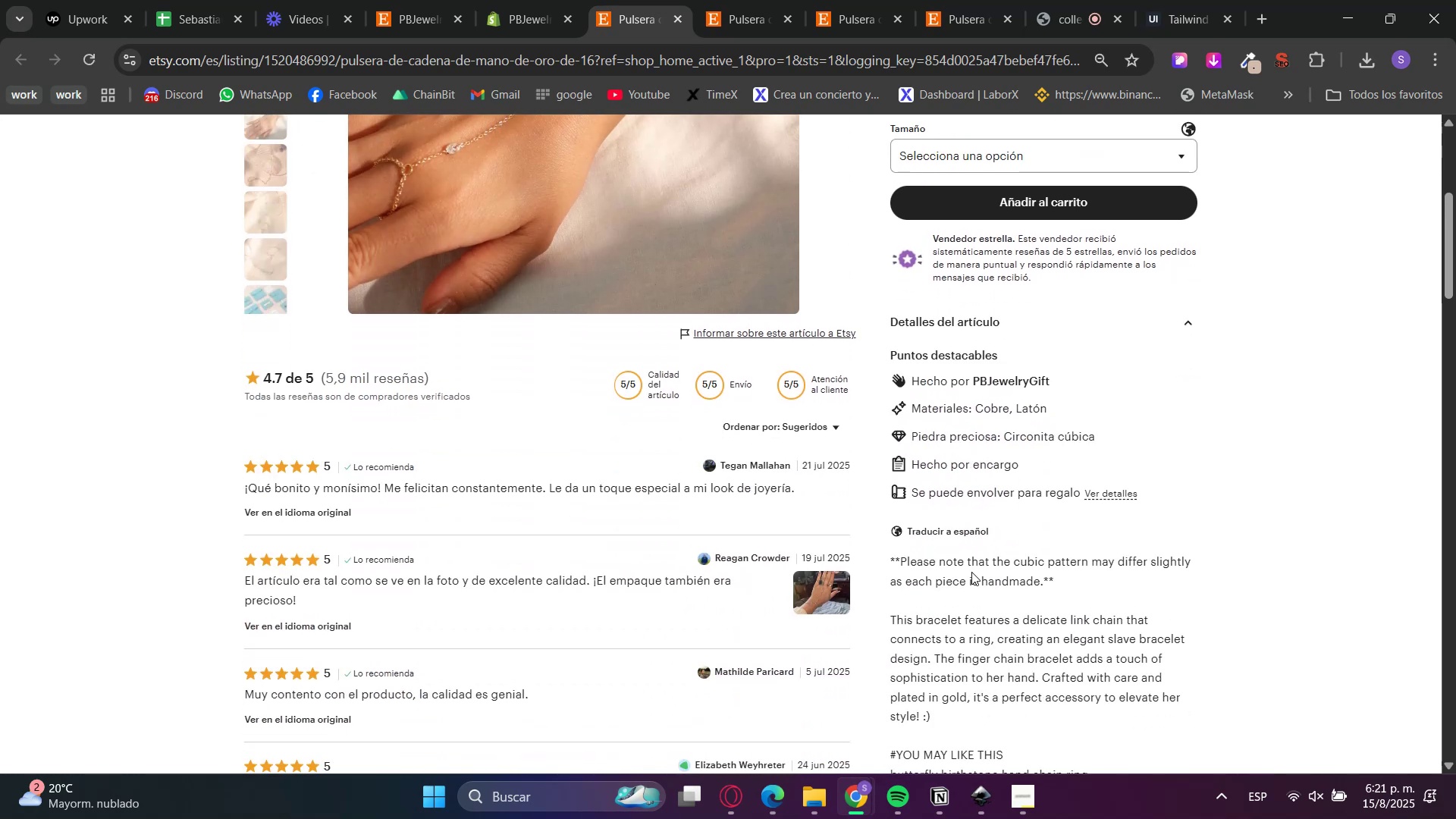 
left_click([971, 572])
 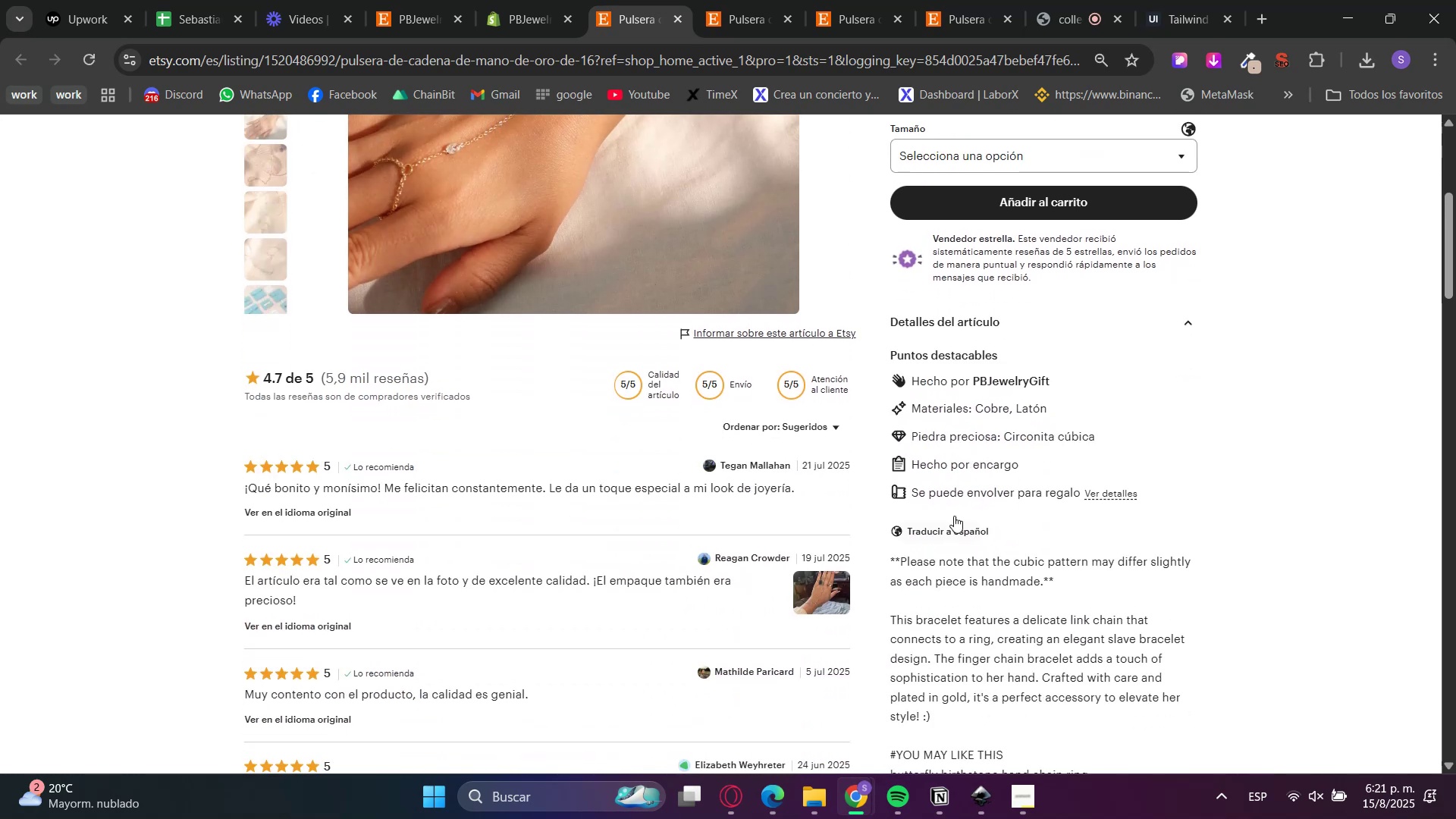 
scroll: coordinate [951, 531], scroll_direction: up, amount: 5.0
 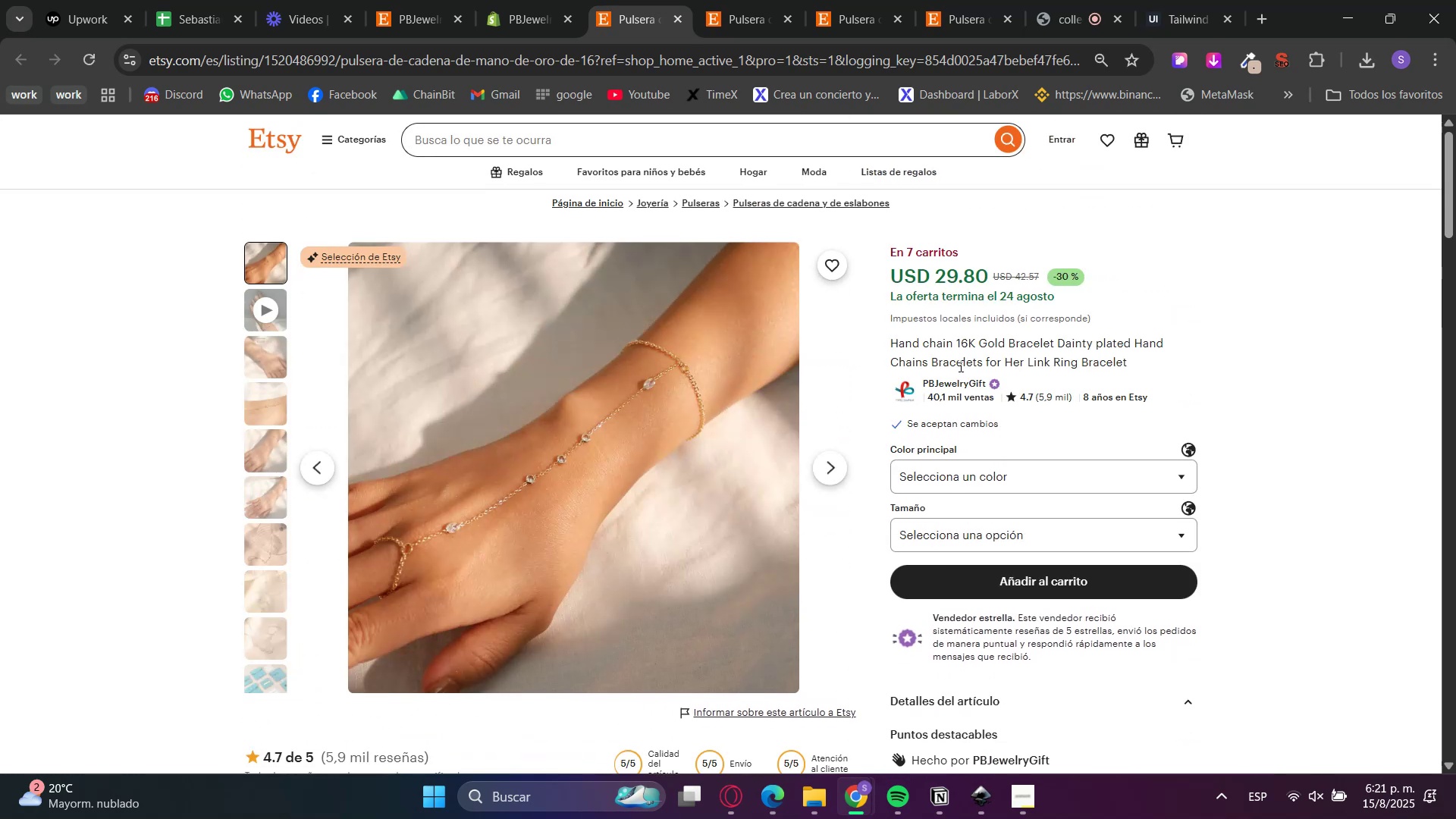 
left_click([944, 320])
 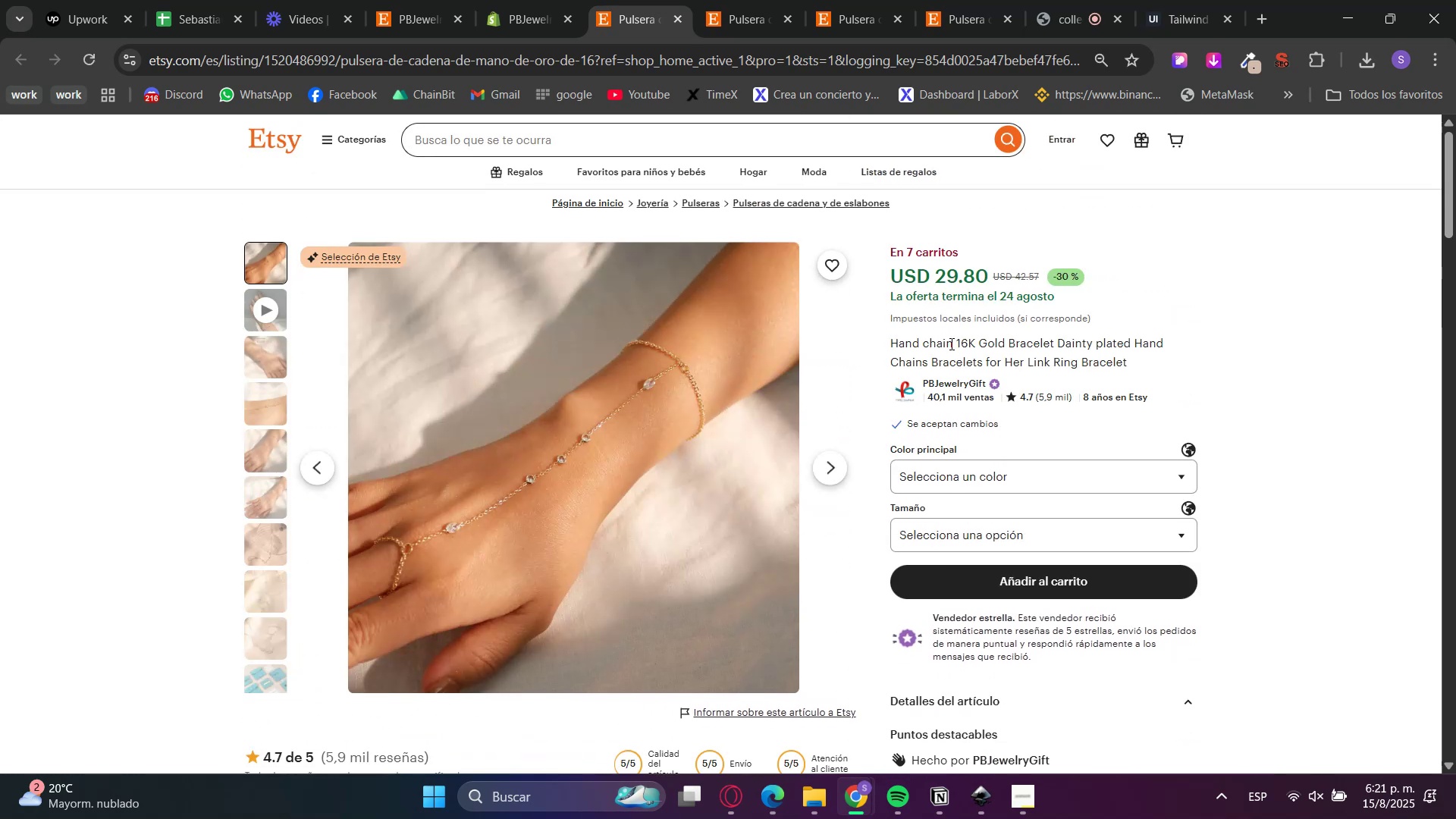 
triple_click([950, 344])
 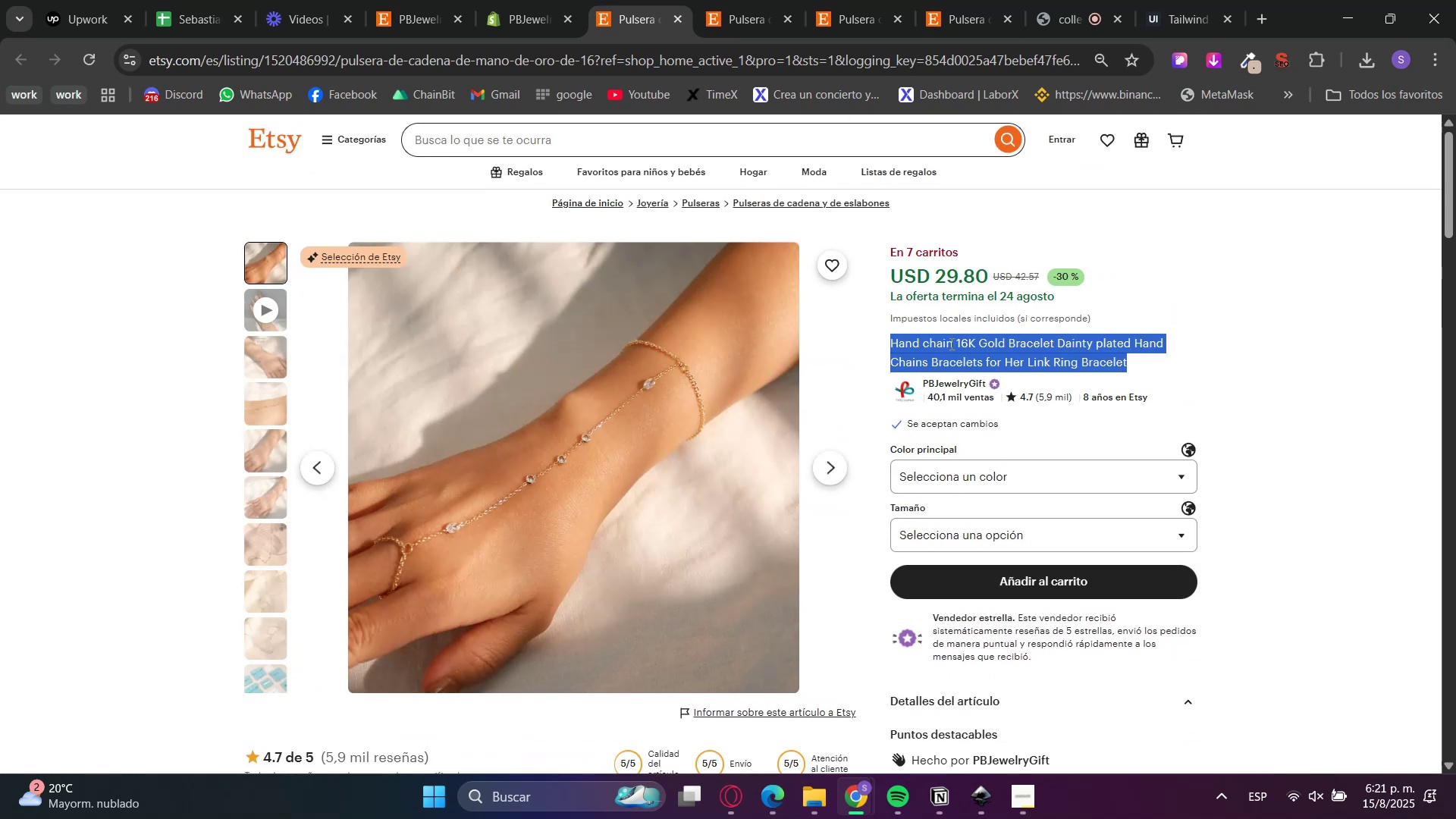 
triple_click([950, 344])
 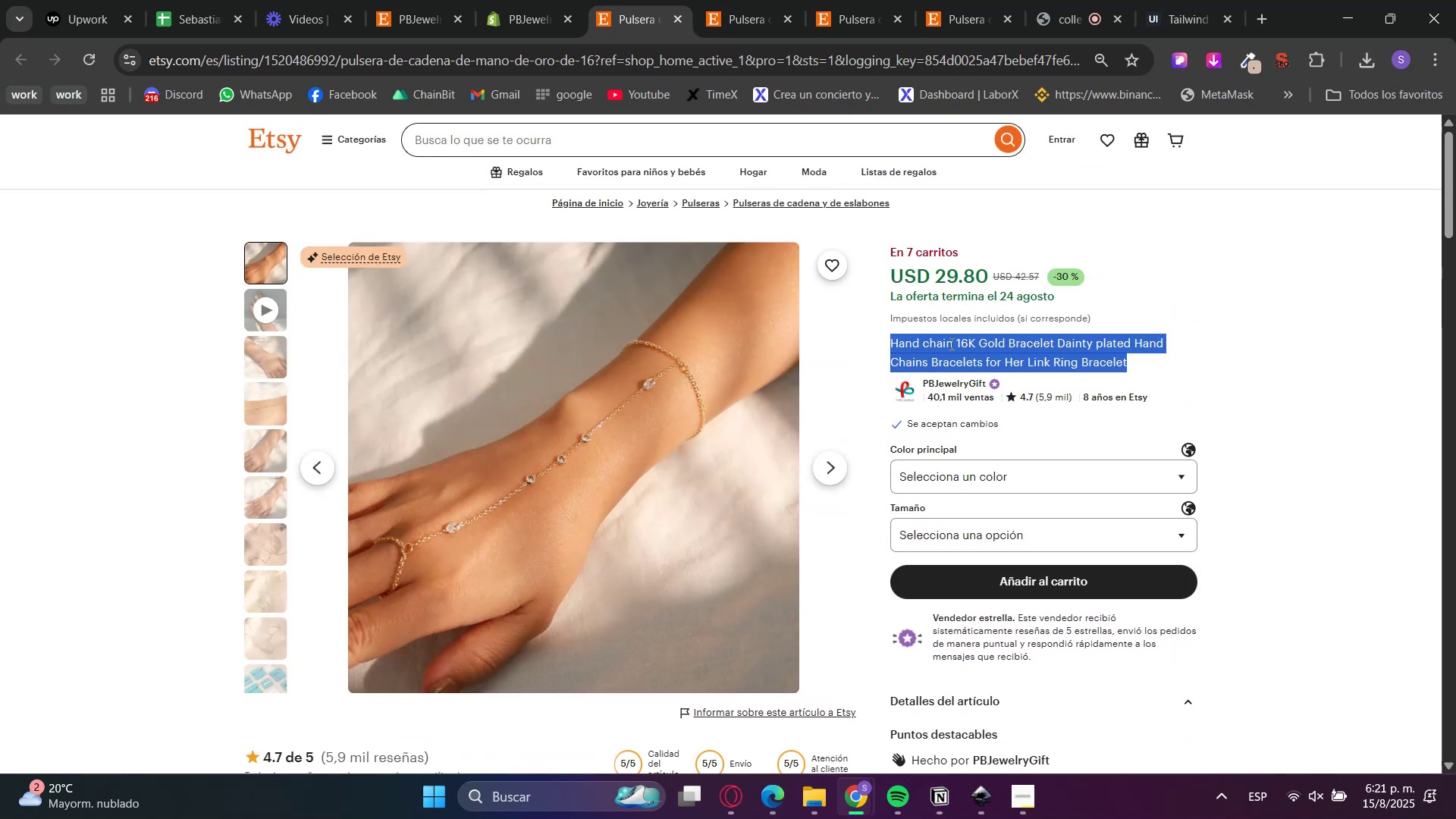 
key(Control+C)
 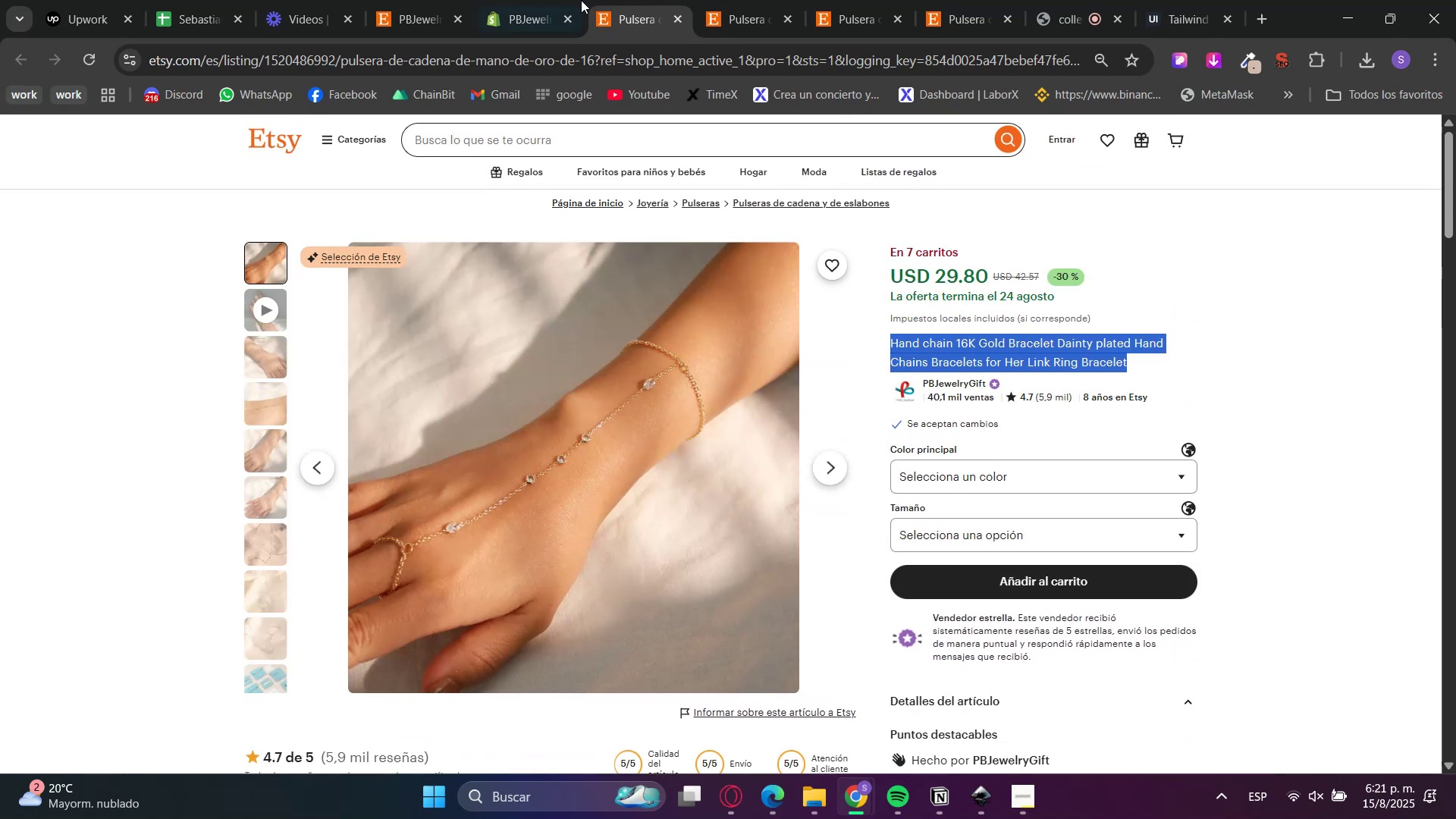 
left_click([565, 0])
 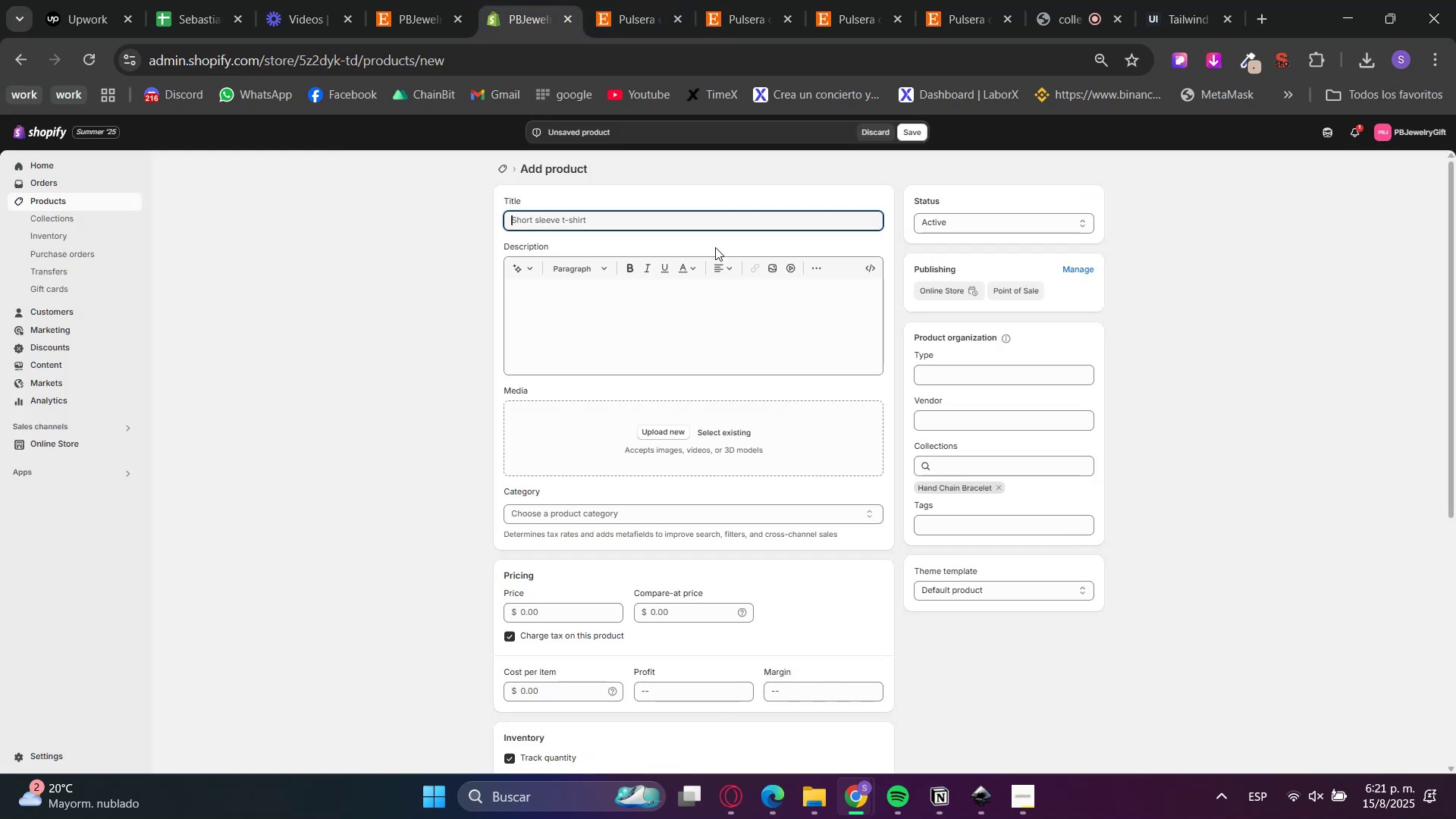 
key(Control+ControlLeft)
 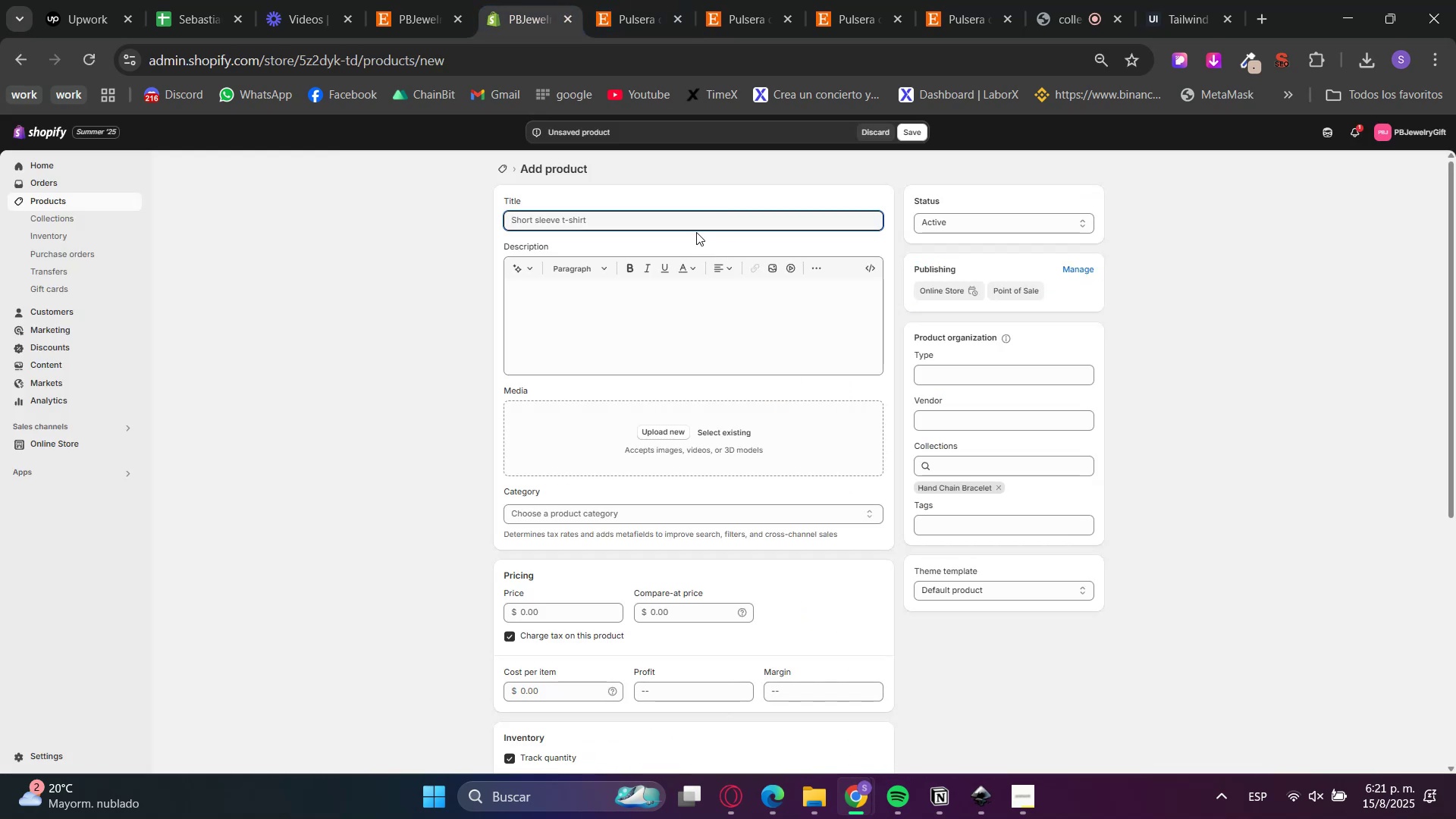 
key(Control+V)
 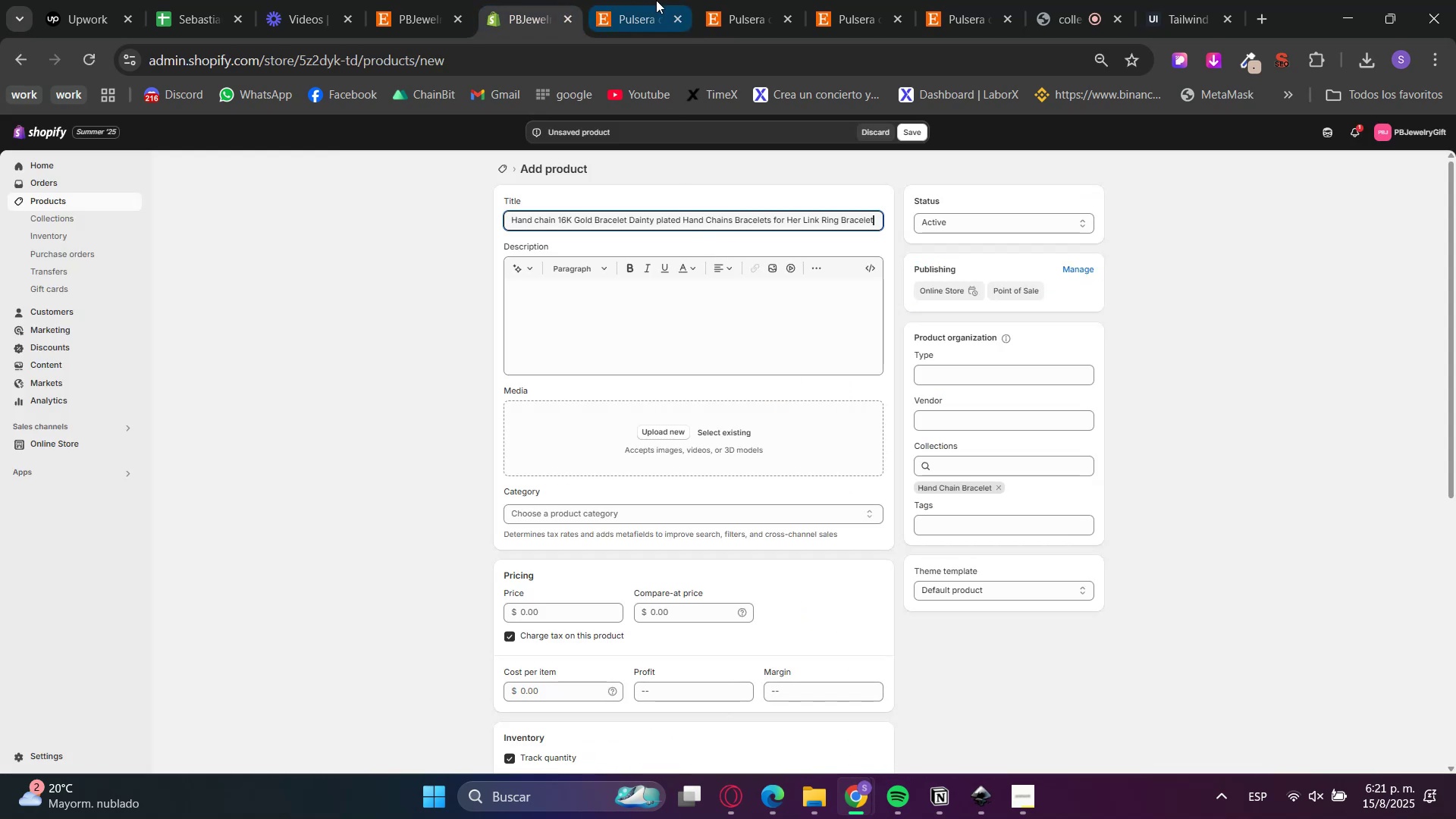 
left_click([656, 0])
 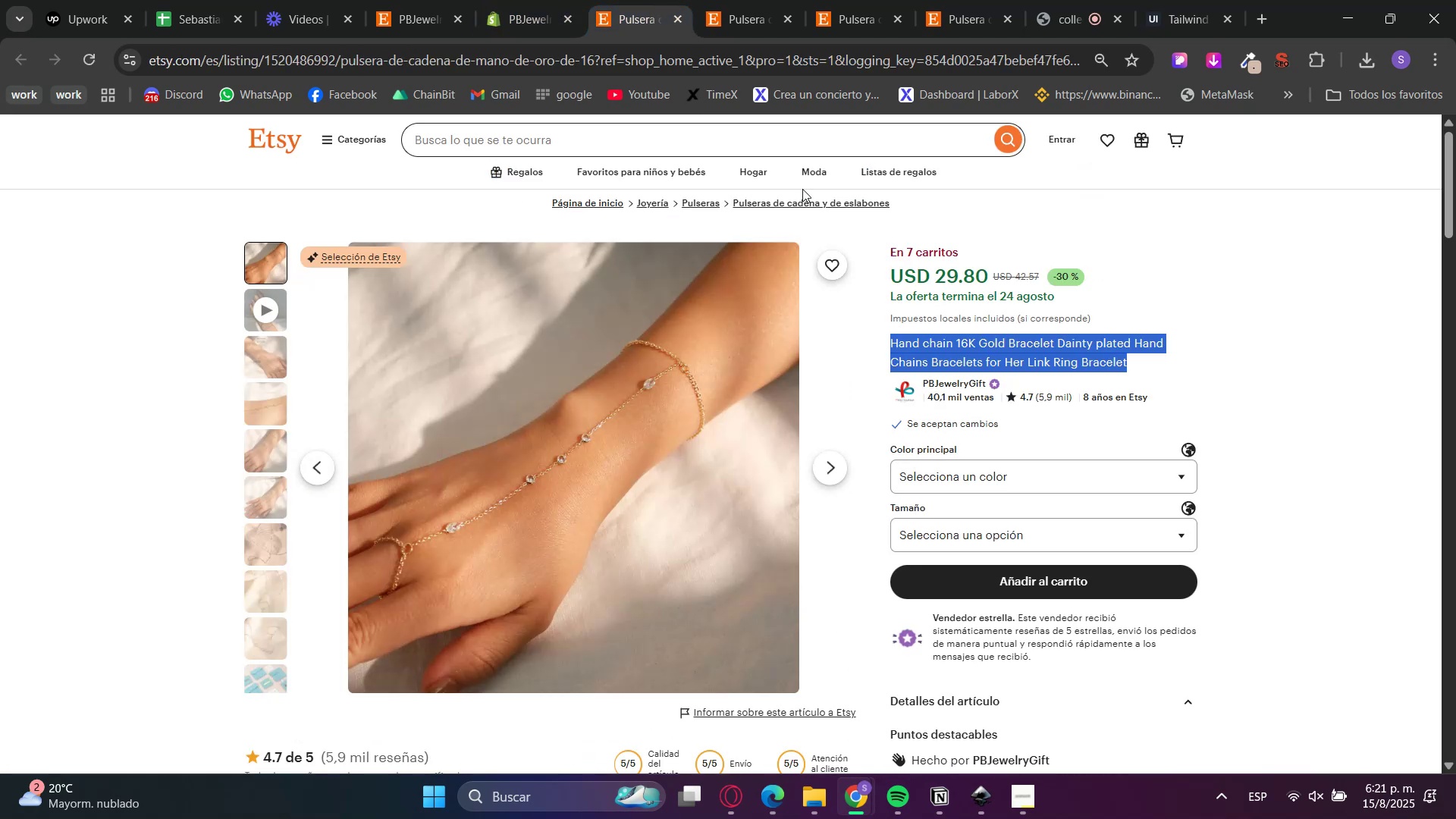 
scroll: coordinate [912, 459], scroll_direction: down, amount: 7.0
 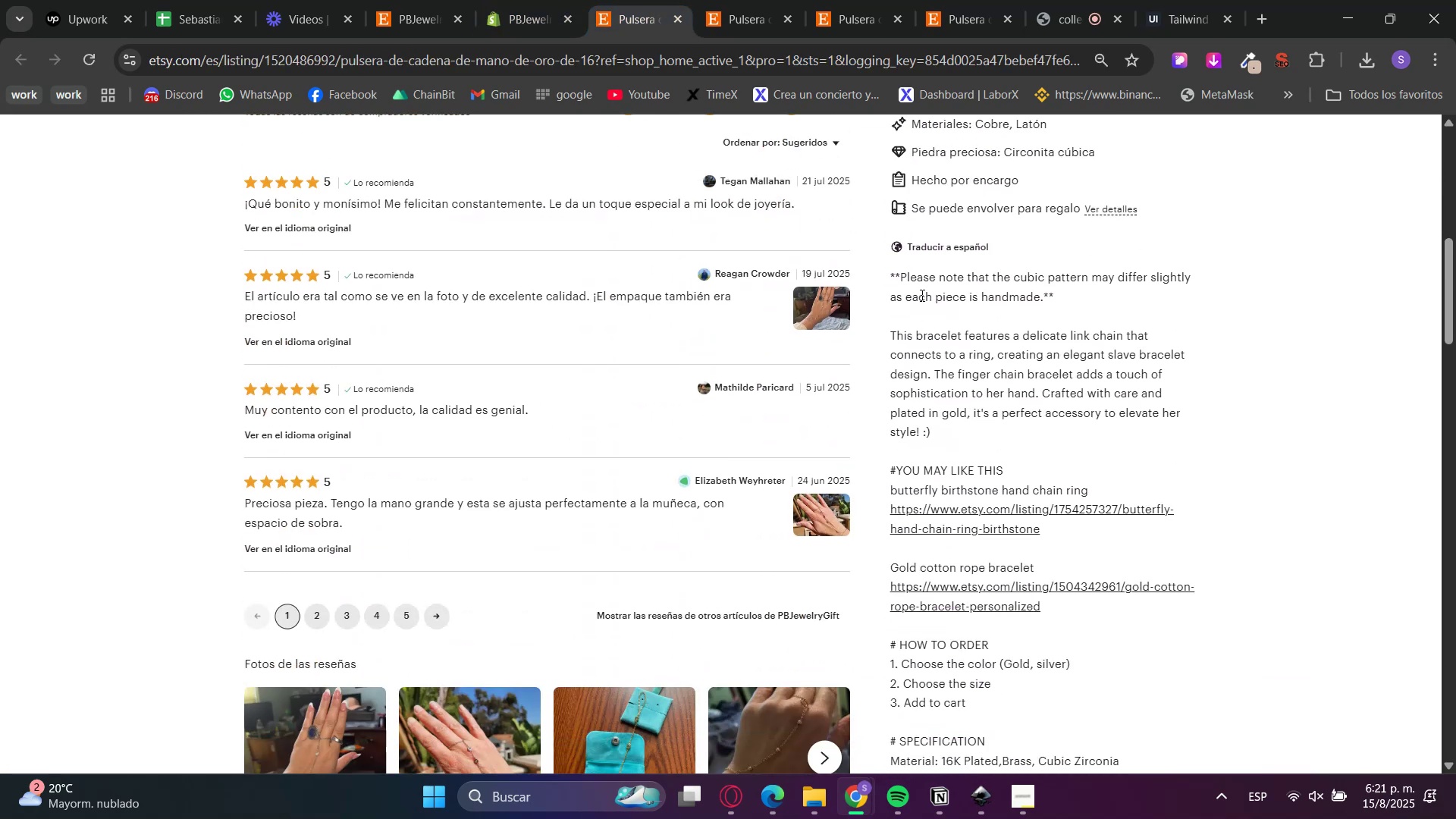 
double_click([921, 295])
 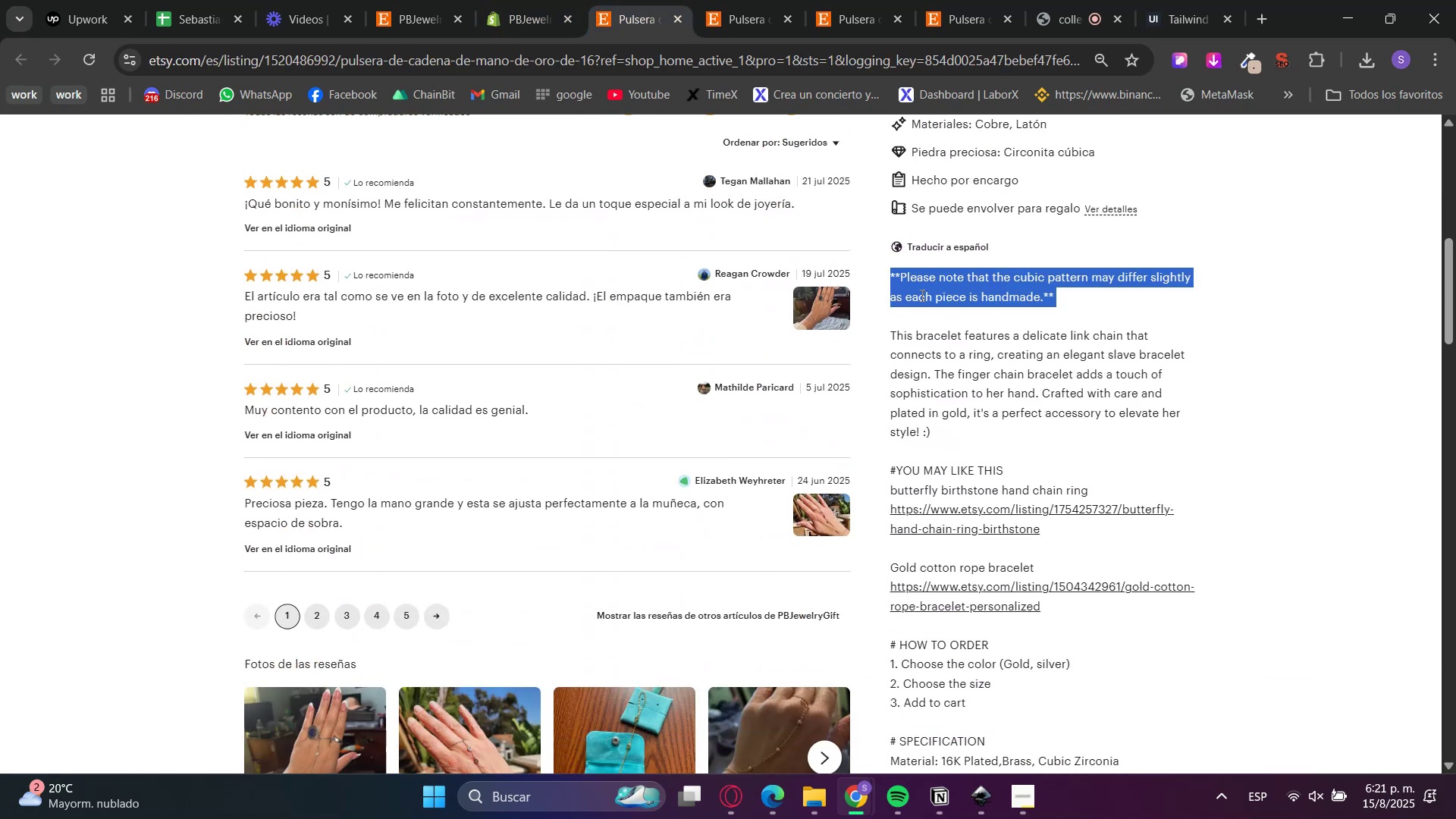 
triple_click([921, 295])
 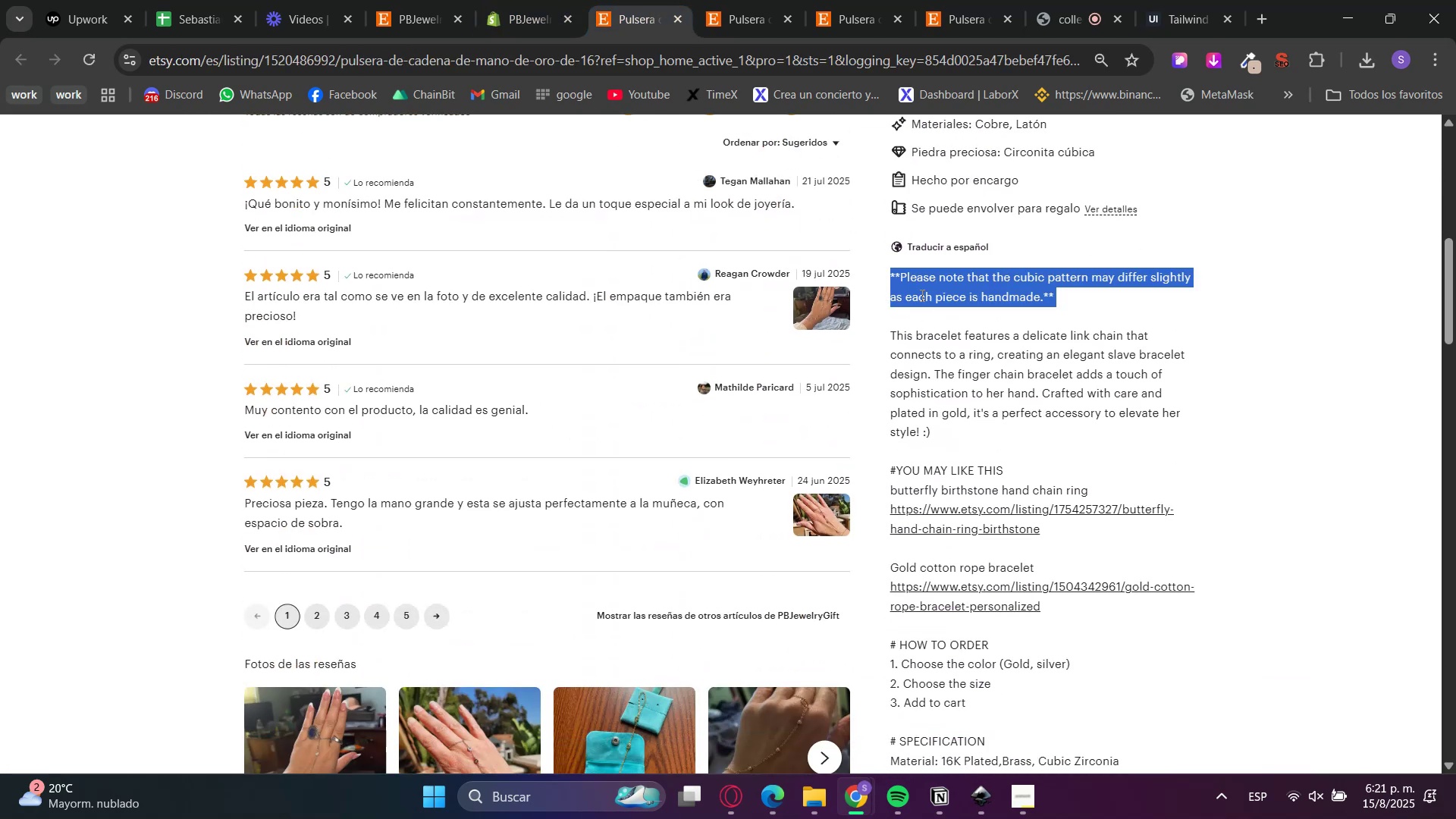 
left_click_drag(start_coordinate=[921, 295], to_coordinate=[937, 511])
 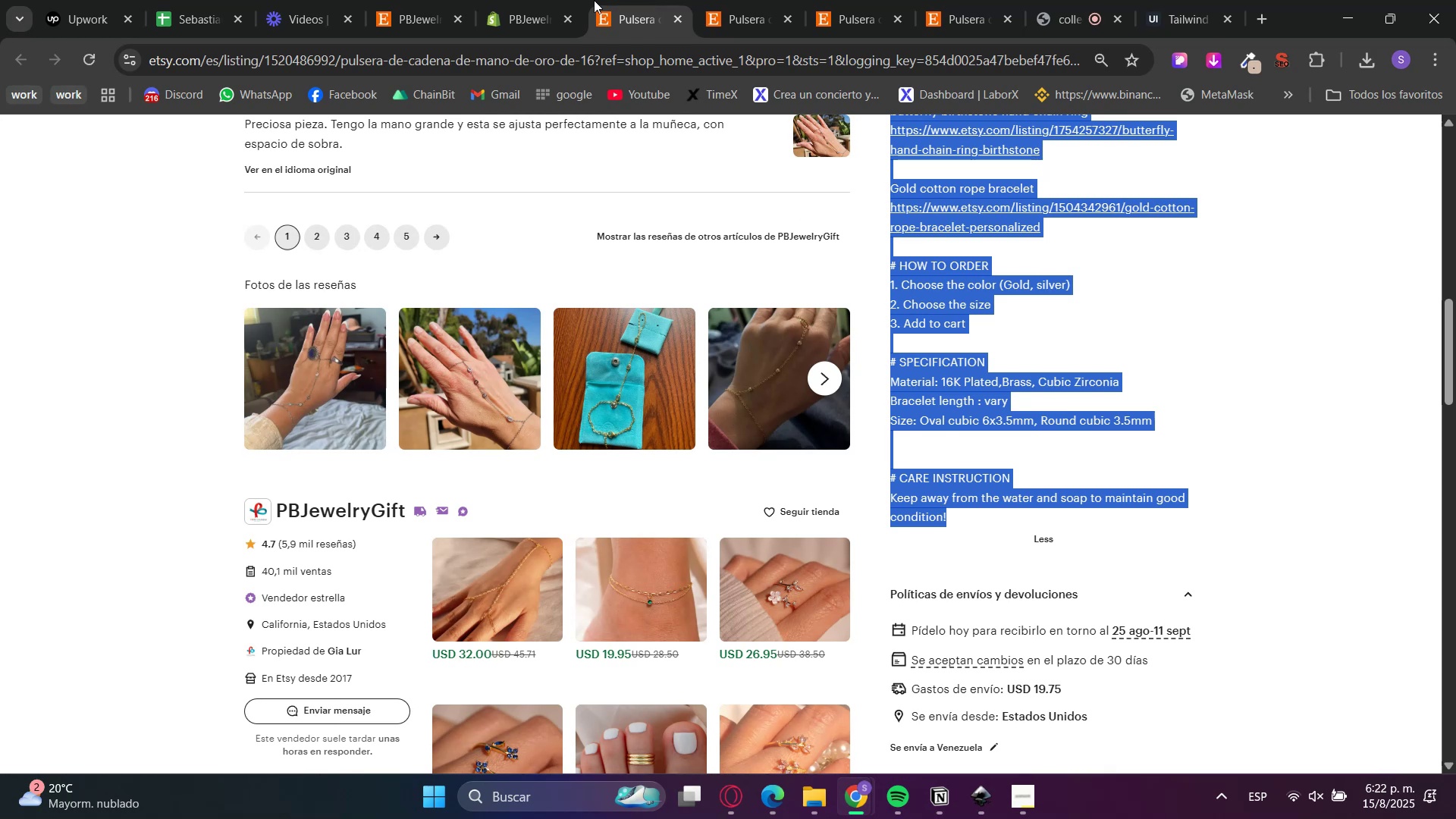 
scroll: coordinate [935, 410], scroll_direction: down, amount: 4.0
 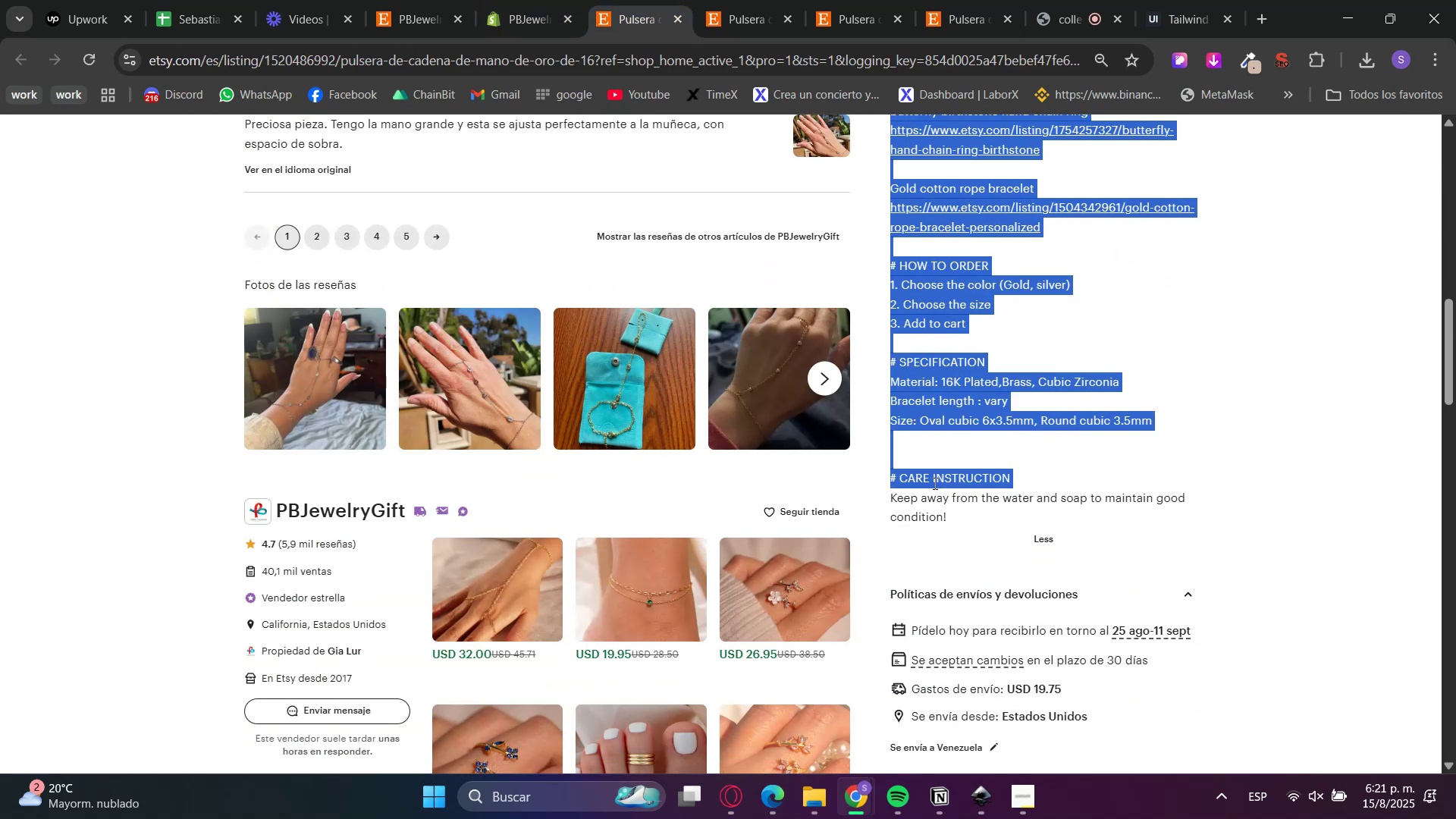 
key(Control+C)
 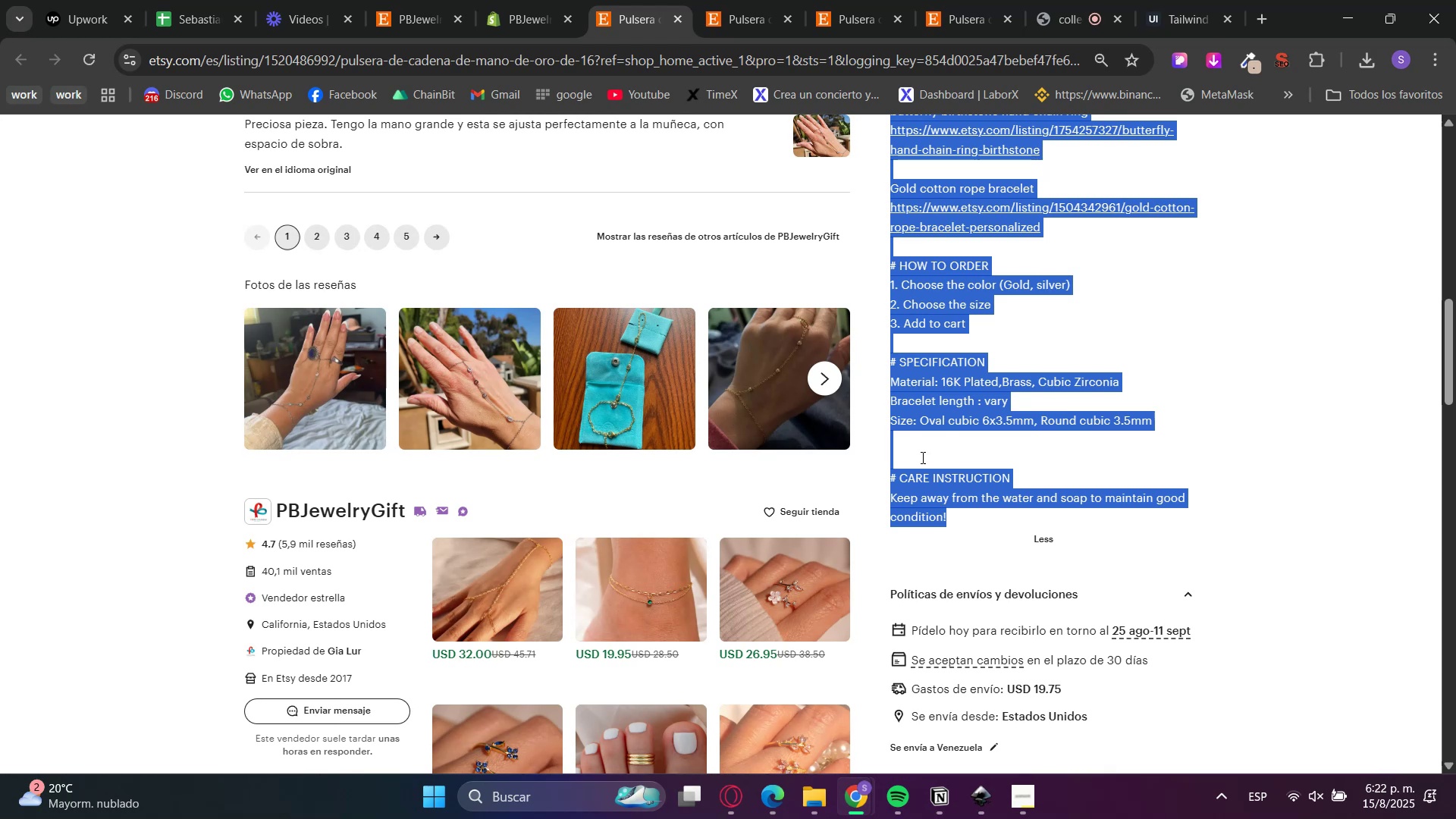 
key(Control+C)
 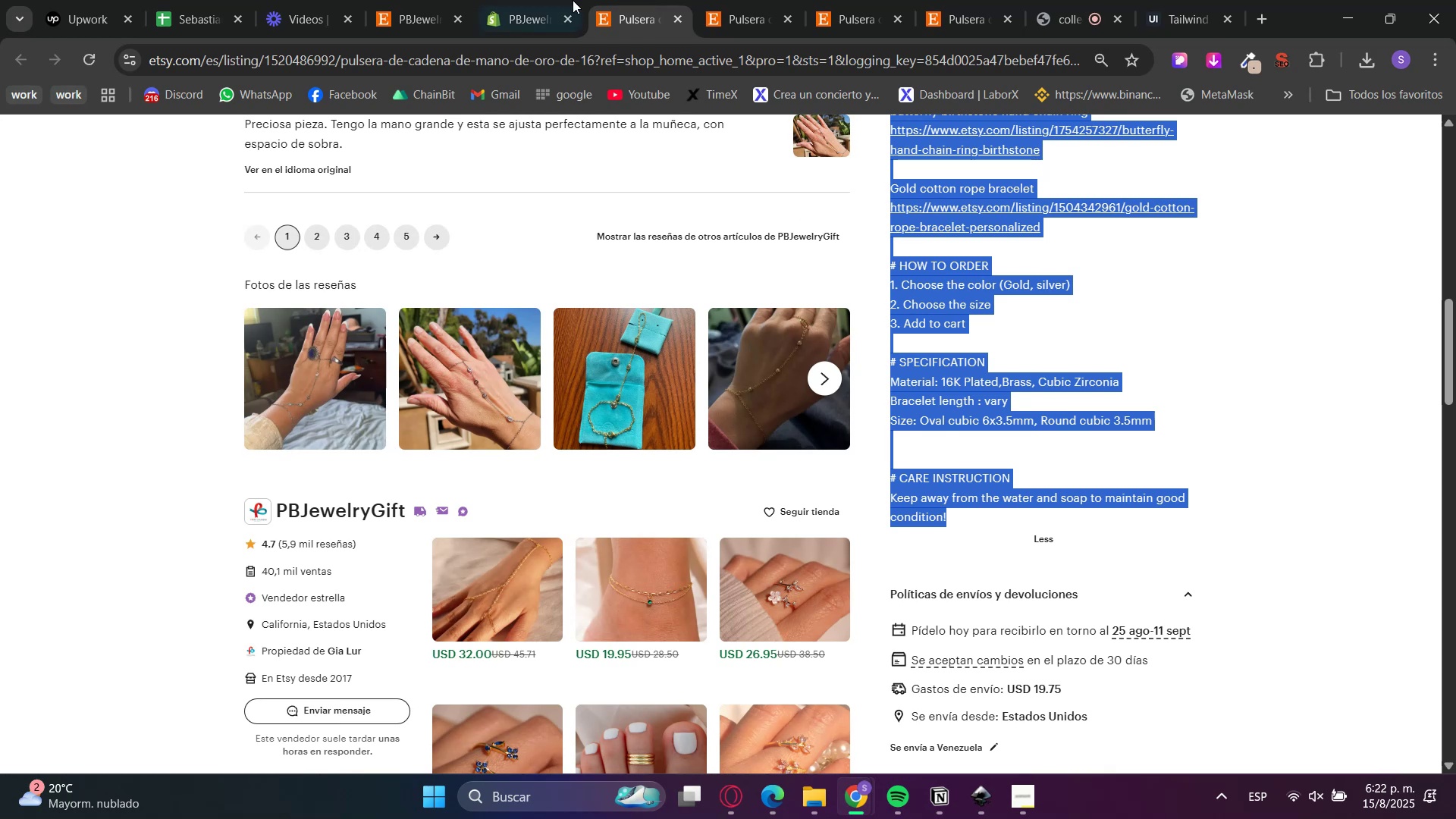 
left_click([548, 0])
 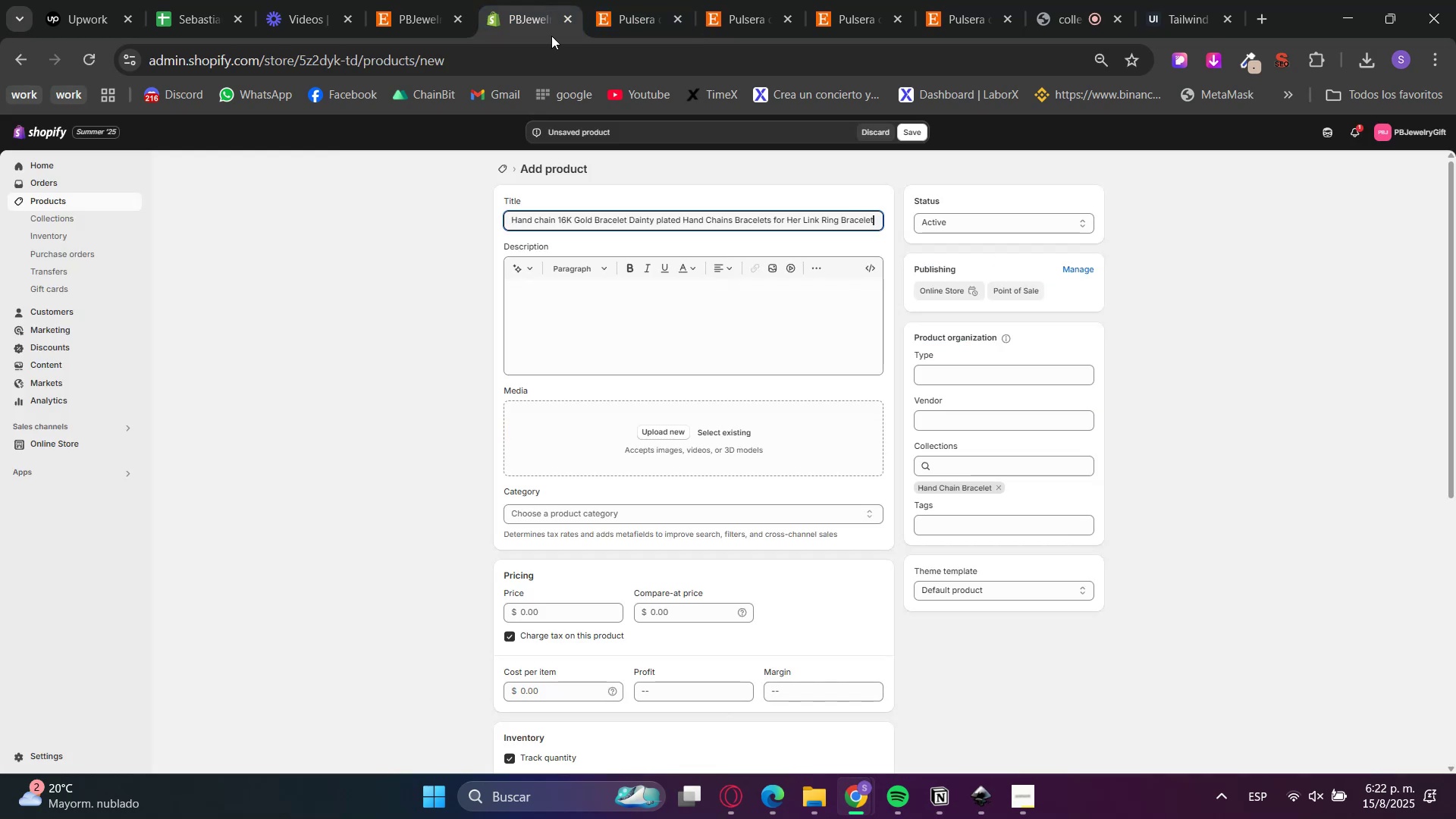 
double_click([533, 366])
 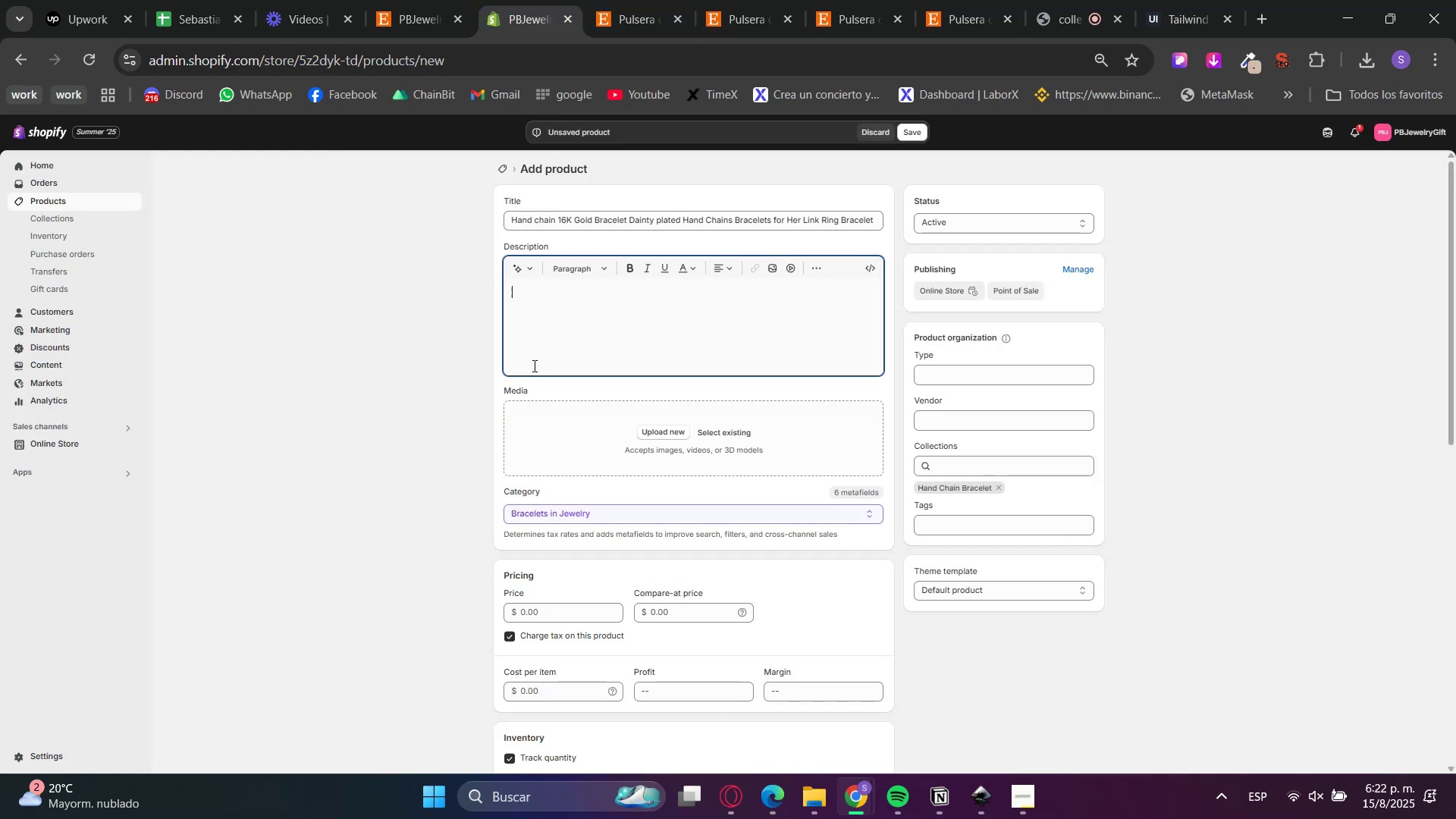 
key(Control+V)
 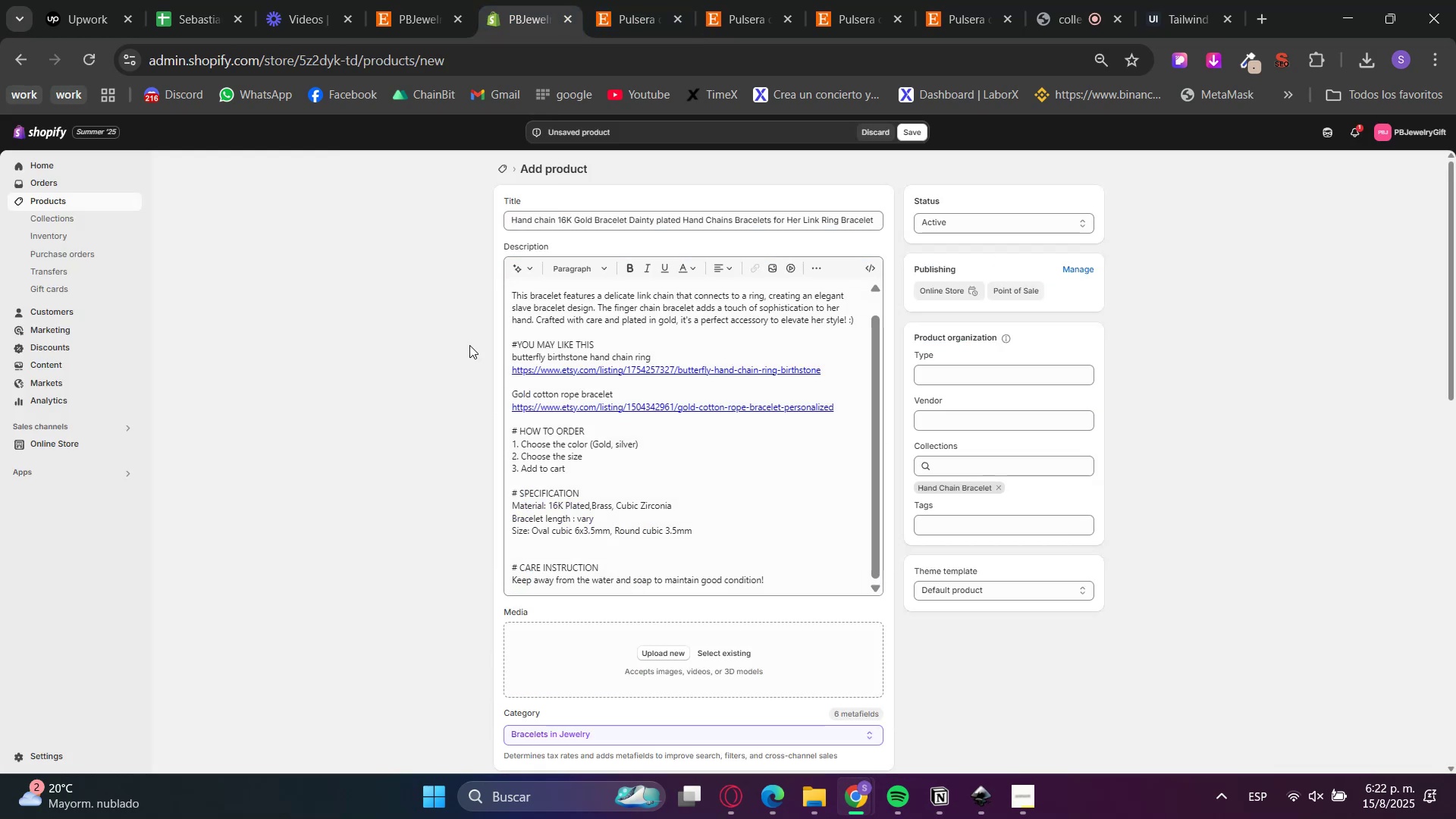 
double_click([672, 0])
 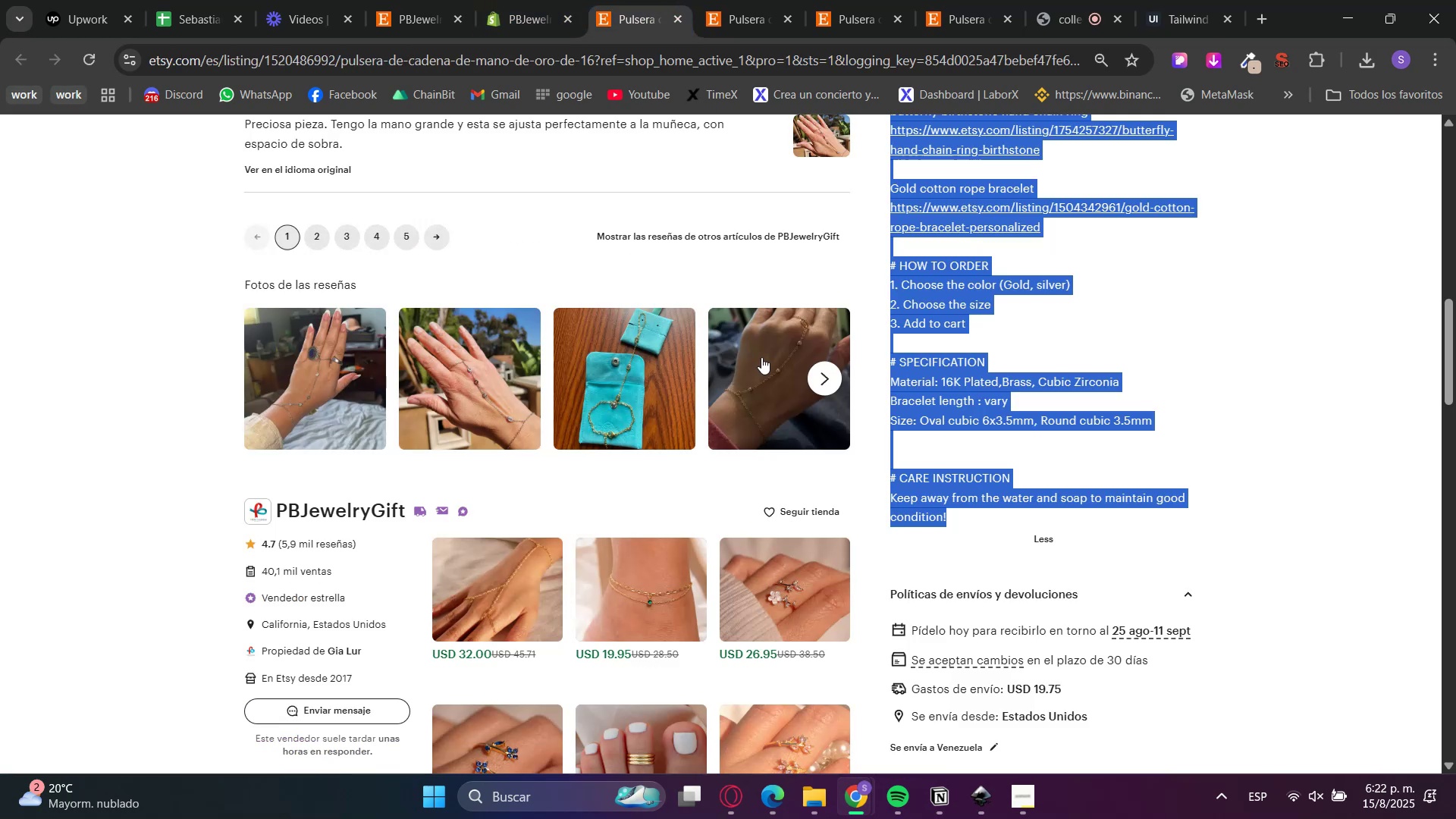 
scroll: coordinate [903, 654], scroll_direction: up, amount: 11.0
 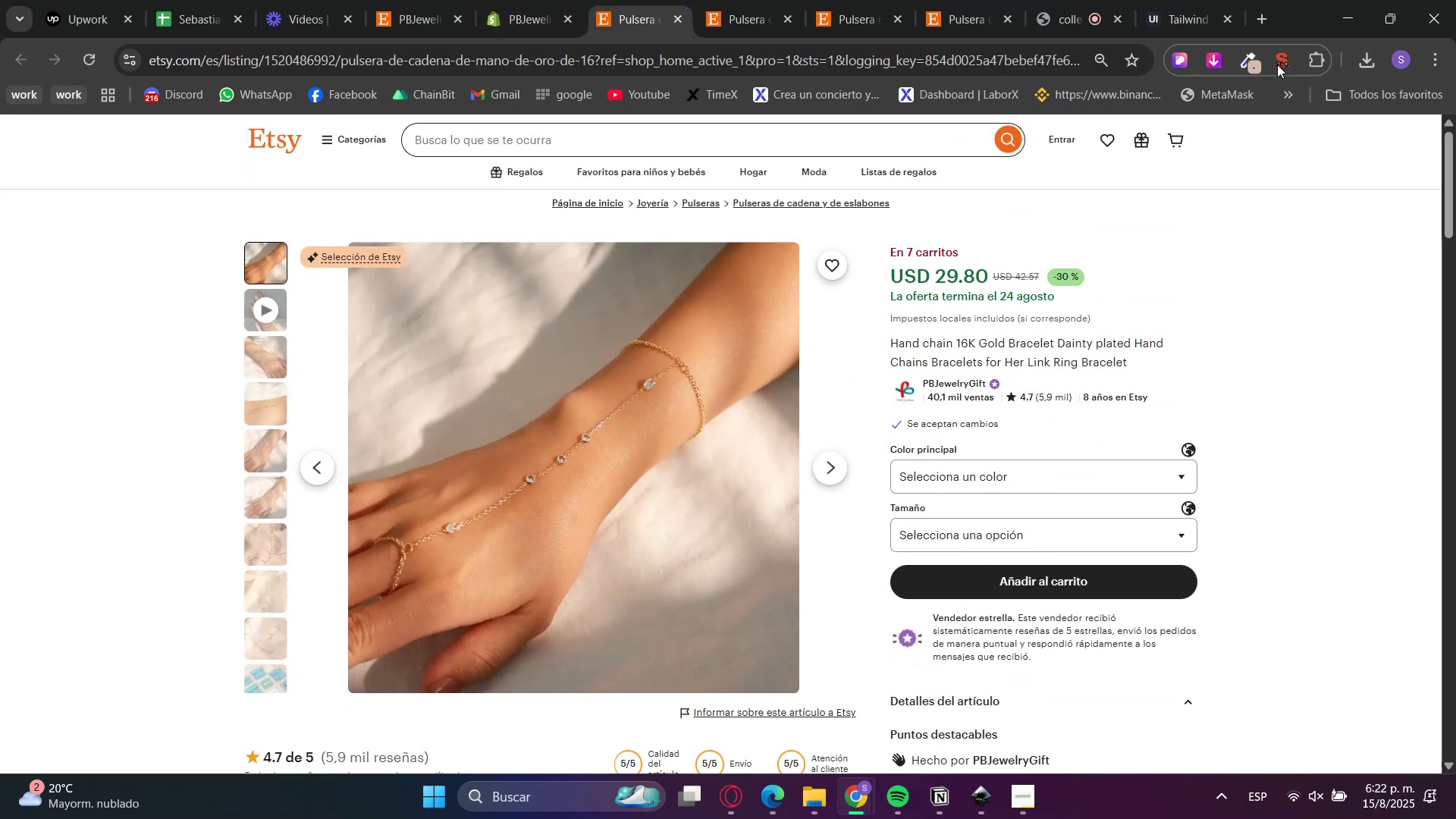 
left_click([1218, 65])
 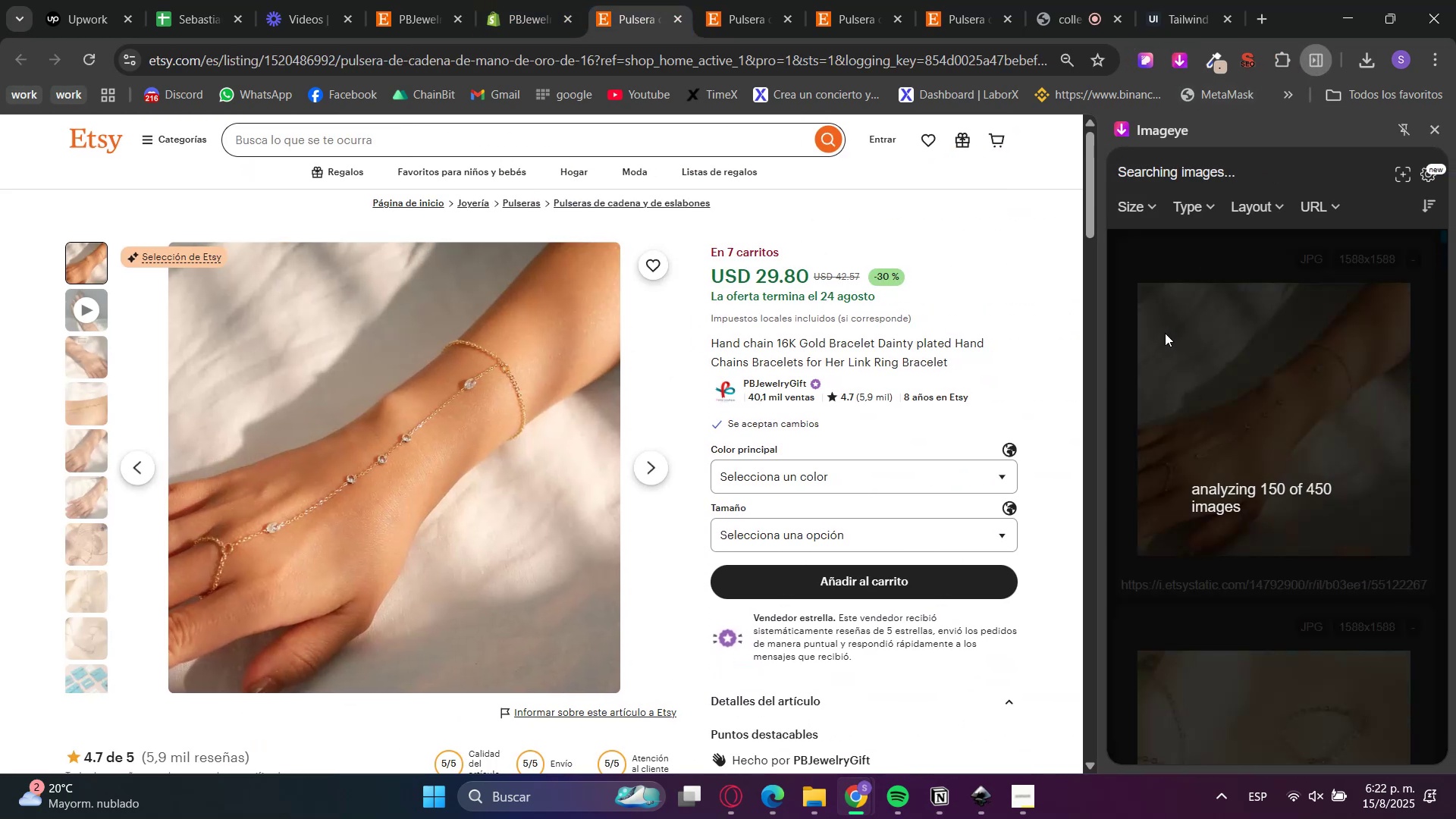 
wait(8.44)
 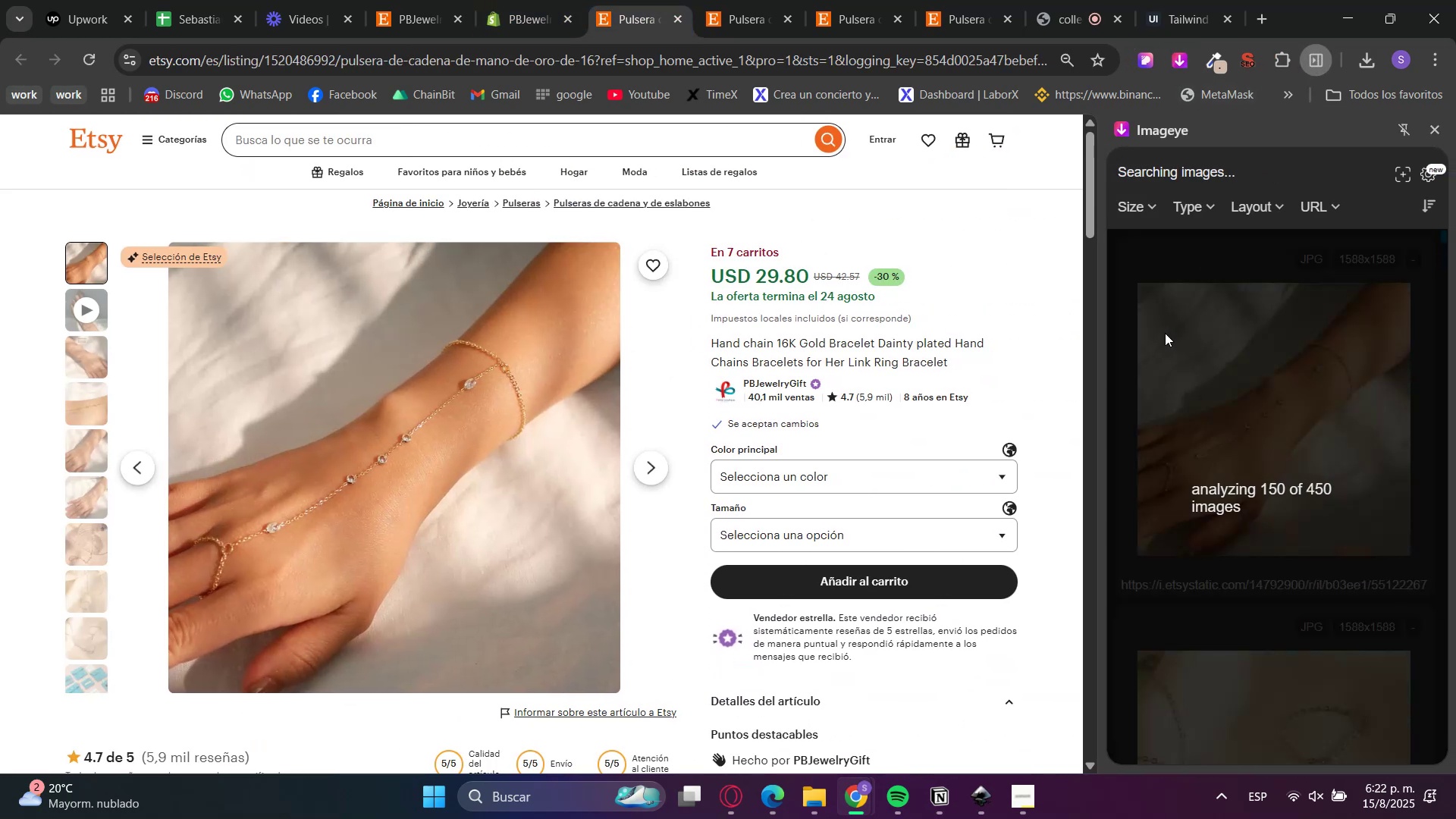 
scroll: coordinate [1247, 506], scroll_direction: down, amount: 6.0
 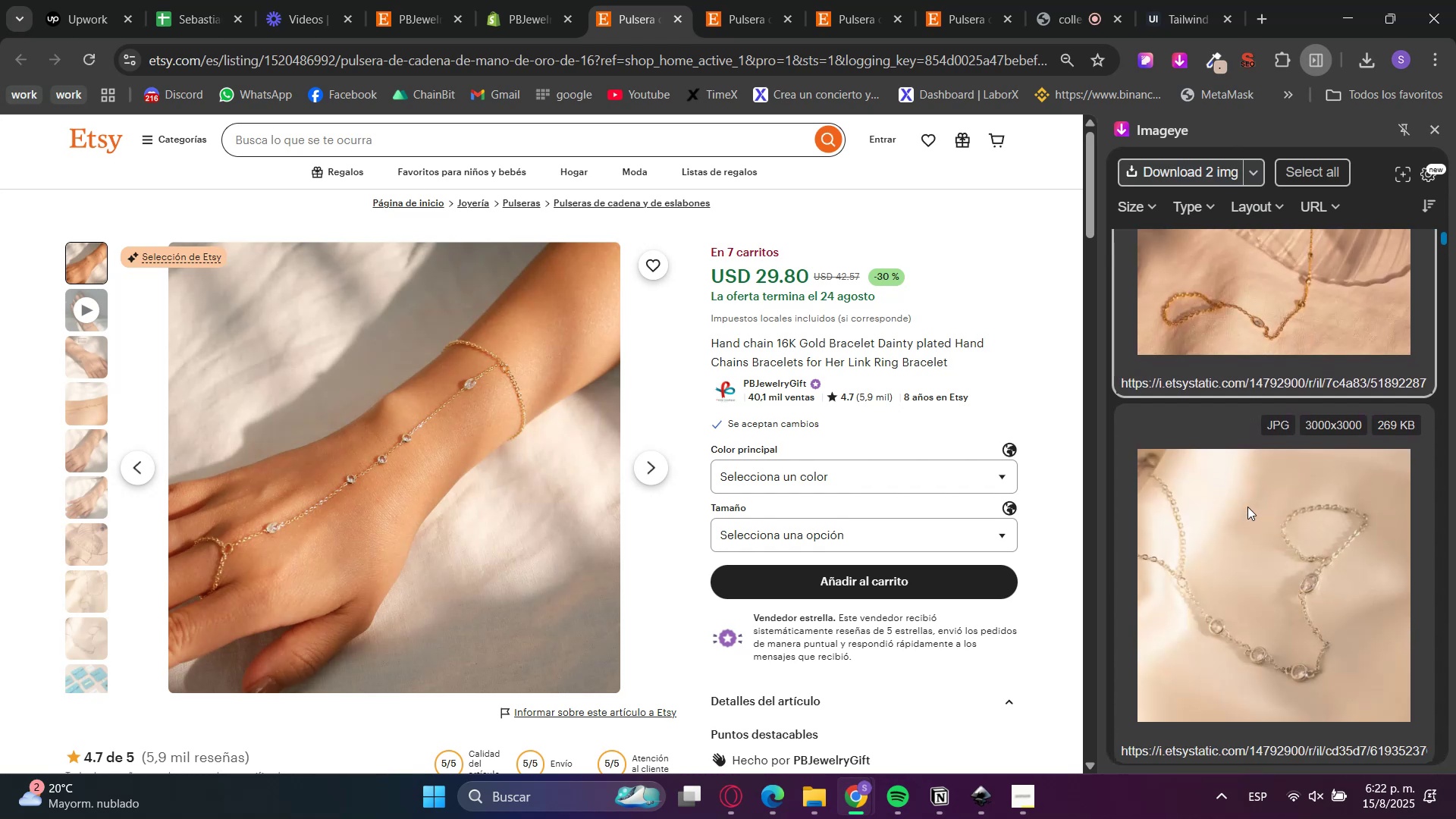 
left_click([1247, 507])
 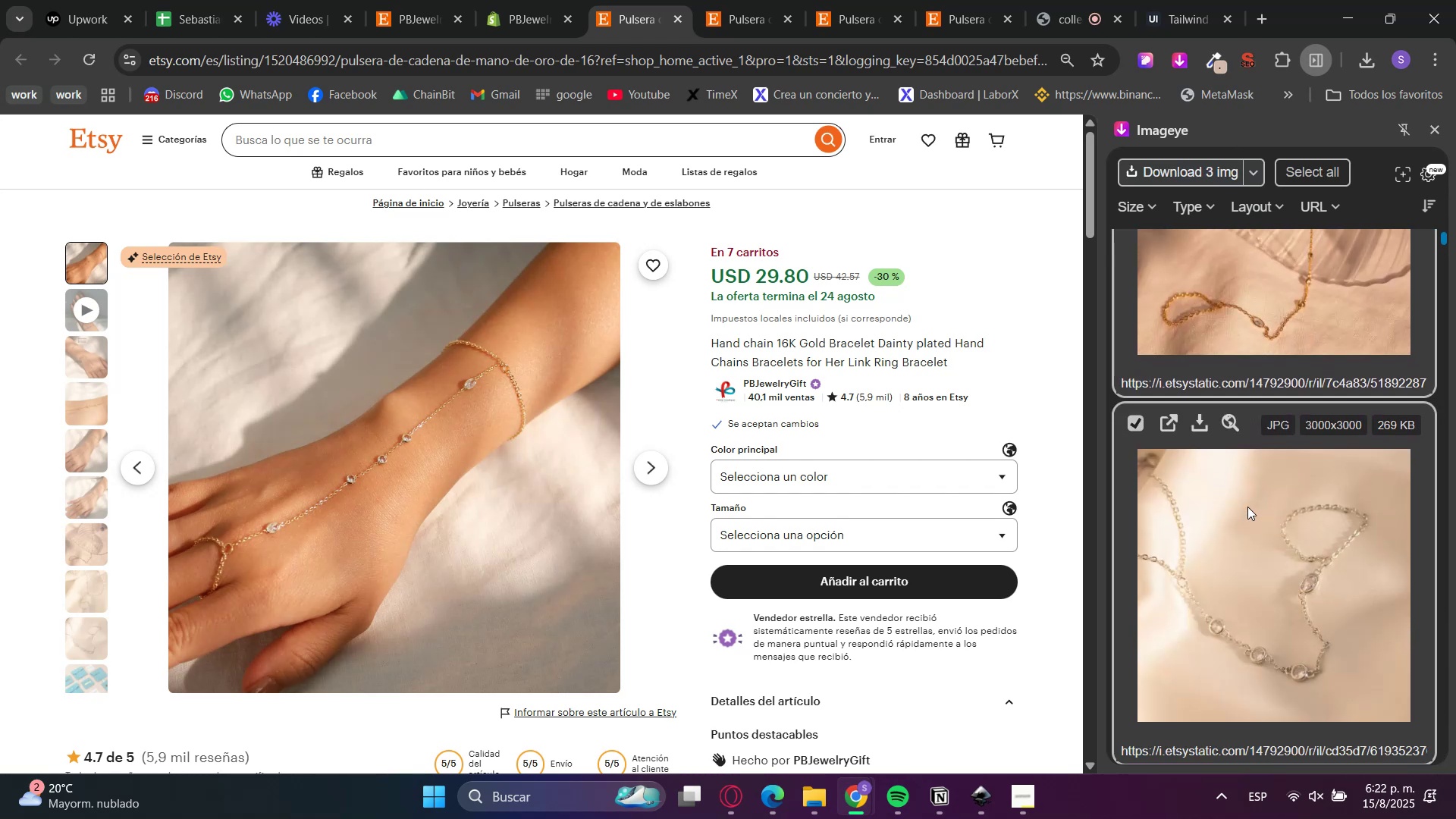 
scroll: coordinate [1247, 516], scroll_direction: down, amount: 4.0
 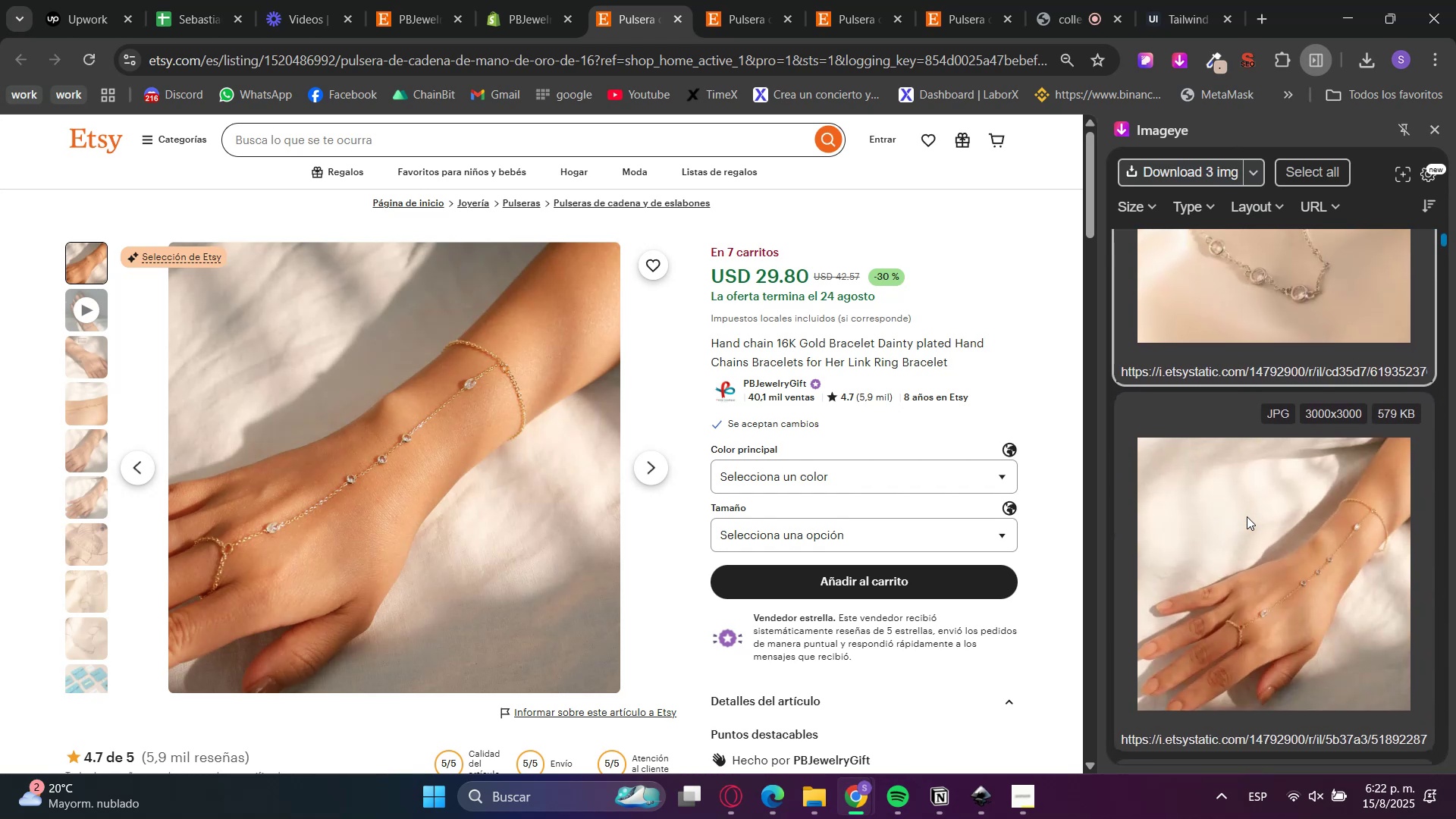 
left_click([1247, 516])
 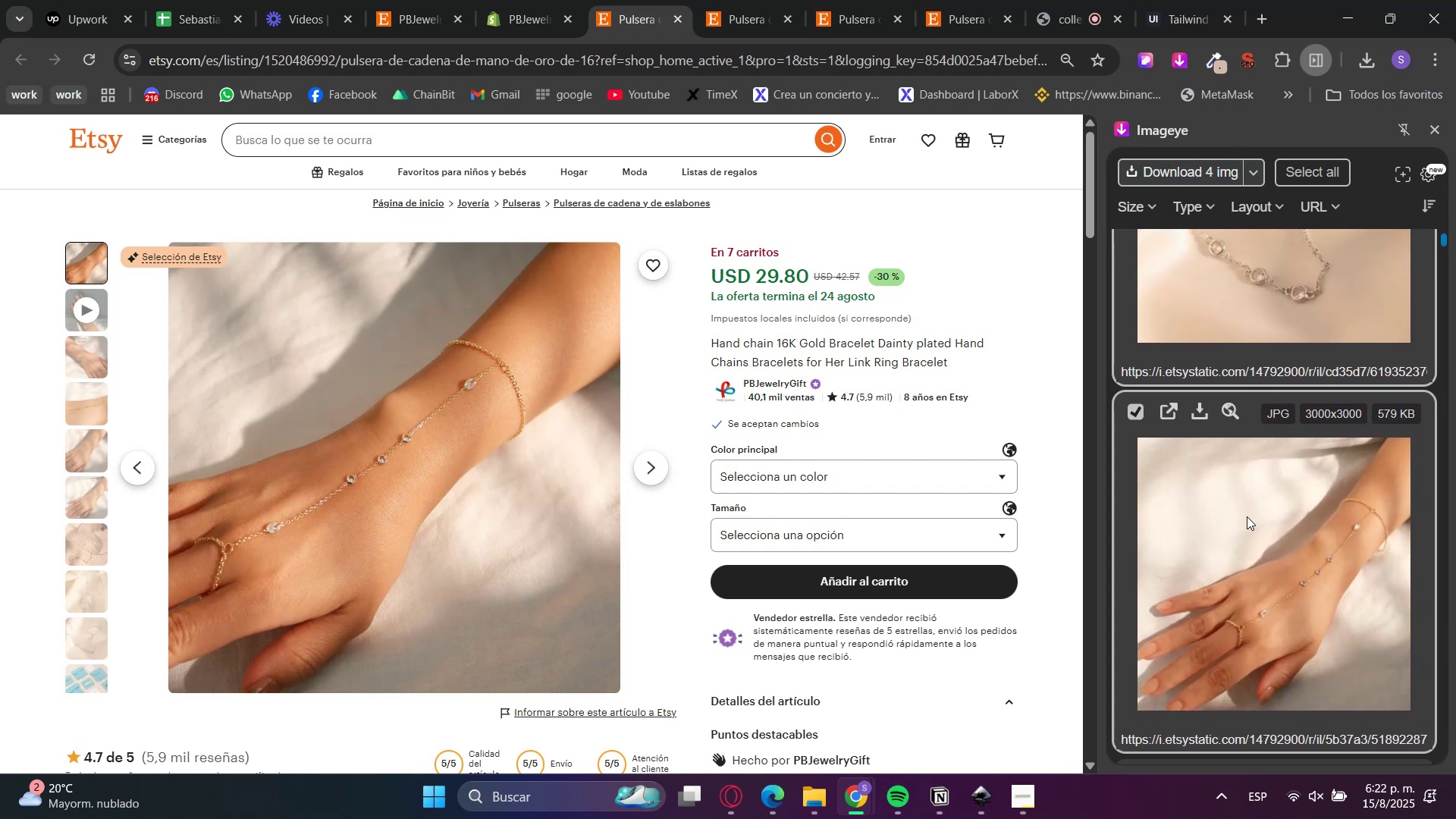 
scroll: coordinate [1239, 562], scroll_direction: down, amount: 4.0
 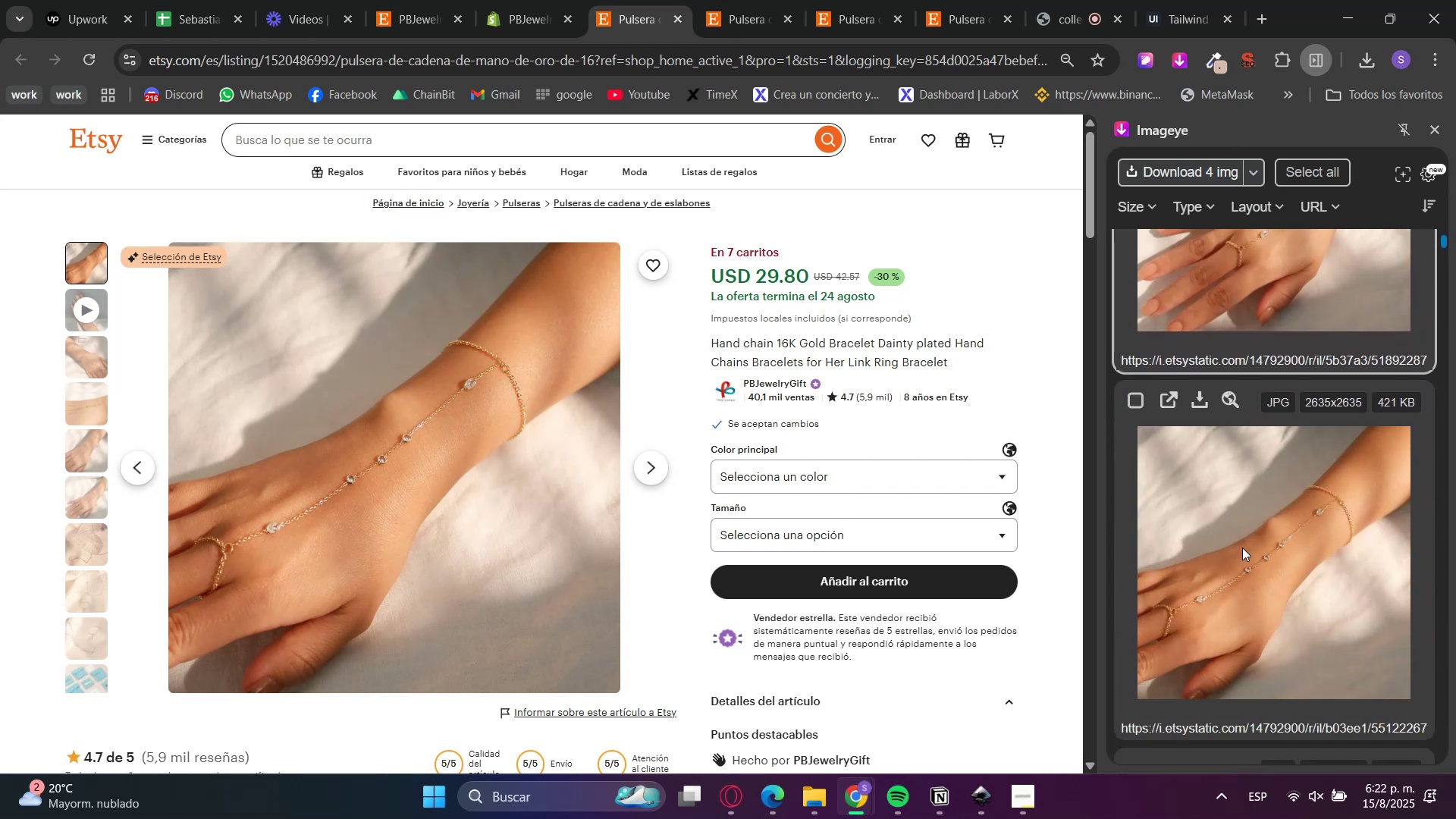 
left_click([1245, 527])
 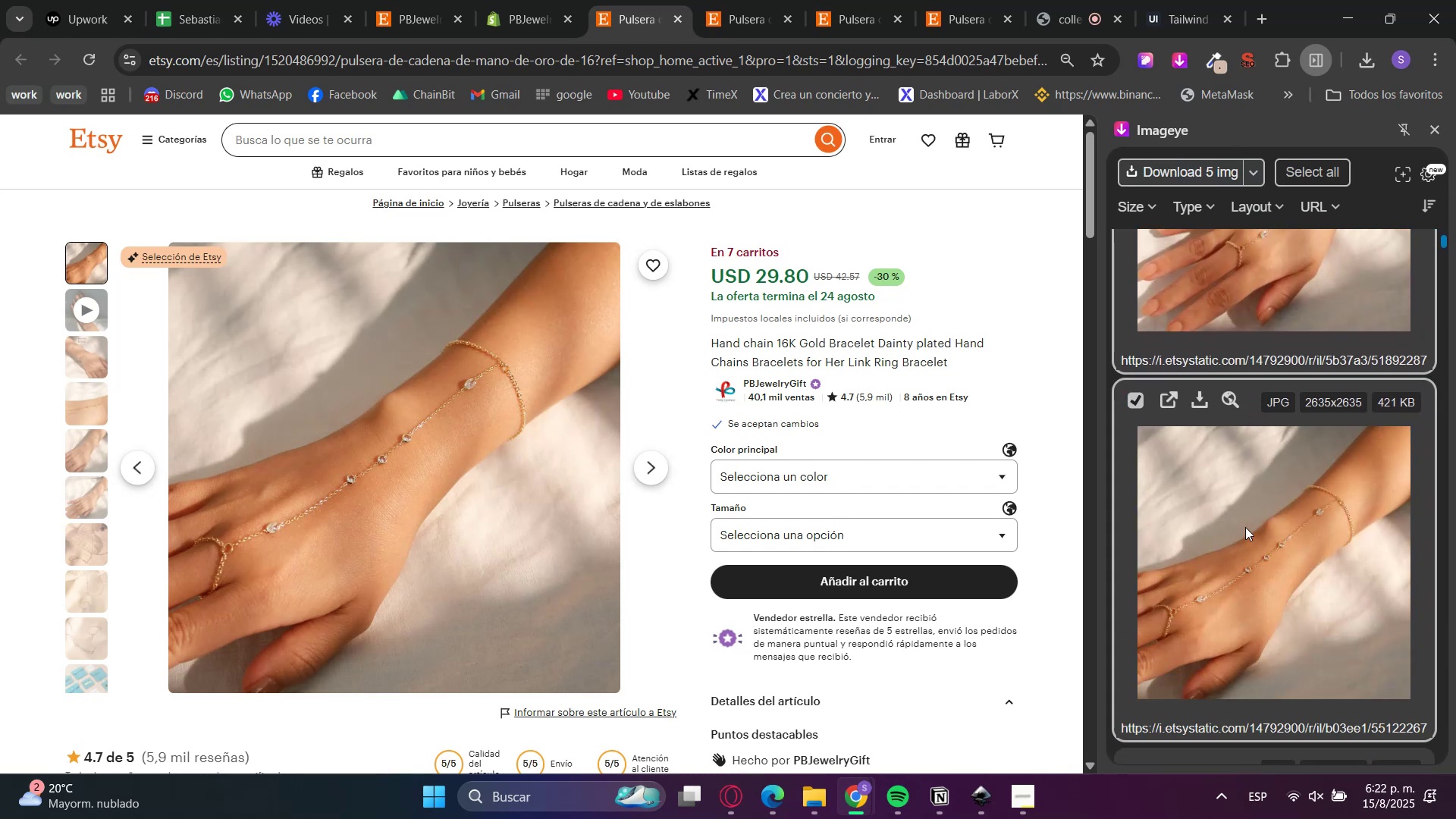 
scroll: coordinate [1245, 527], scroll_direction: down, amount: 4.0
 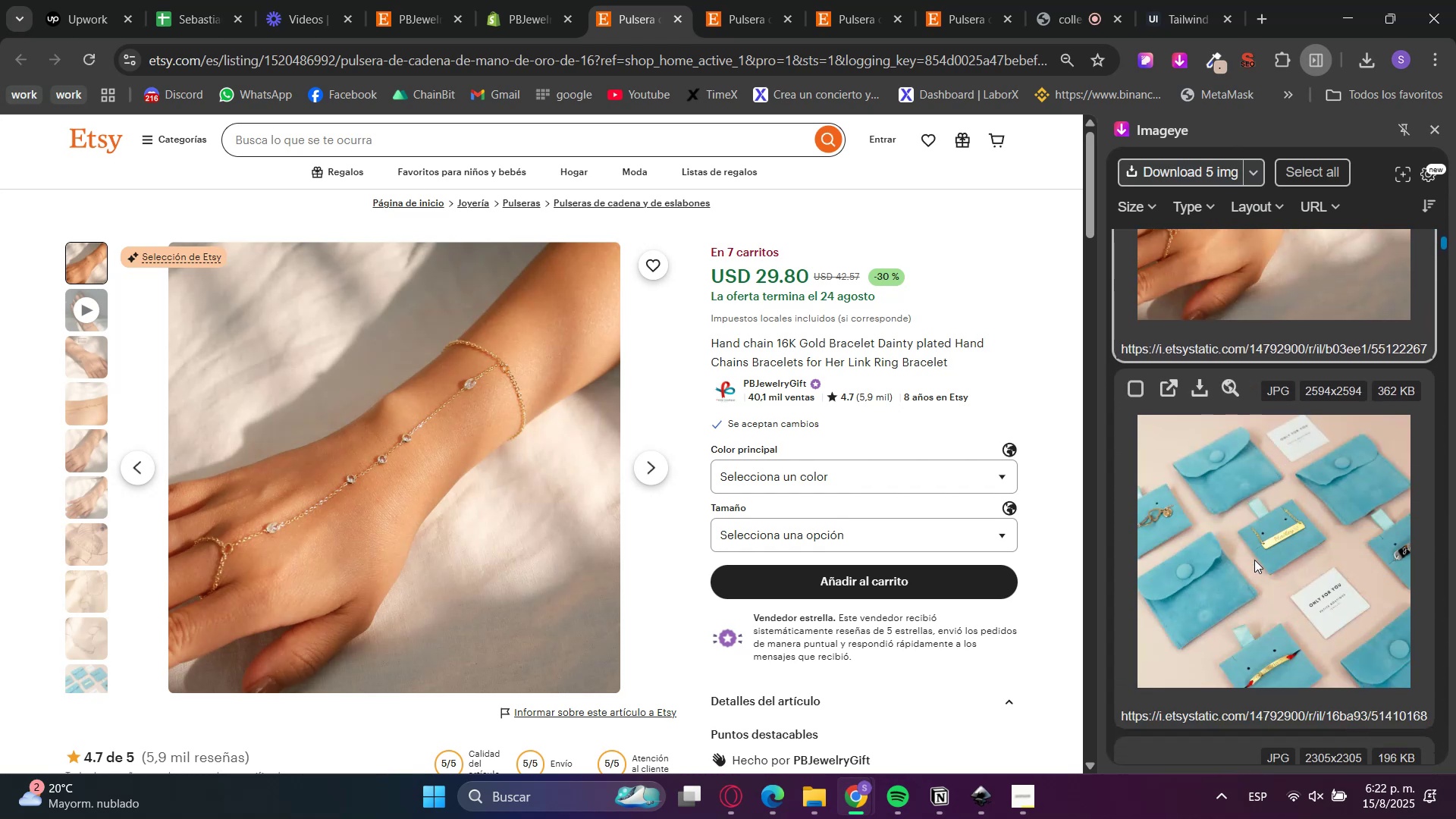 
left_click([1263, 568])
 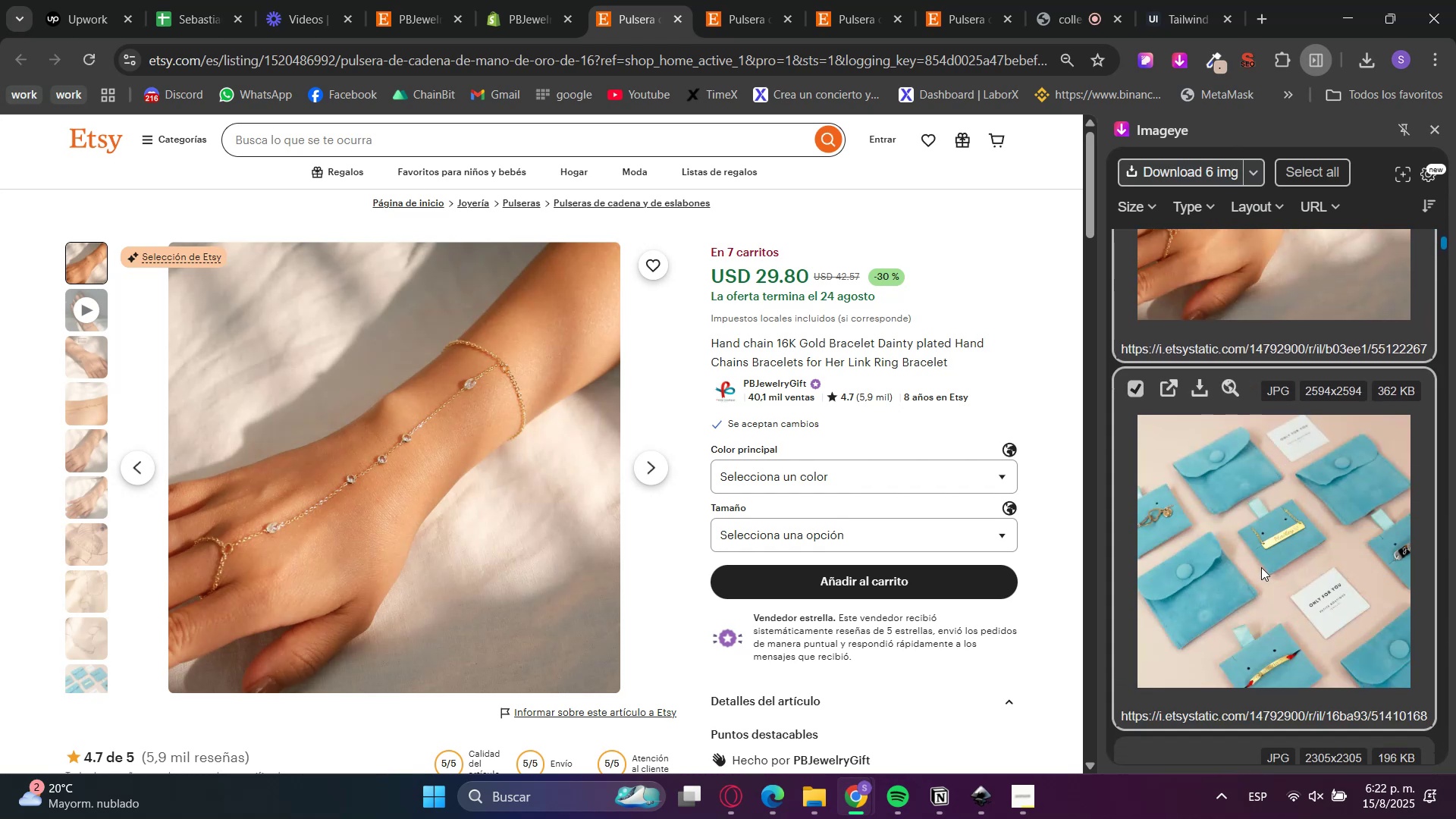 
scroll: coordinate [1261, 598], scroll_direction: down, amount: 3.0
 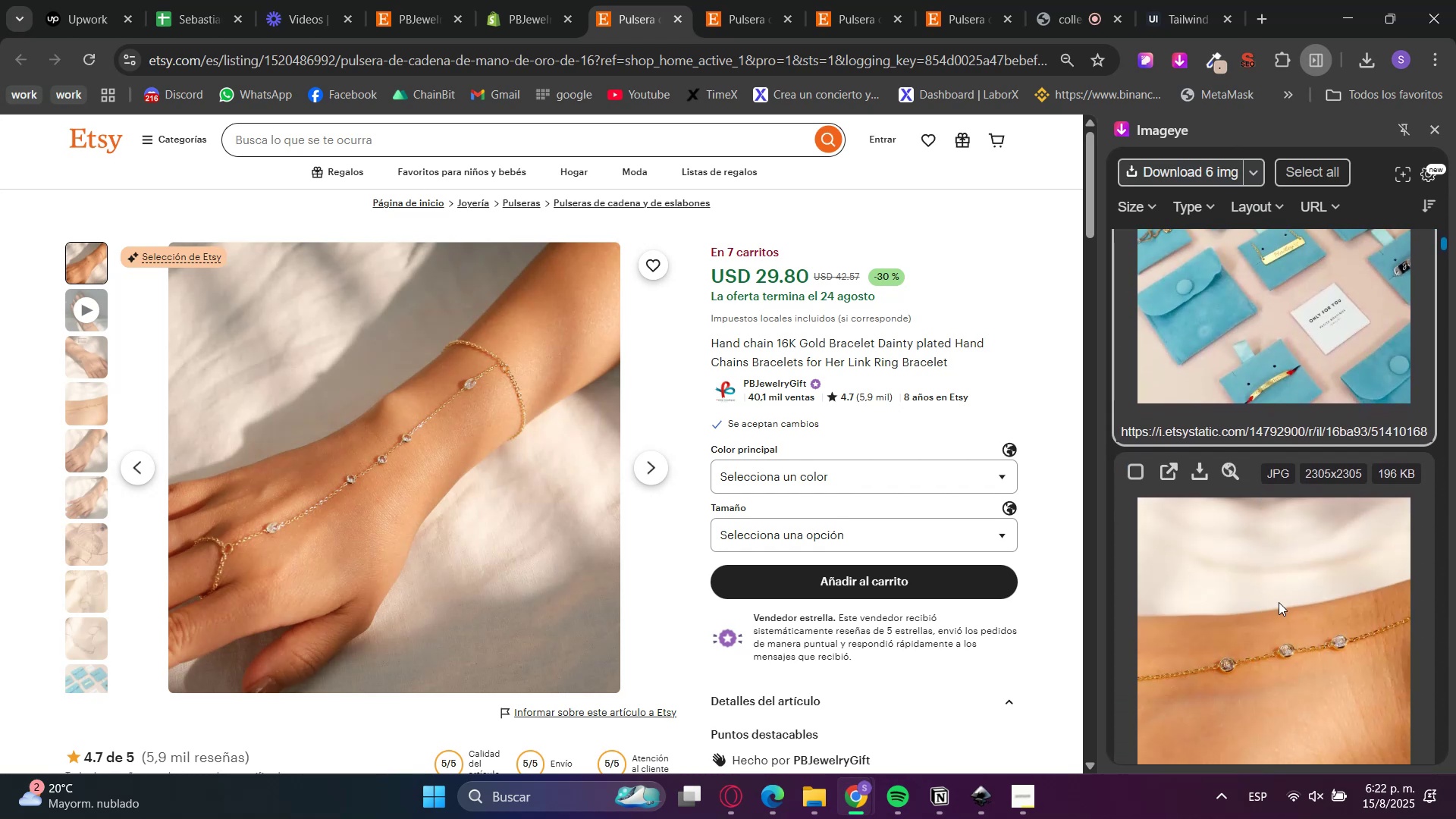 
left_click([1279, 602])
 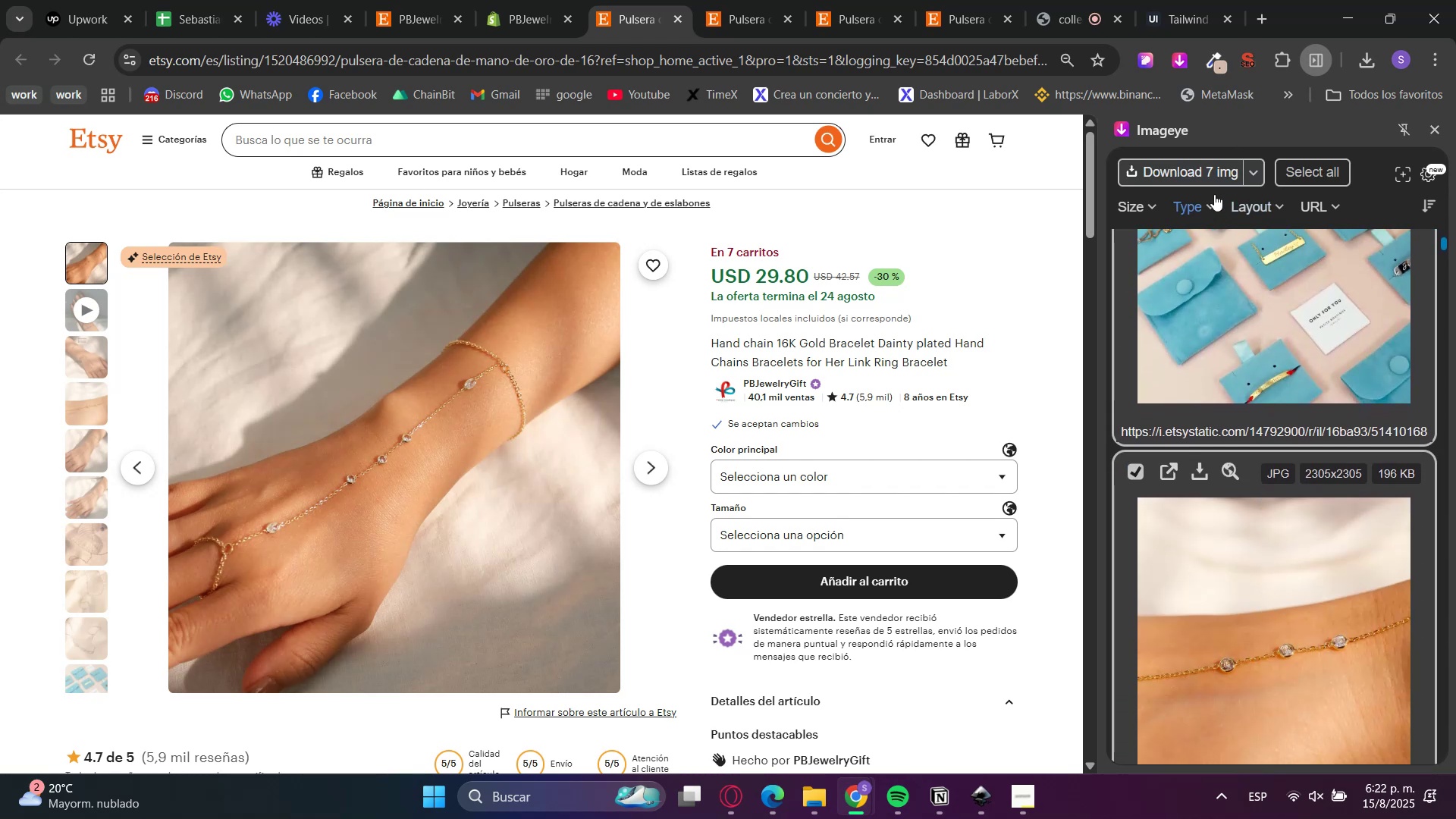 
mouse_move([1201, 195])
 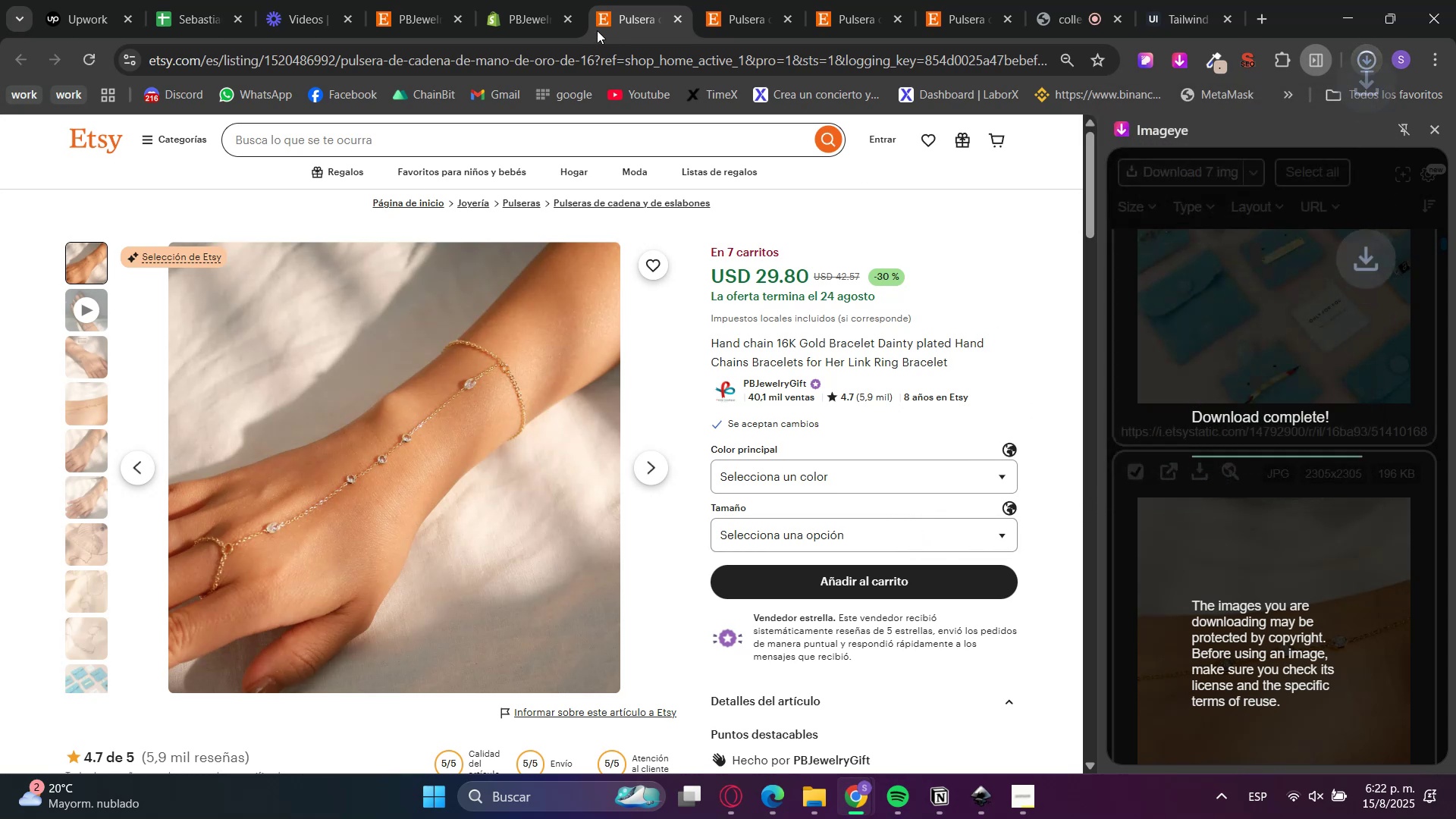 
left_click([545, 0])
 